 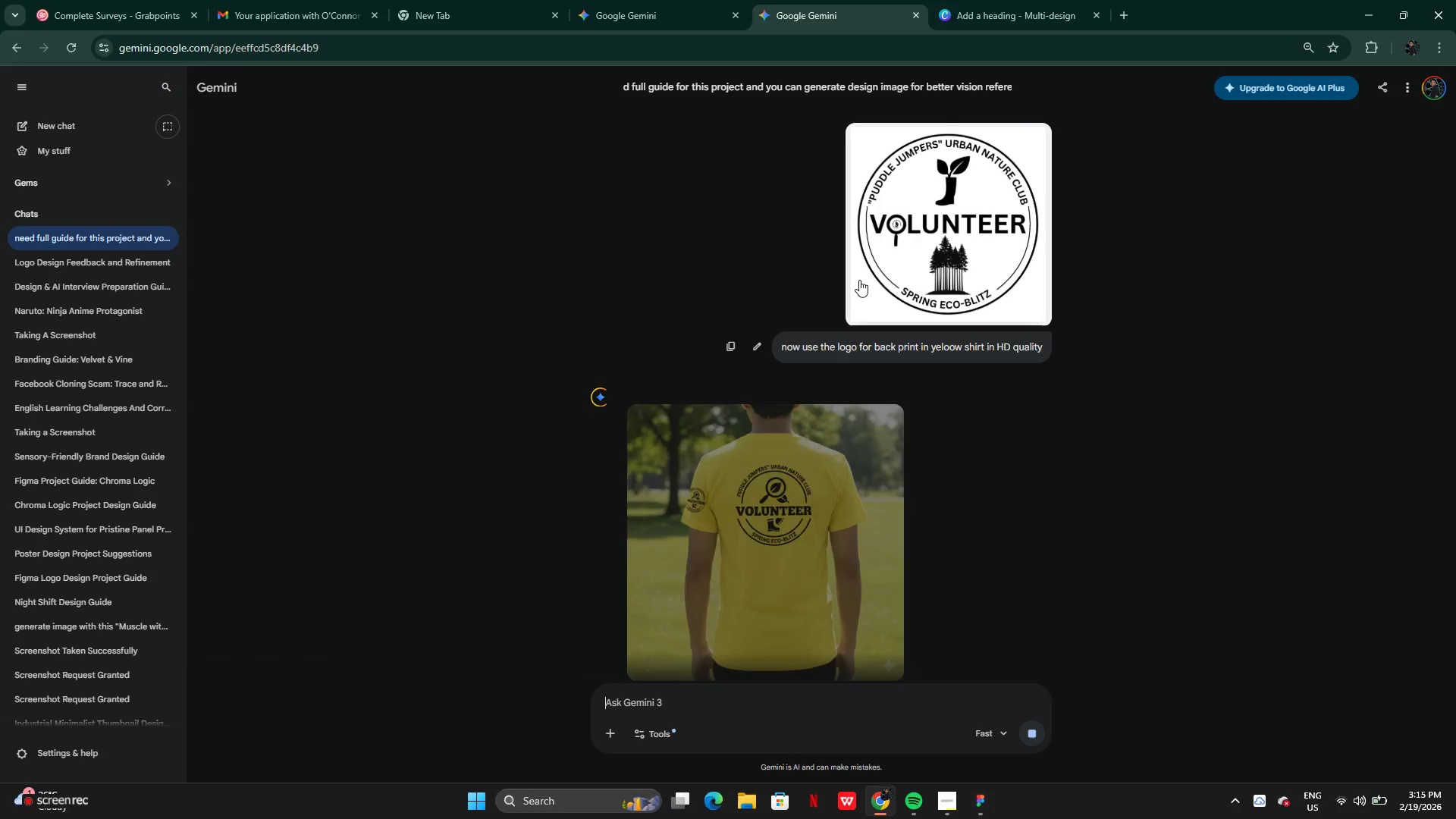 
scroll: coordinate [854, 526], scroll_direction: down, amount: 3.0
 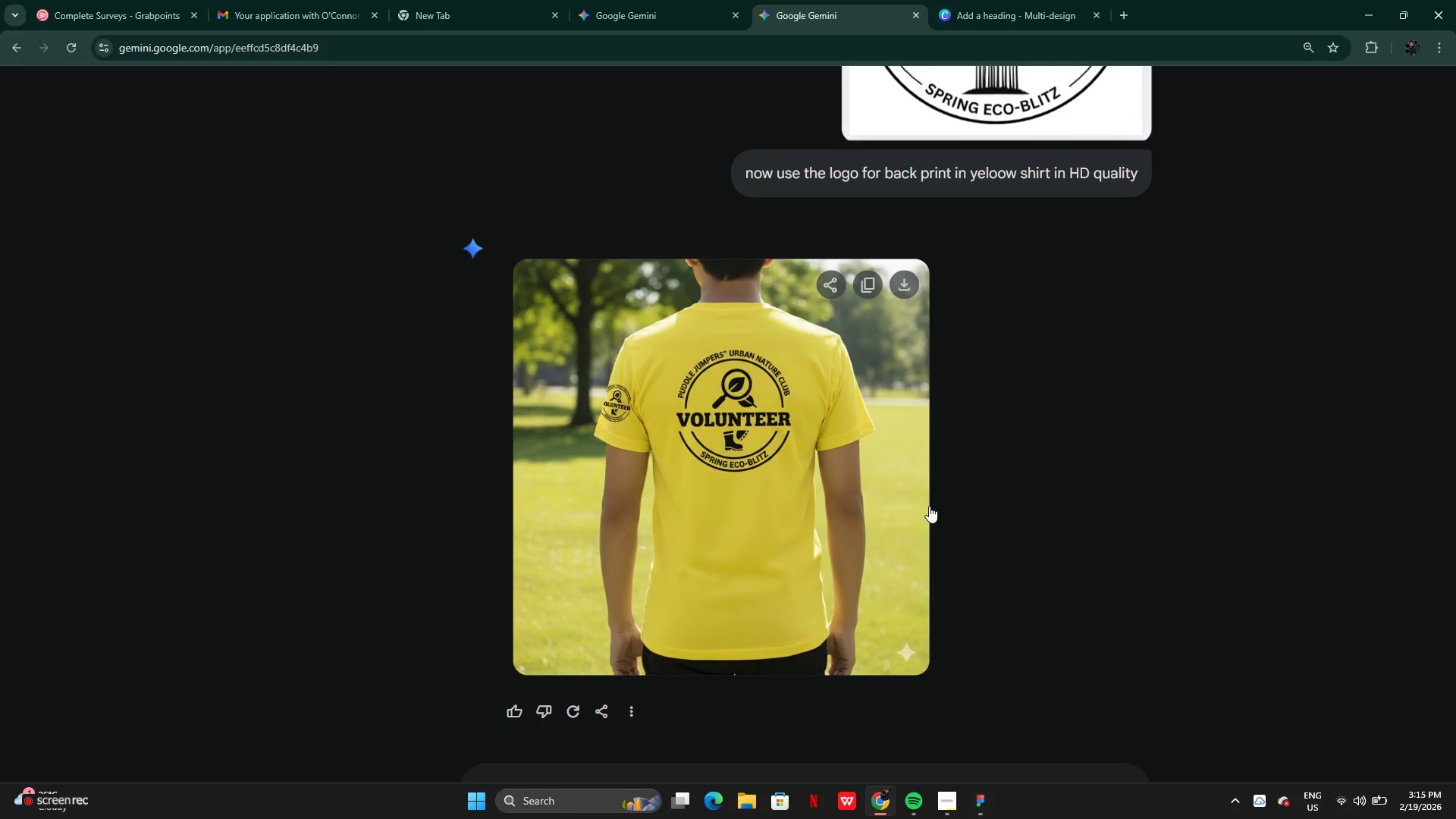 
scroll: coordinate [934, 477], scroll_direction: up, amount: 5.0
 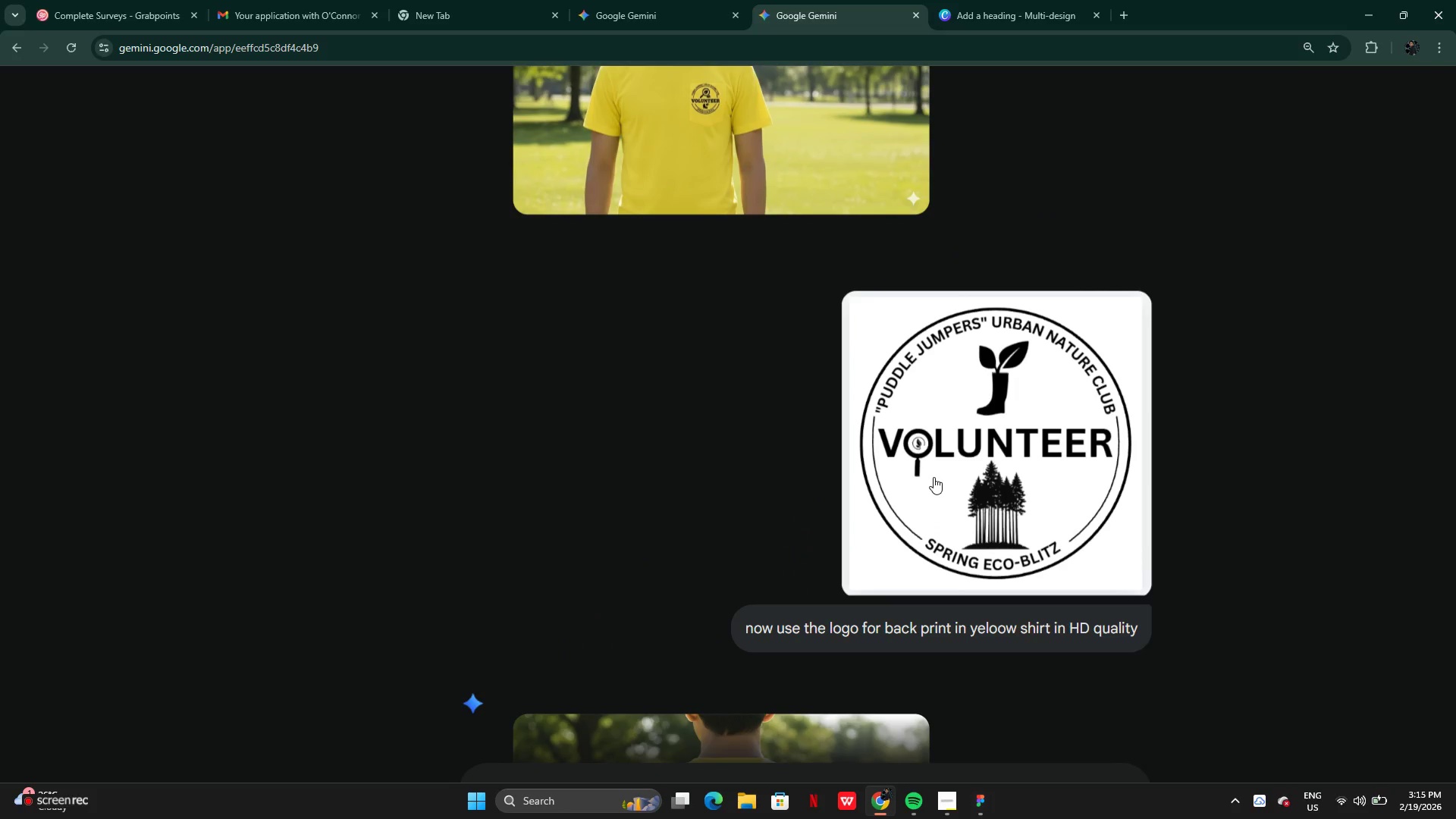 
scroll: coordinate [934, 477], scroll_direction: down, amount: 4.0
 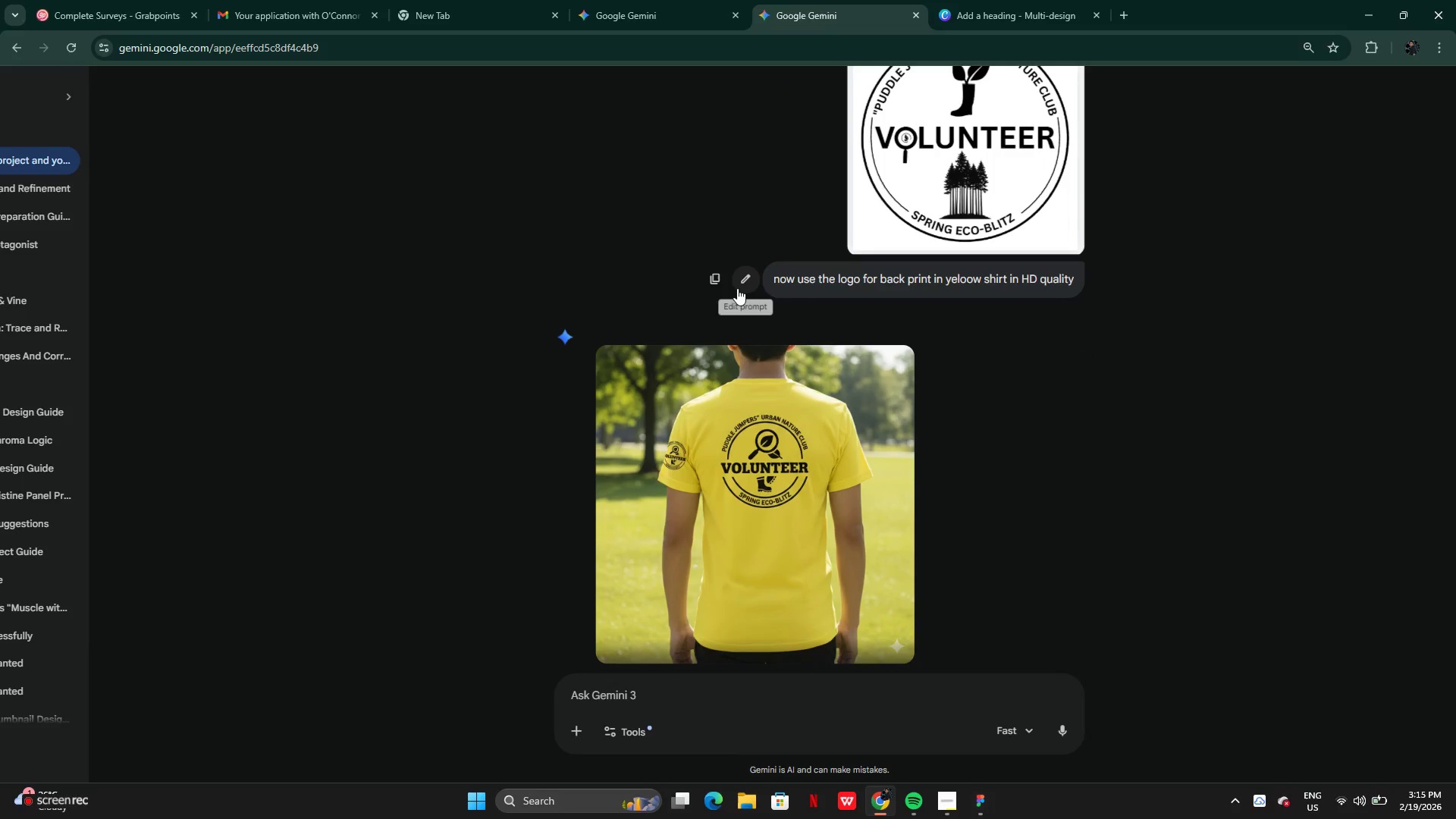 
left_click([742, 280])
 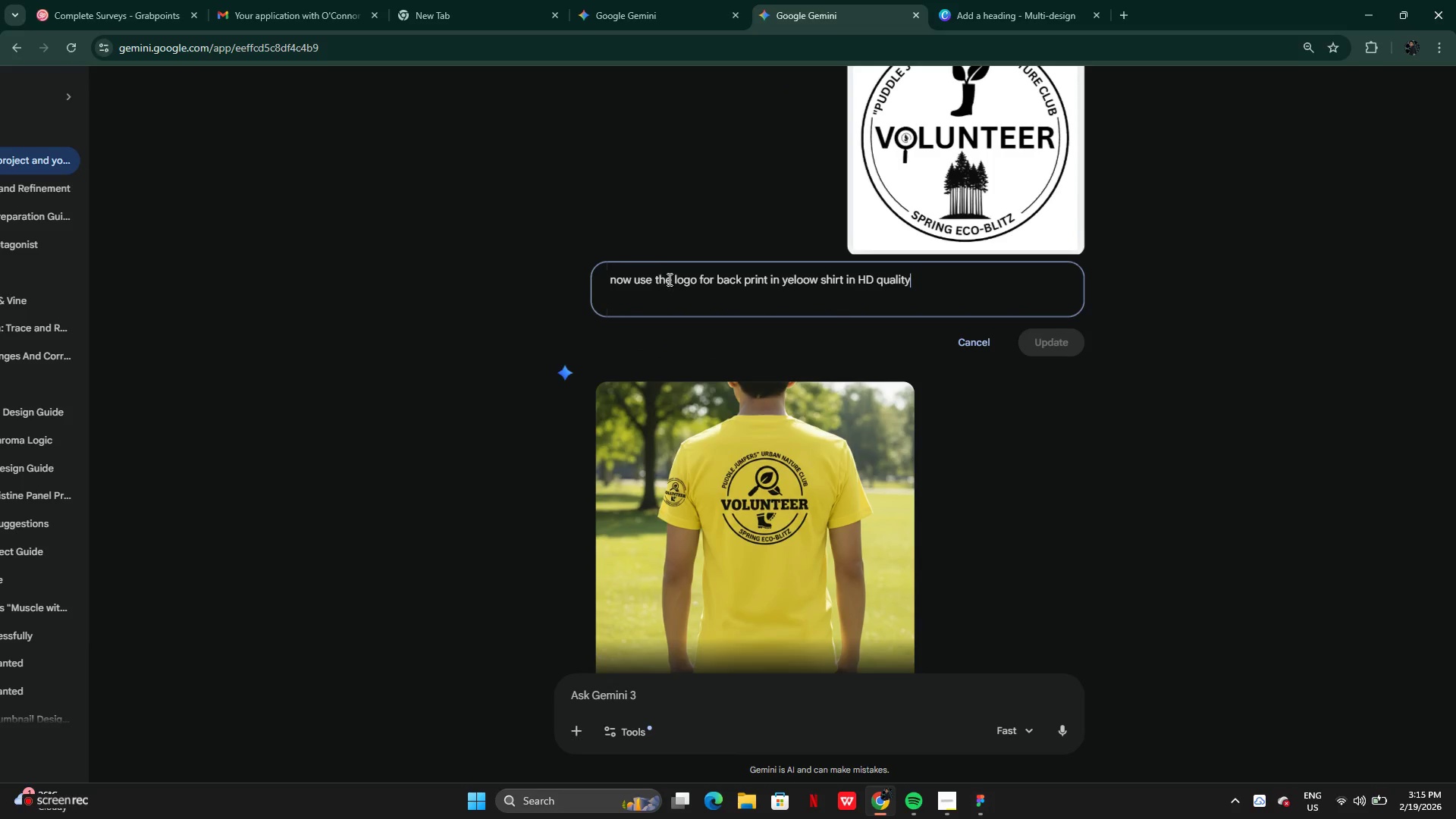 
left_click([670, 279])
 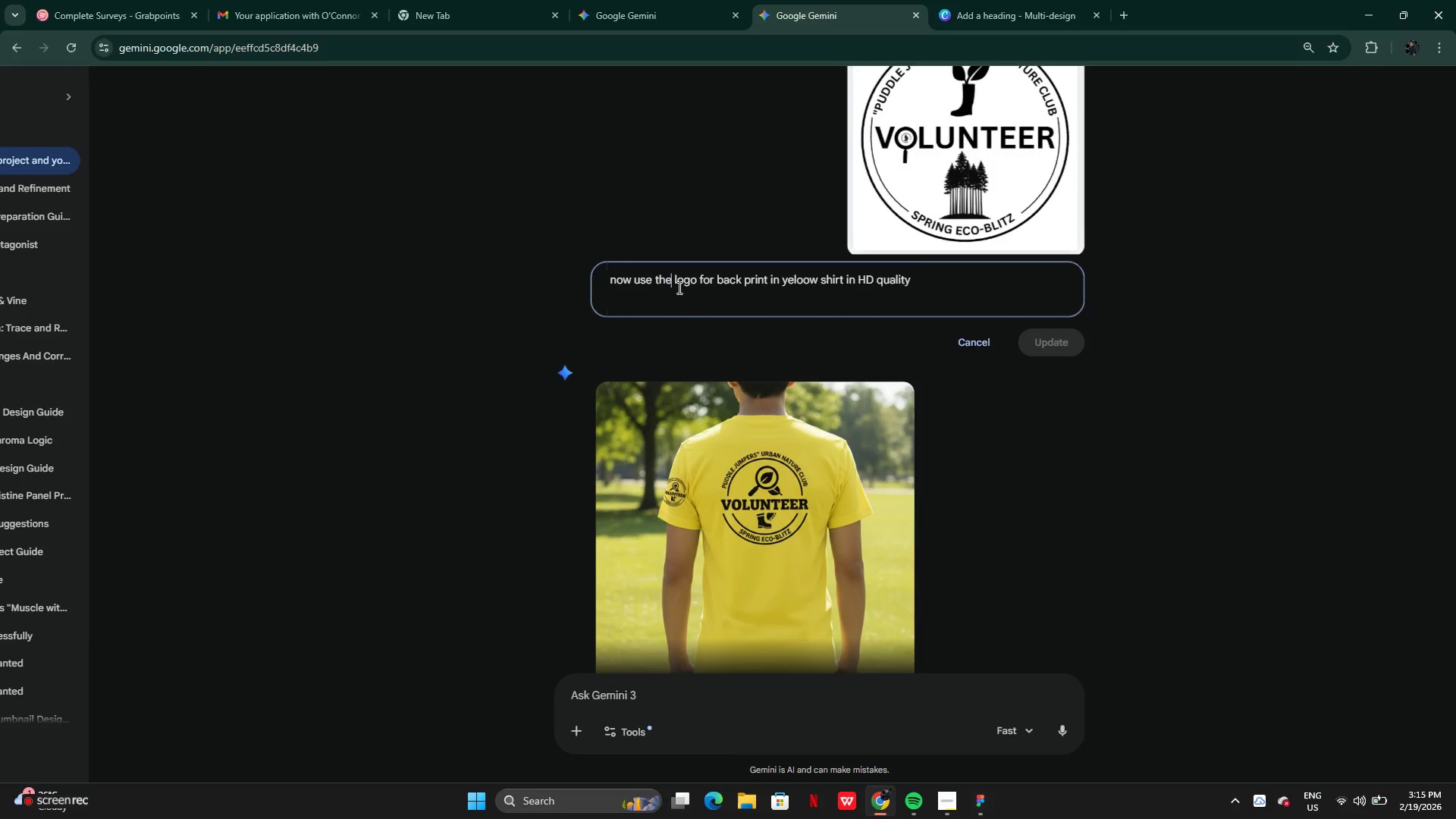 
key(Backspace)
key(Backspace)
key(Backspace)
type(my)
 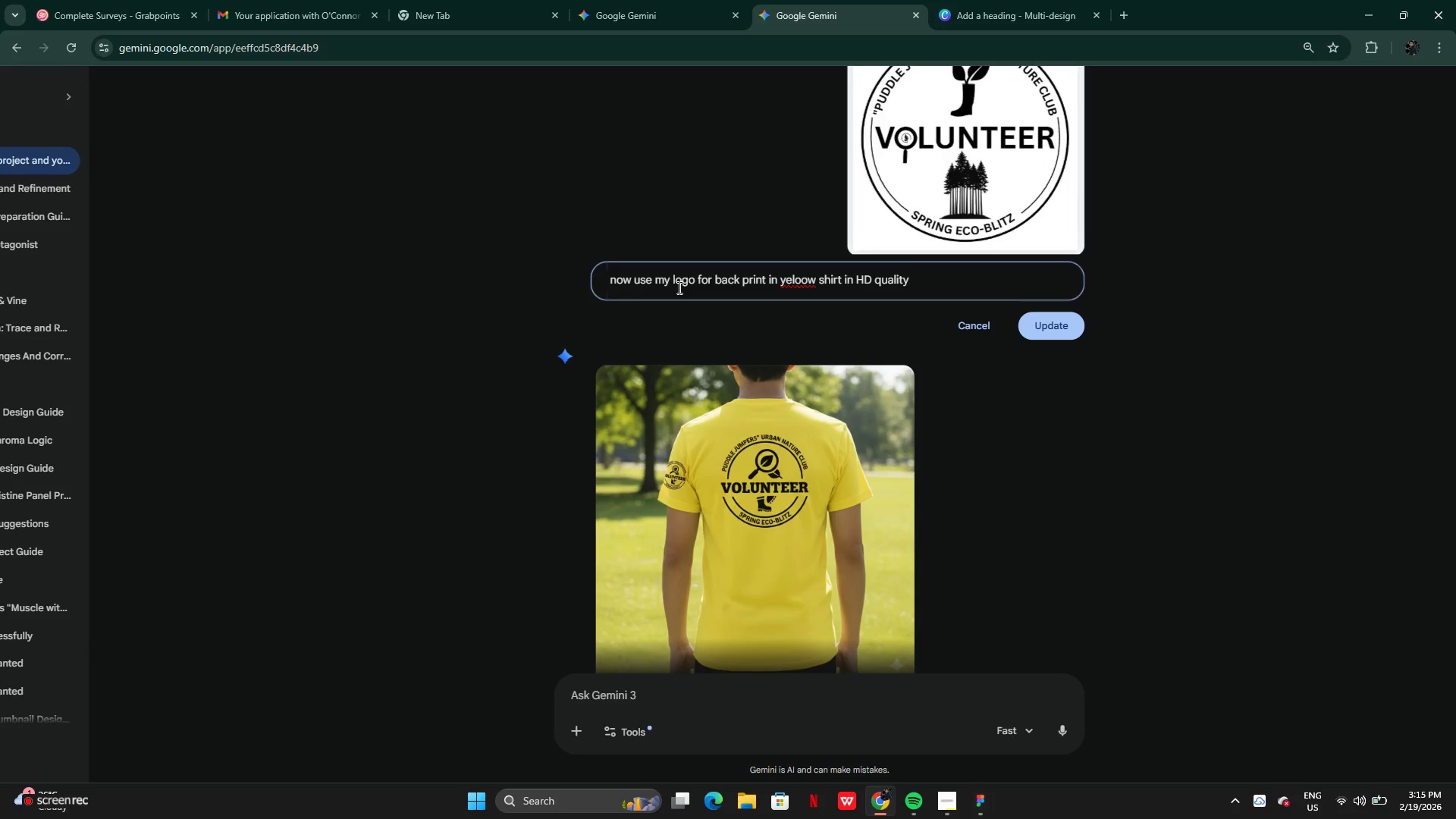 
key(Enter)
 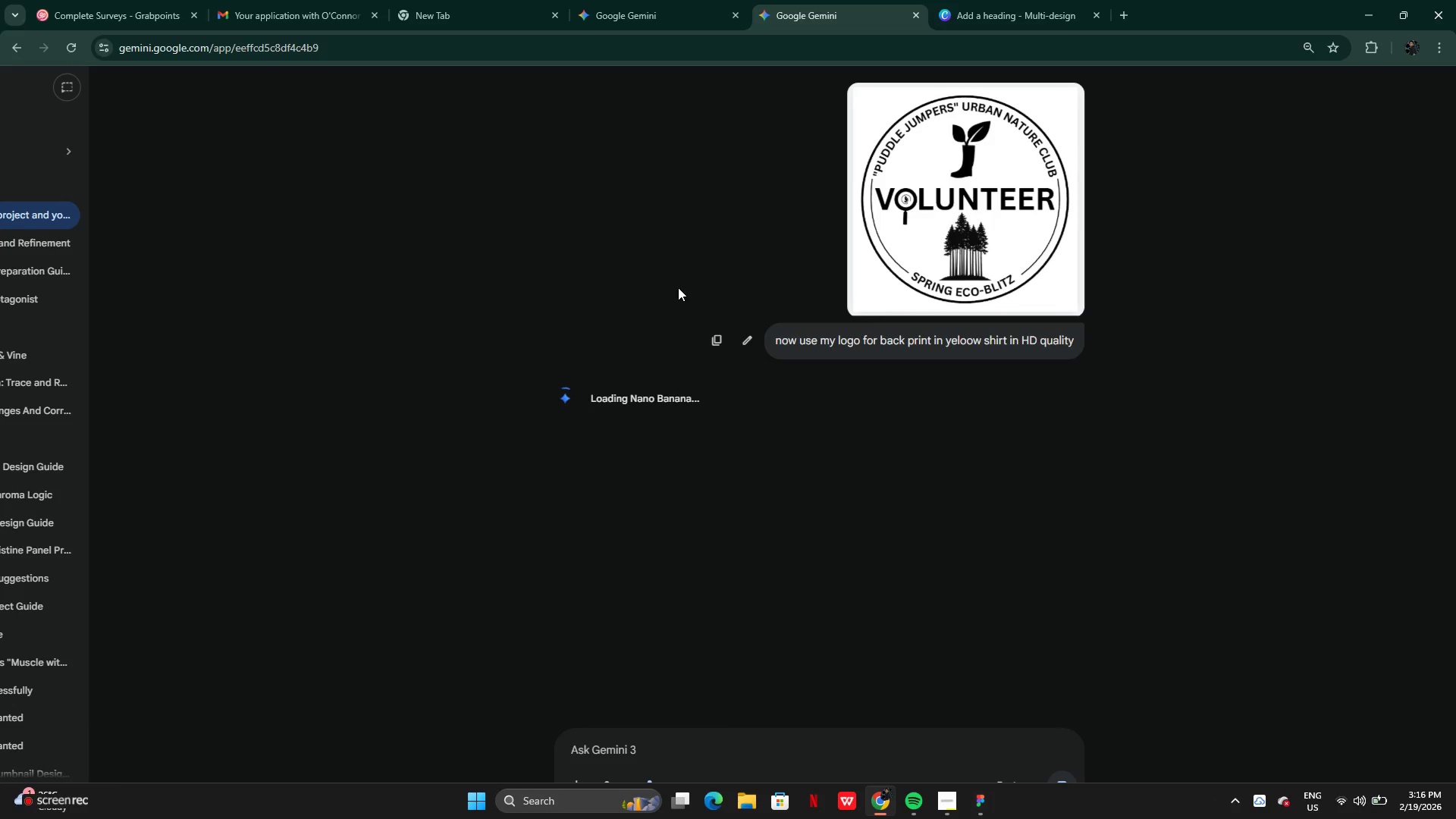 
wait(21.05)
 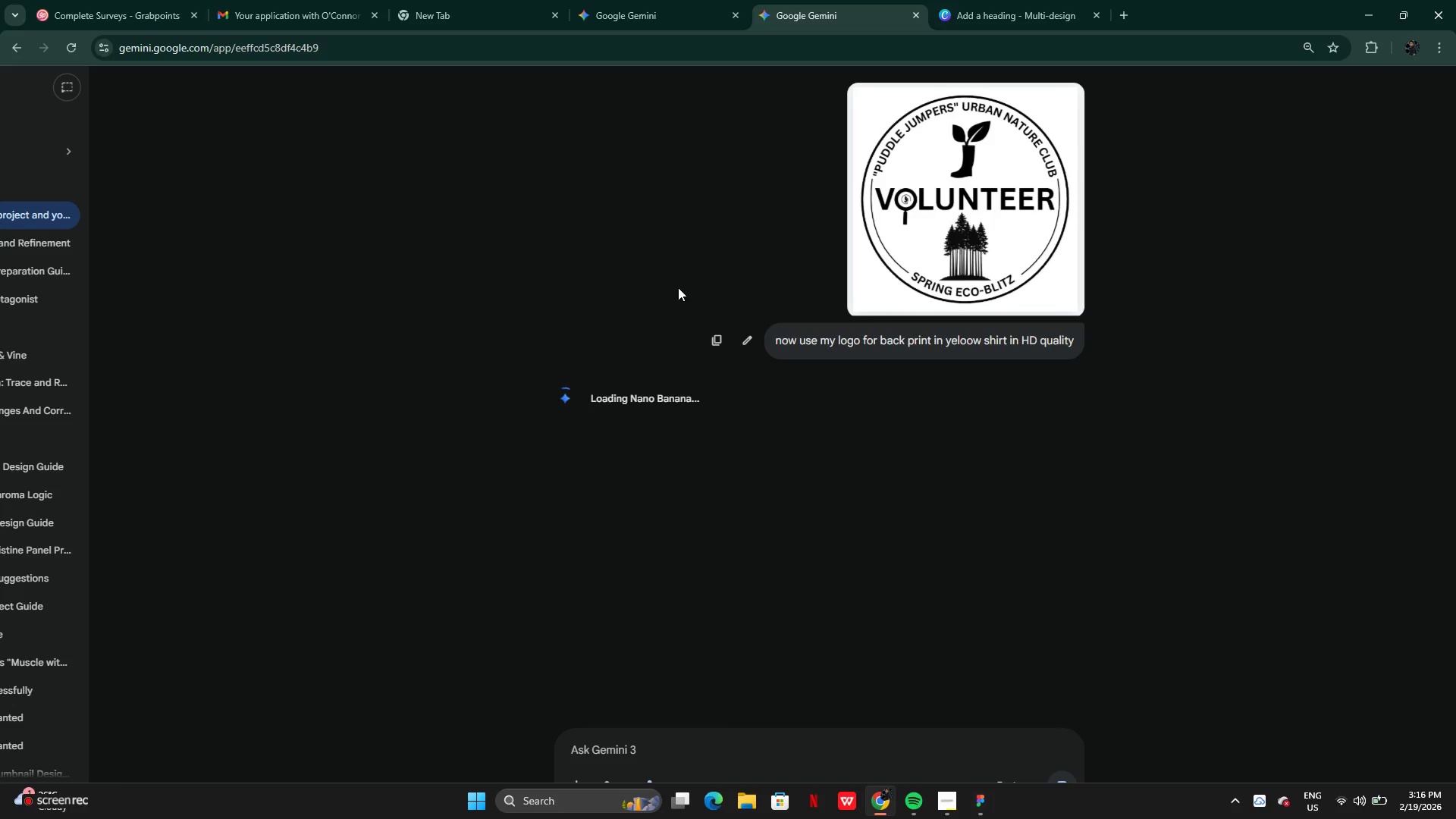 
scroll: coordinate [704, 397], scroll_direction: down, amount: 3.0
 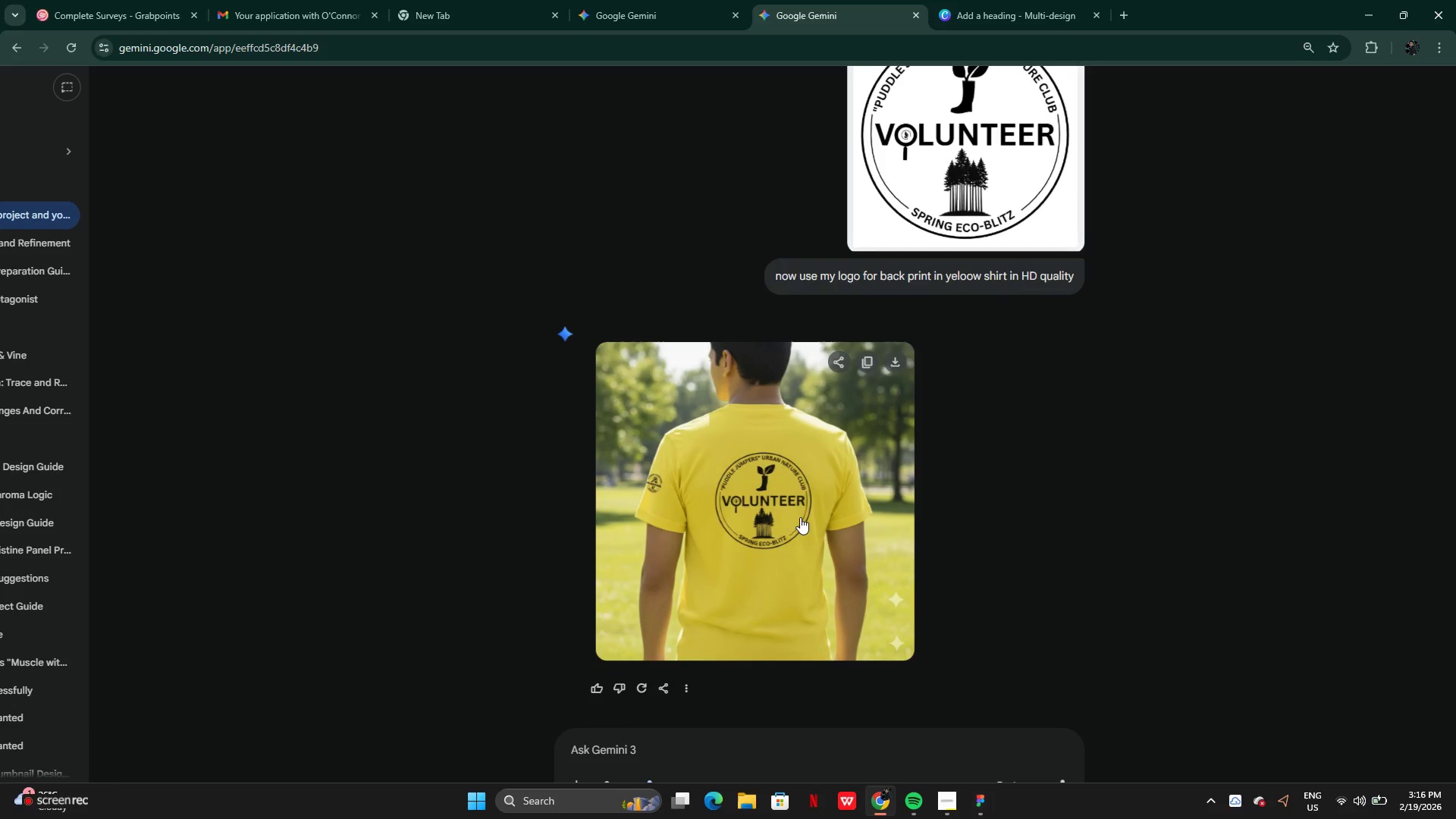 
left_click([780, 530])
 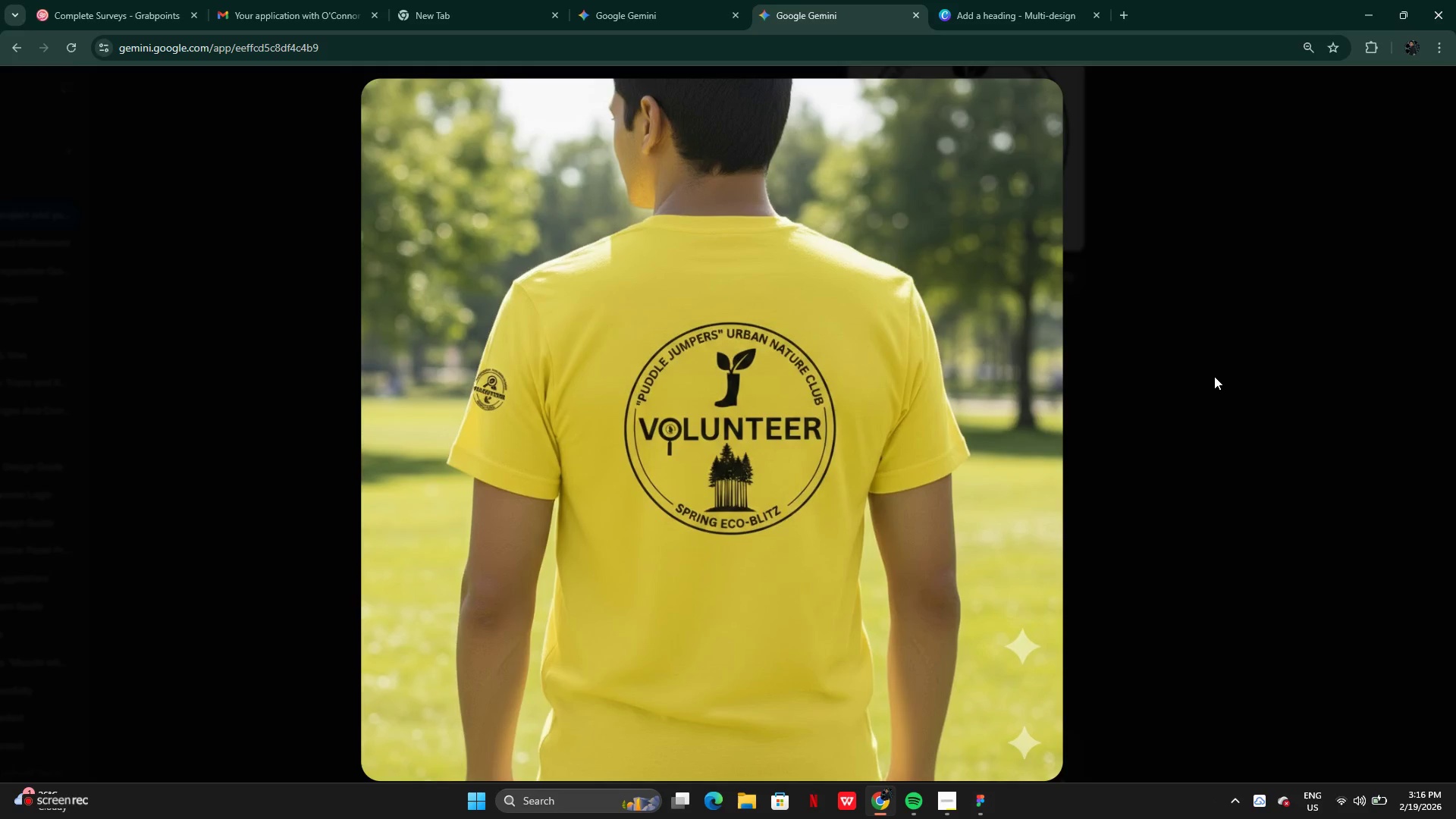 
wait(7.55)
 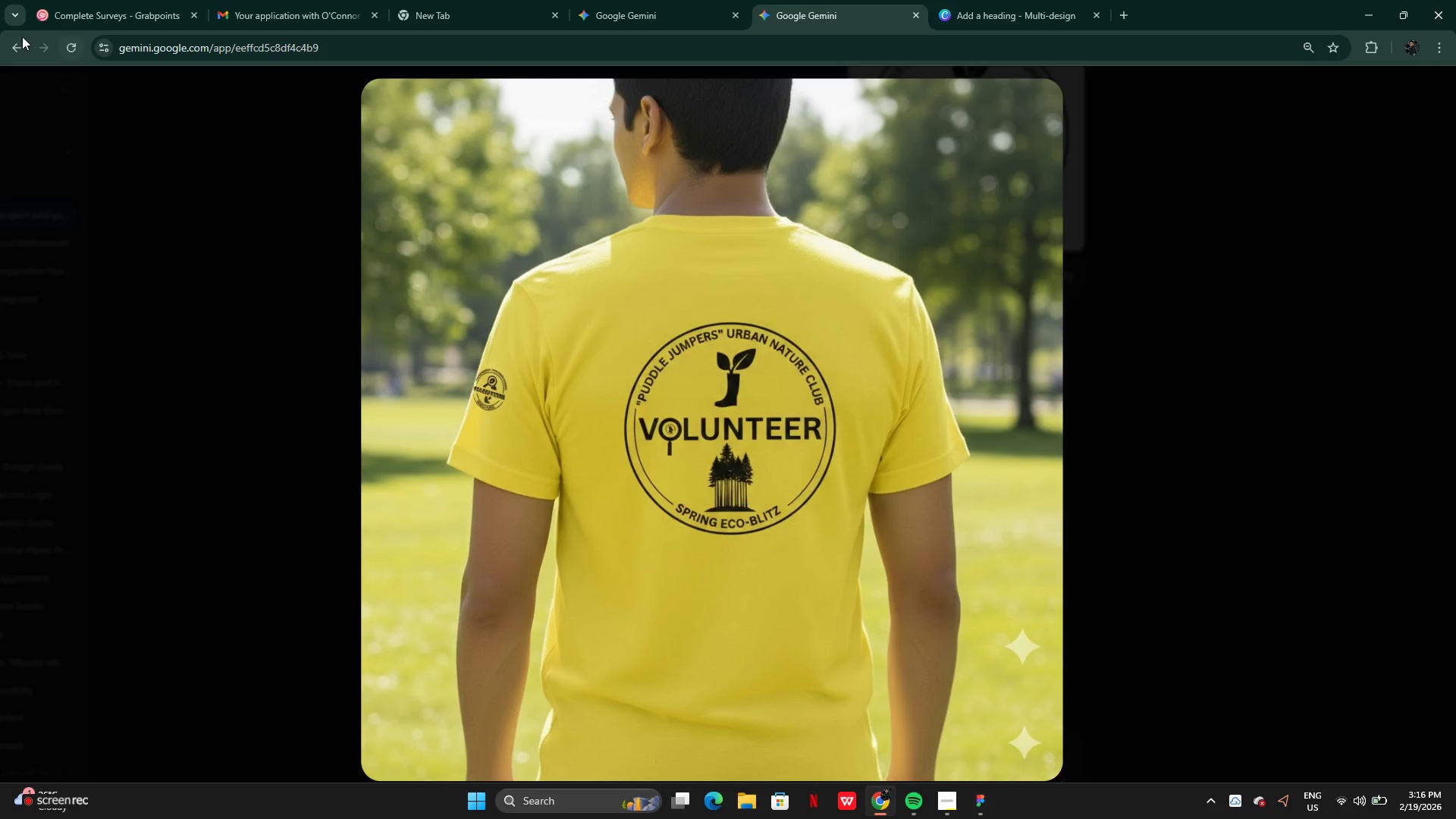 
right_click([754, 529])
 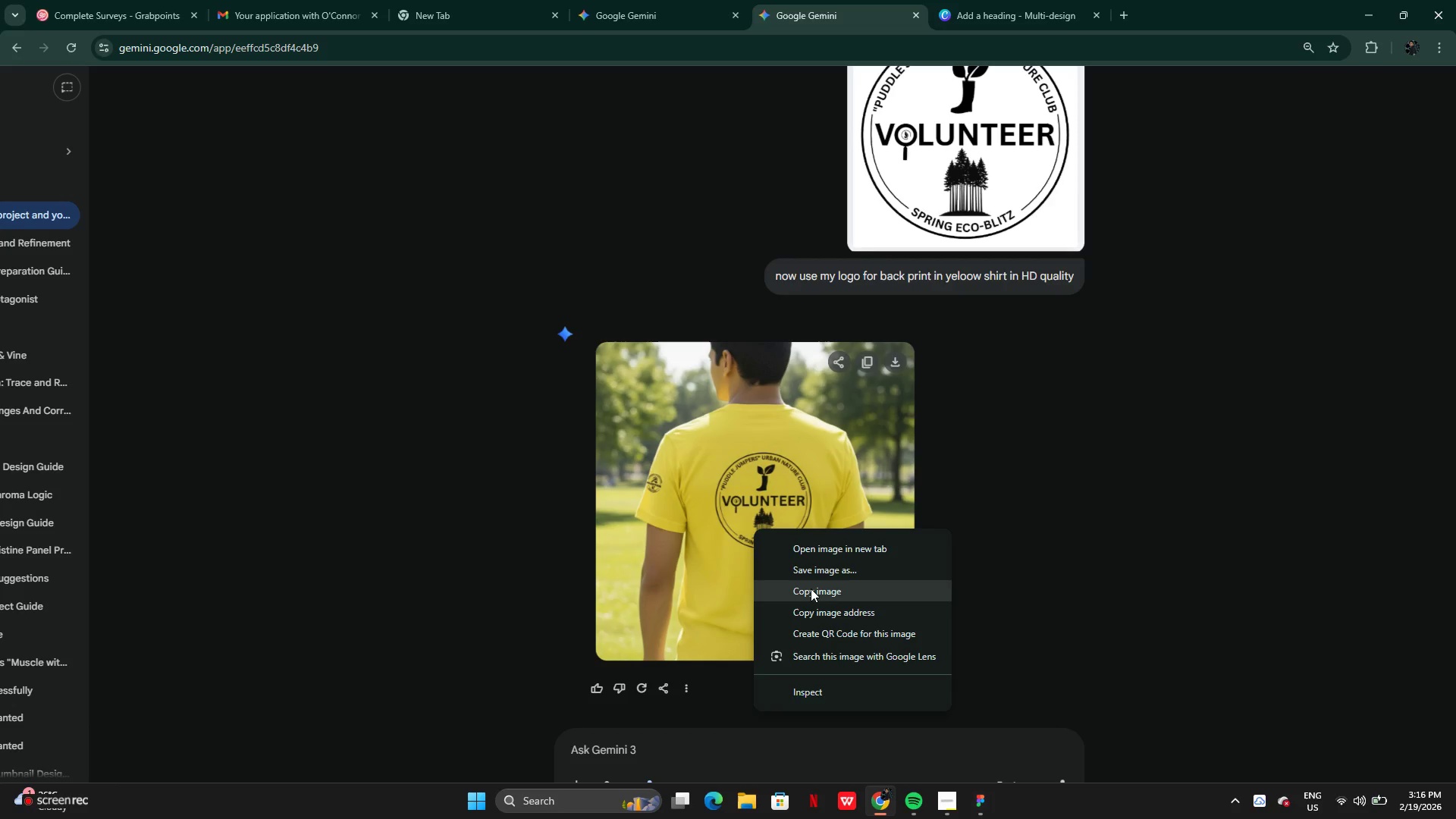 
wait(6.0)
 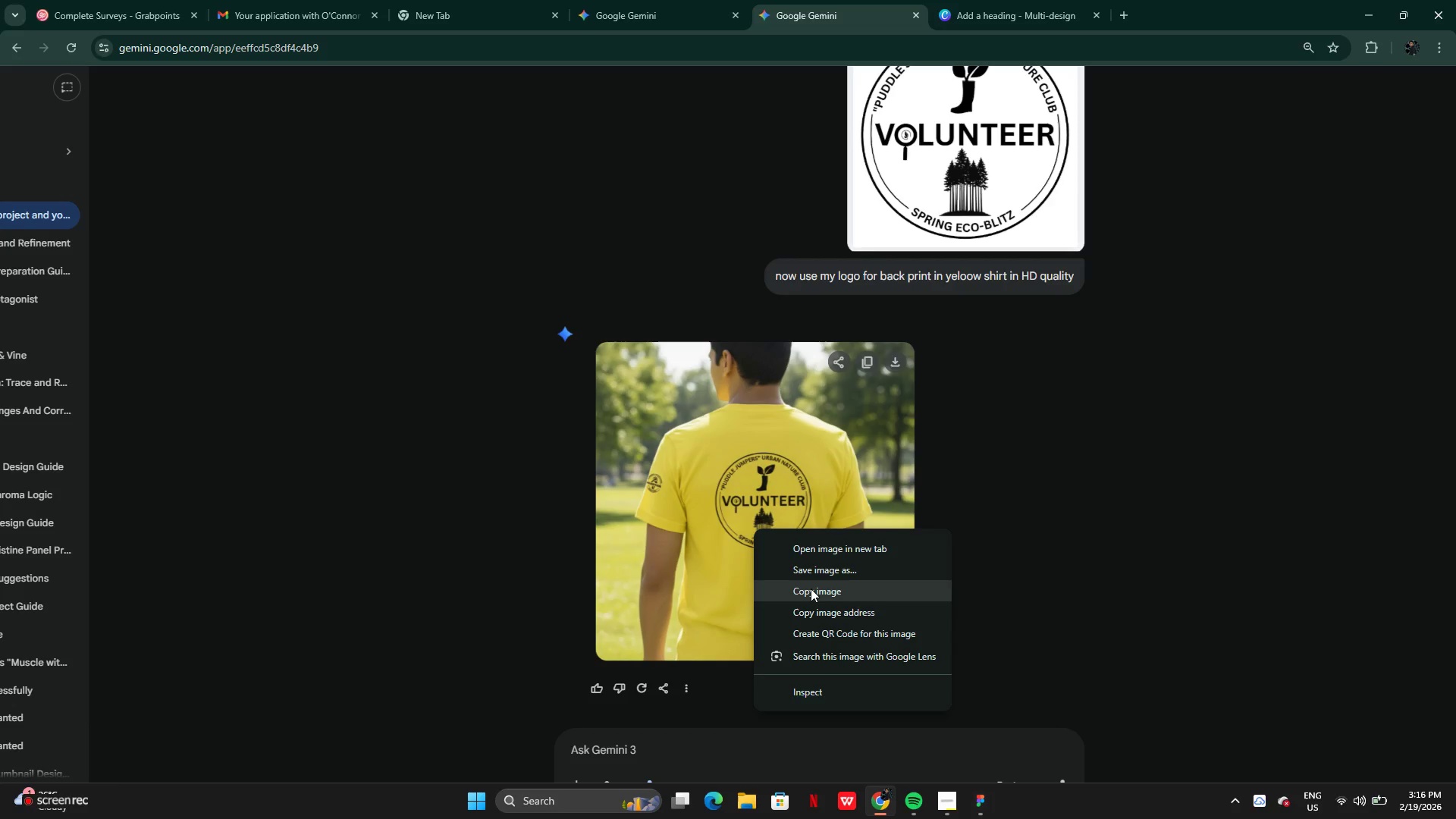 
left_click([811, 588])
 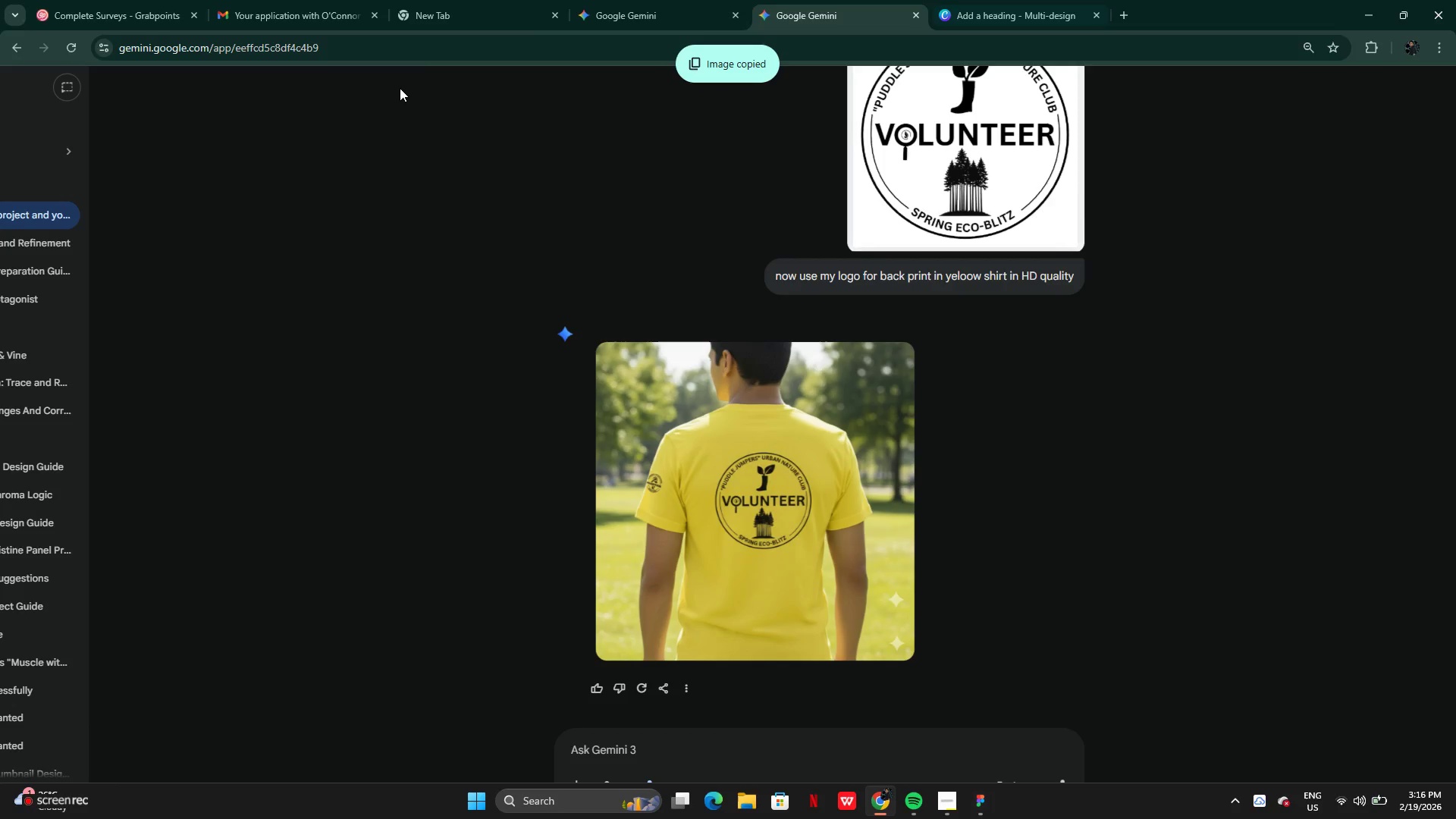 
left_click([577, 20])
 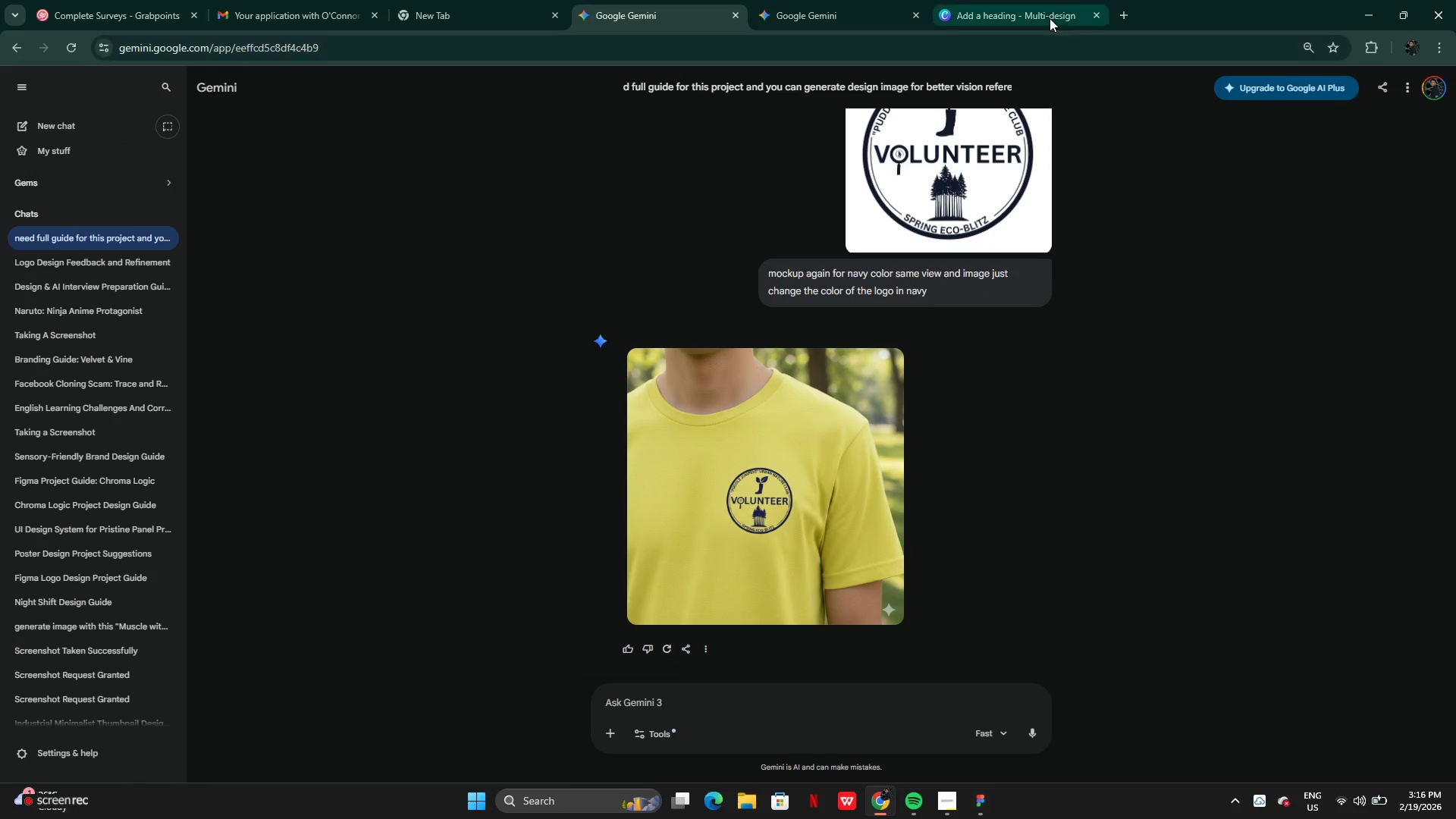 
left_click([1040, 12])
 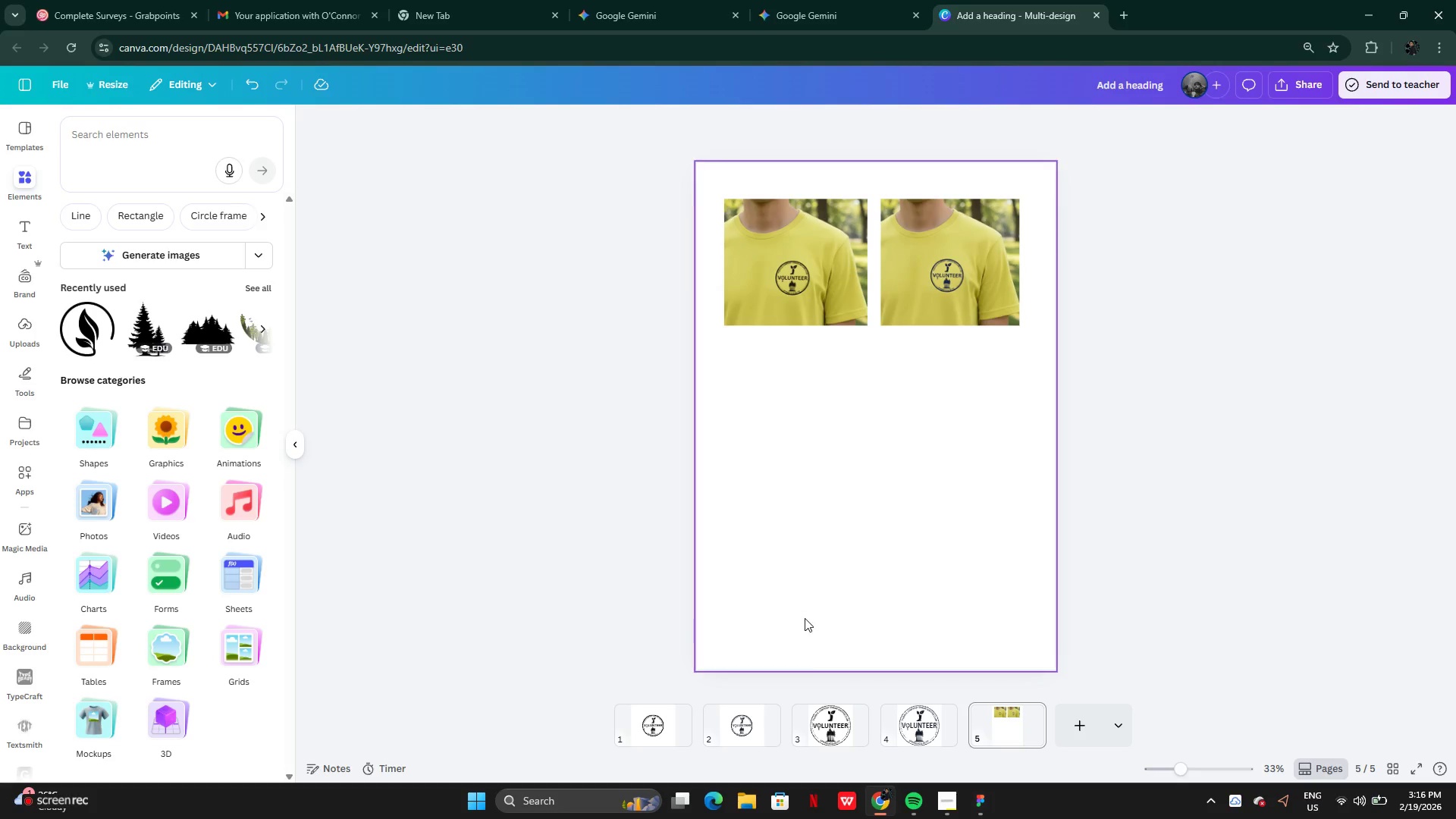 
key(Control+V)
 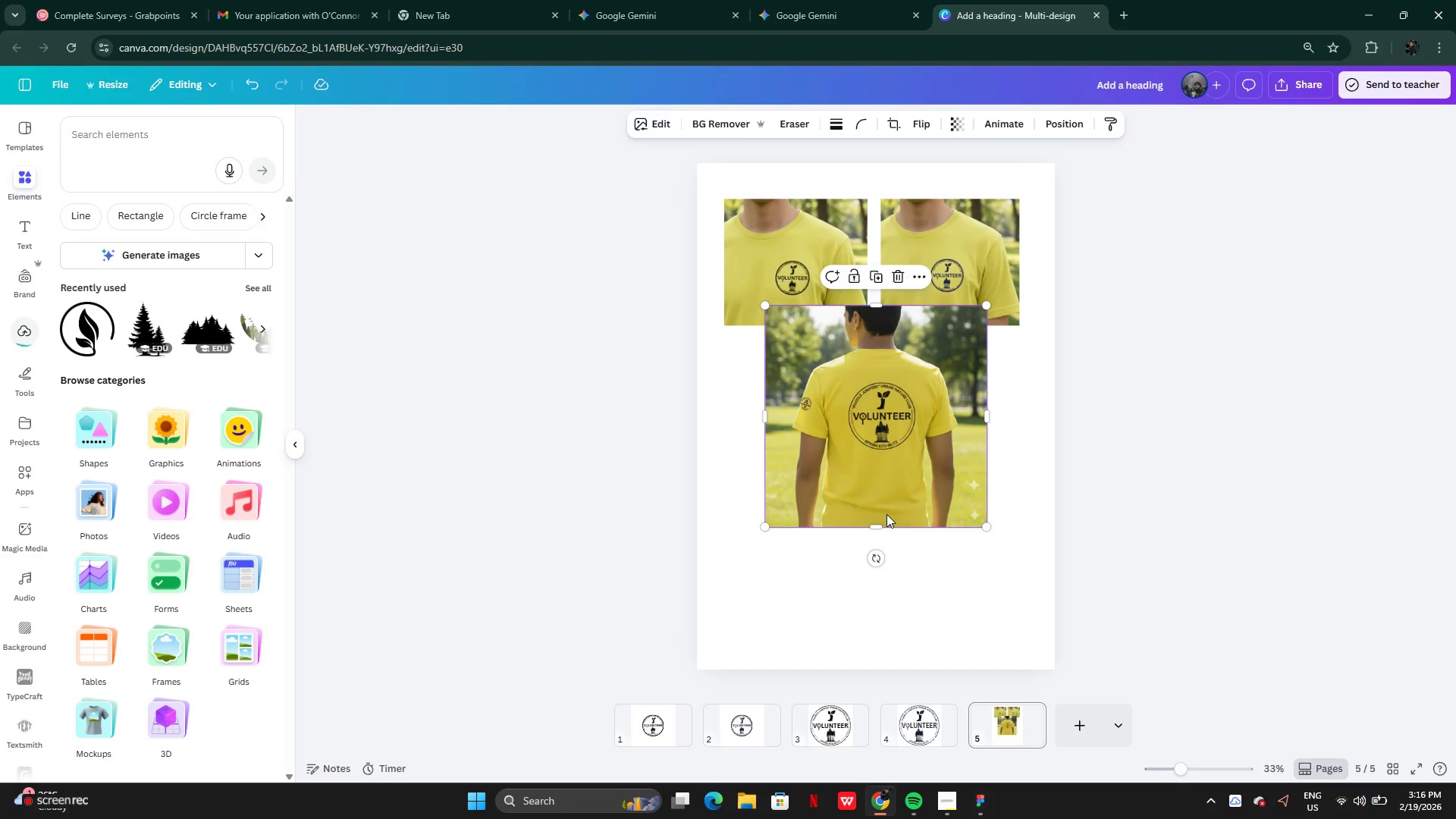 
left_click_drag(start_coordinate=[902, 486], to_coordinate=[864, 542])
 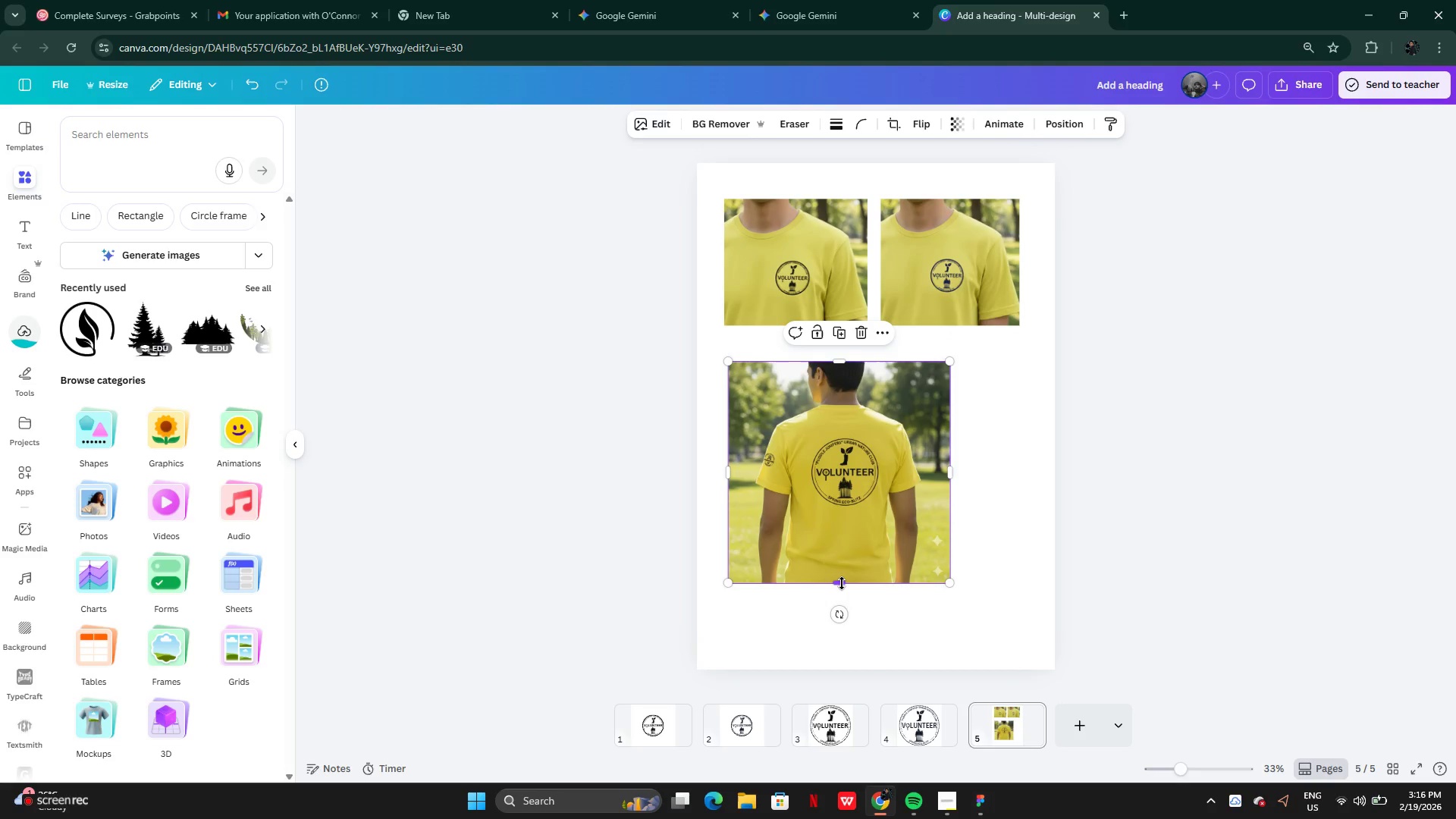 
left_click_drag(start_coordinate=[842, 583], to_coordinate=[834, 538])
 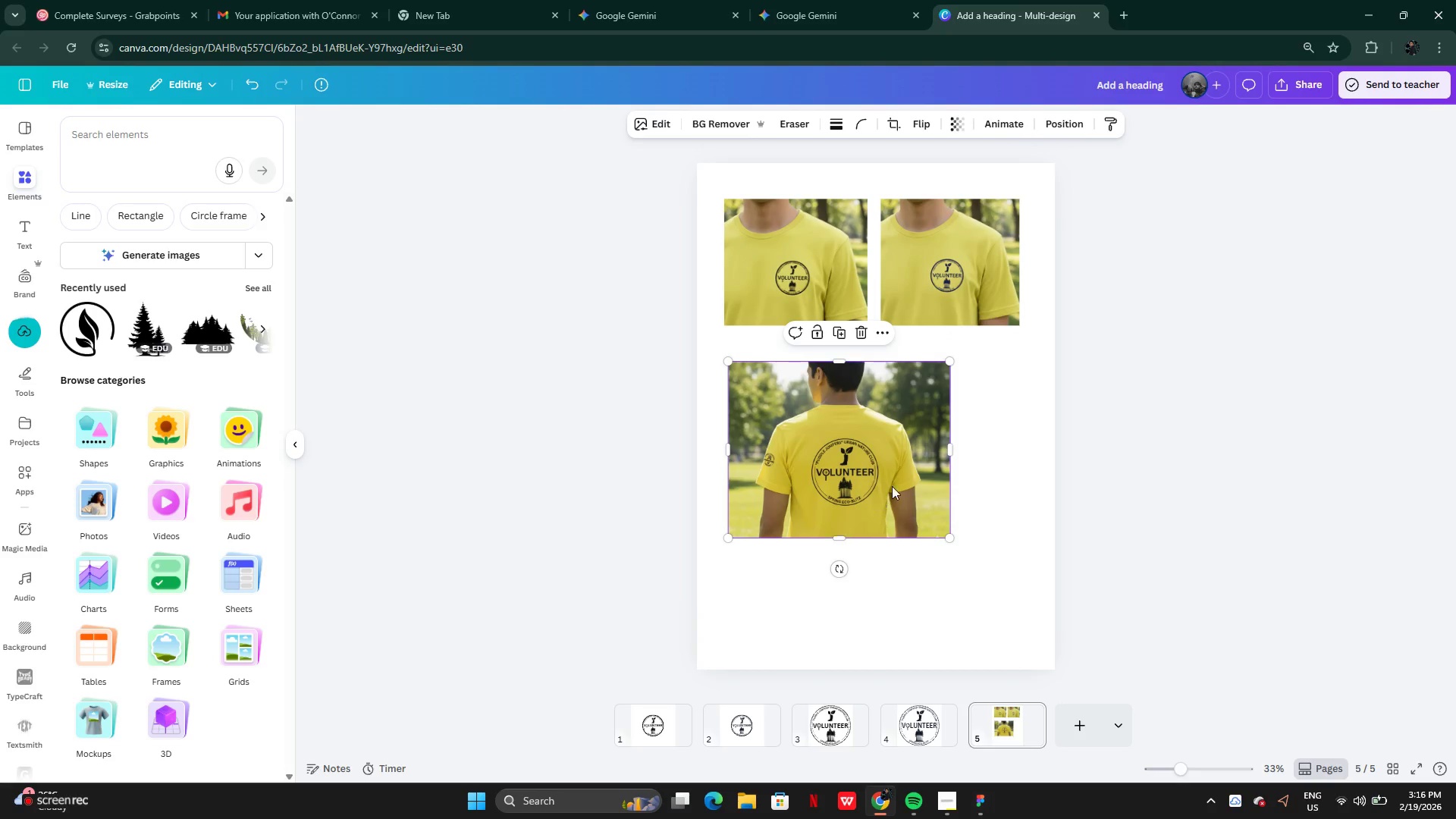 
left_click_drag(start_coordinate=[892, 486], to_coordinate=[883, 475])
 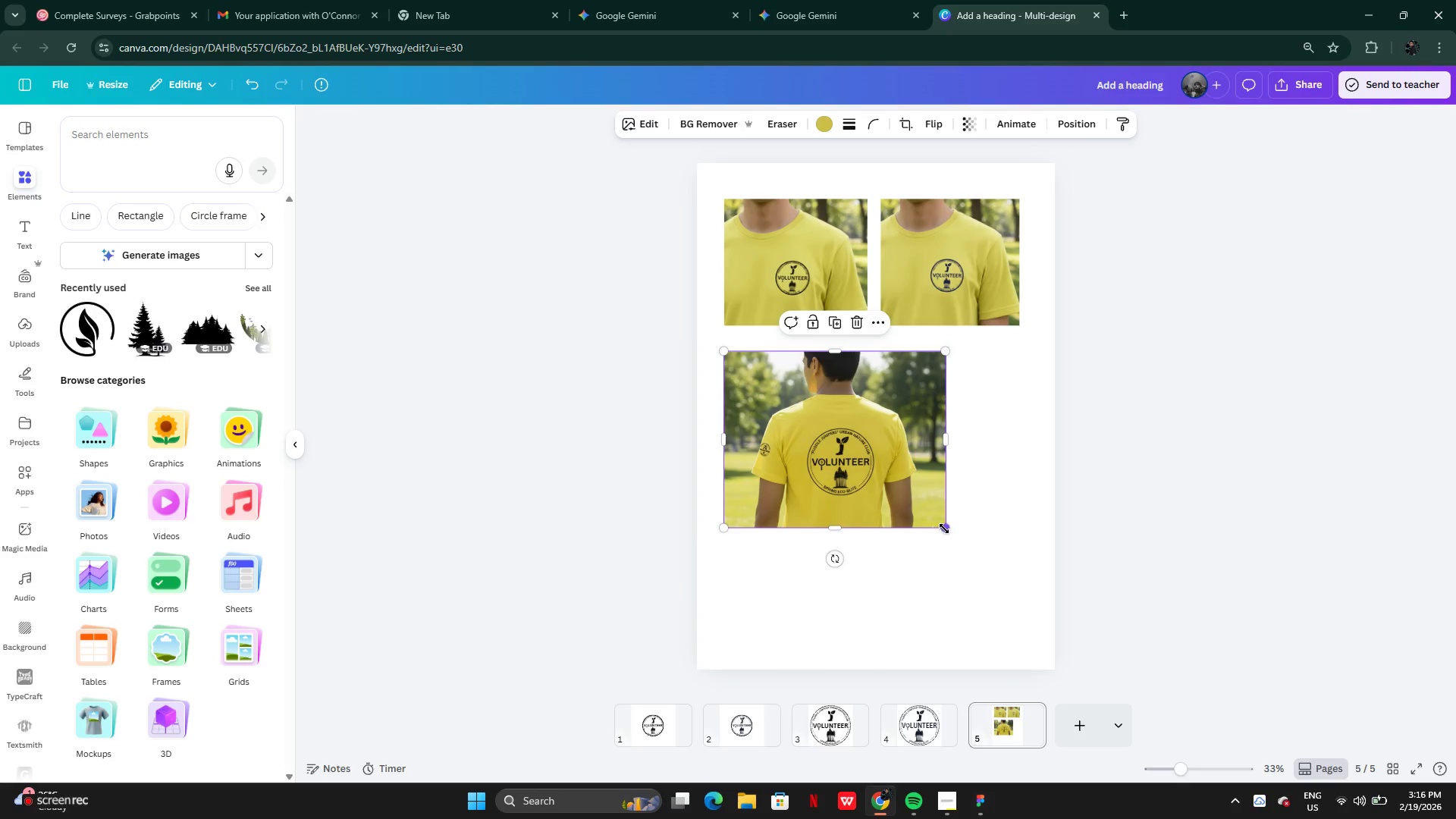 
left_click_drag(start_coordinate=[945, 529], to_coordinate=[858, 483])
 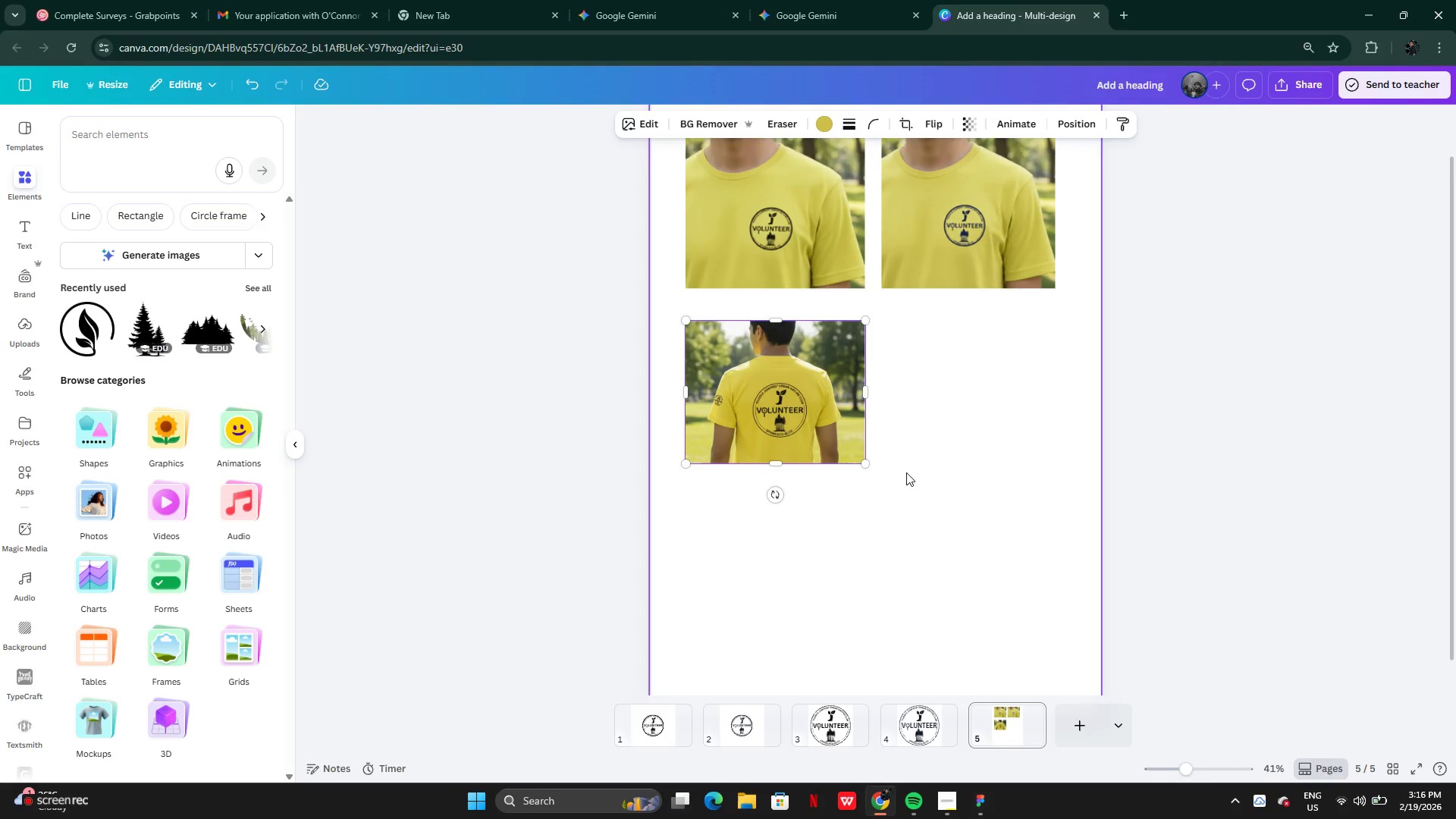 
left_click([934, 478])
 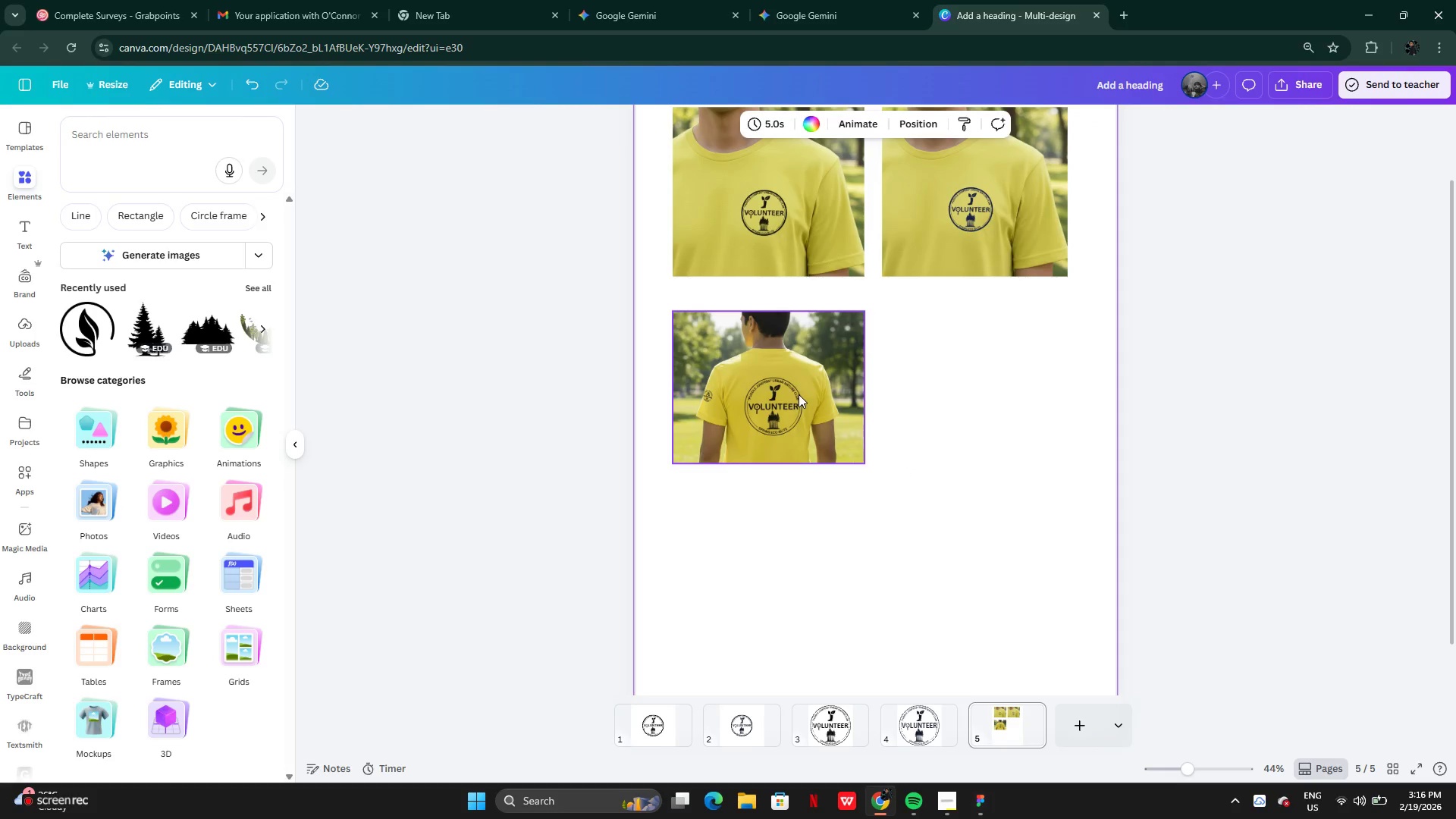 
left_click_drag(start_coordinate=[799, 394], to_coordinate=[798, 469])
 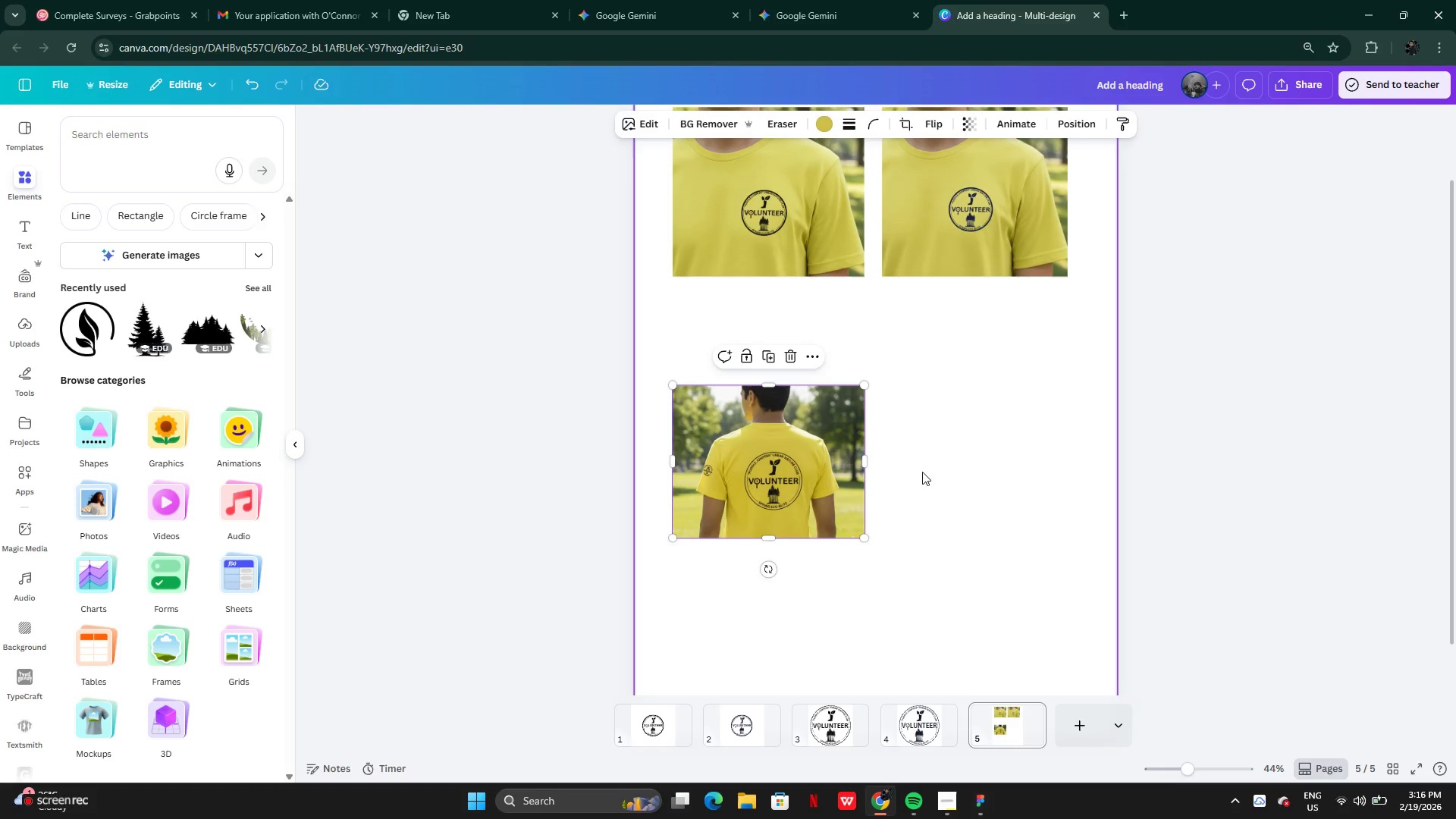 
left_click([923, 472])
 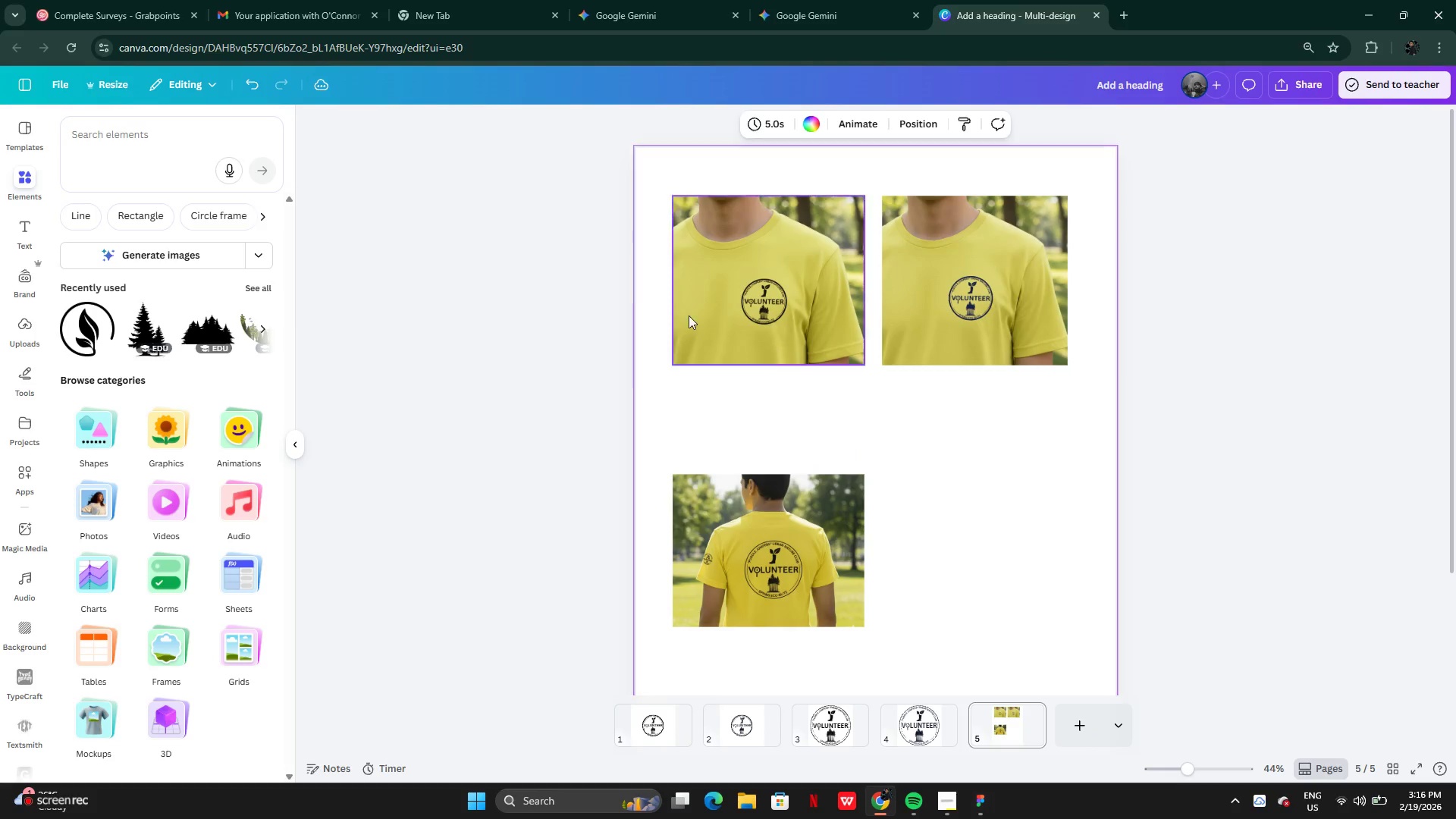 
left_click_drag(start_coordinate=[613, 281], to_coordinate=[1058, 312])
 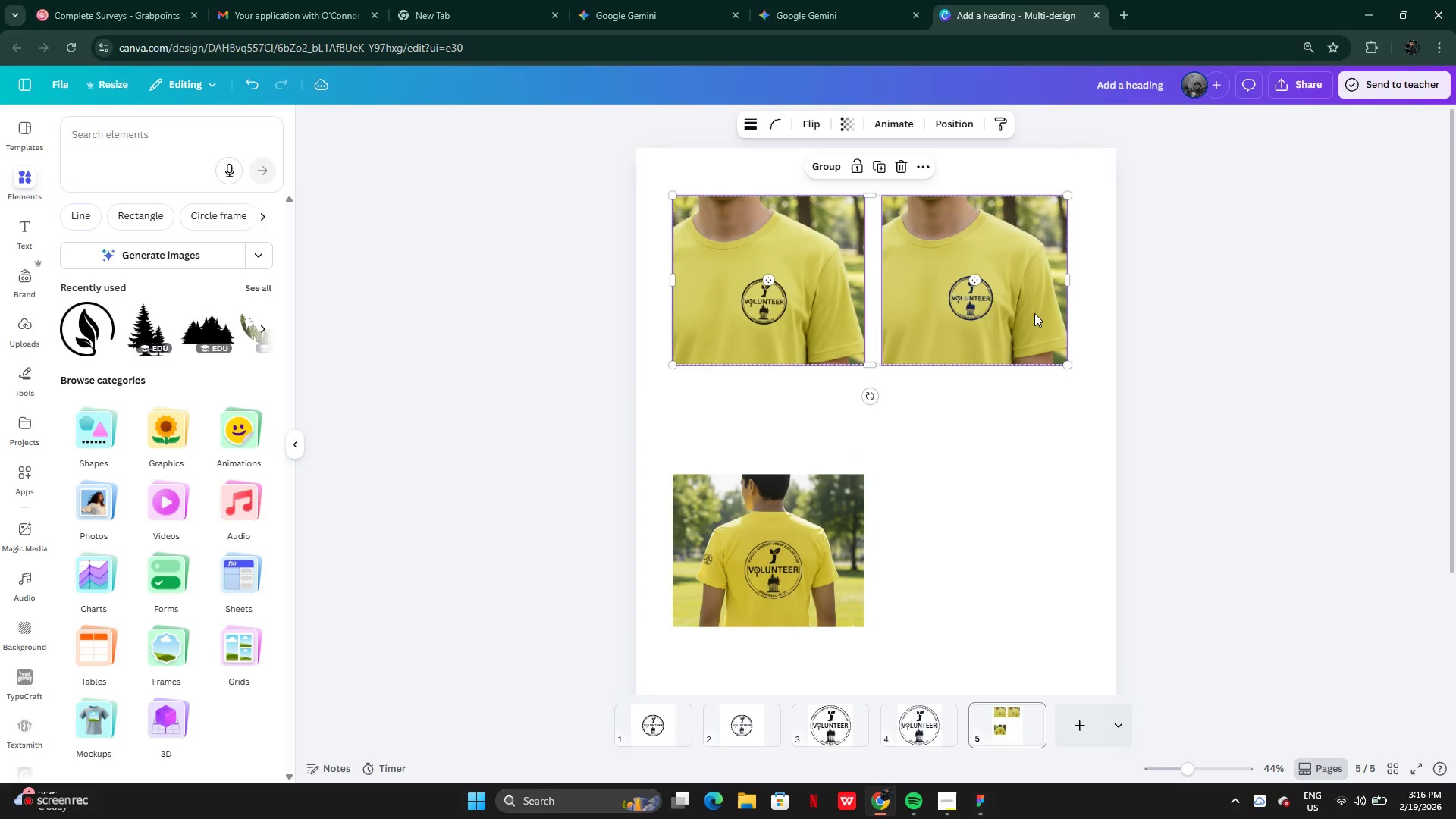 
left_click_drag(start_coordinate=[1034, 313], to_coordinate=[1036, 379])
 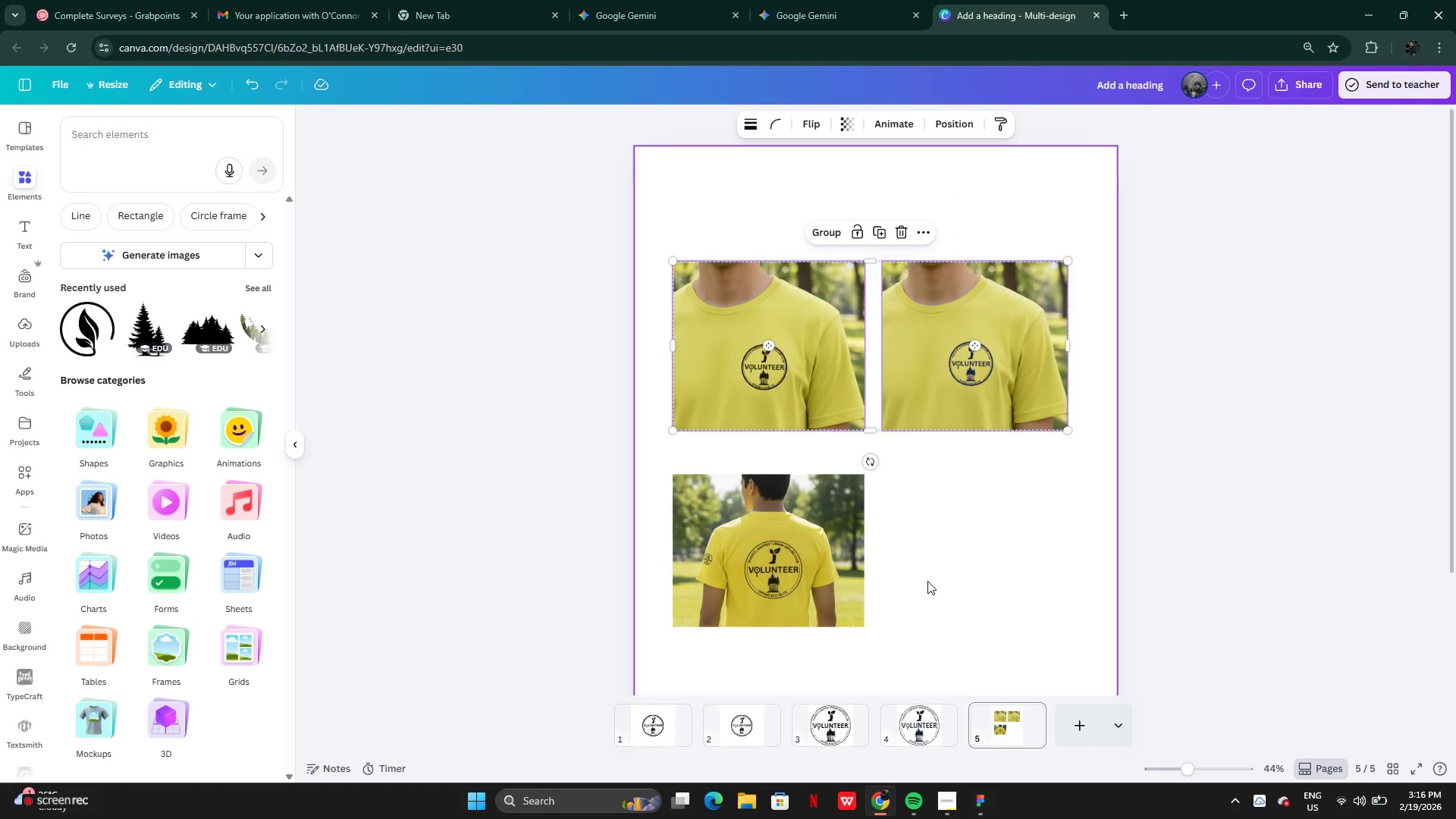 
left_click([927, 582])
 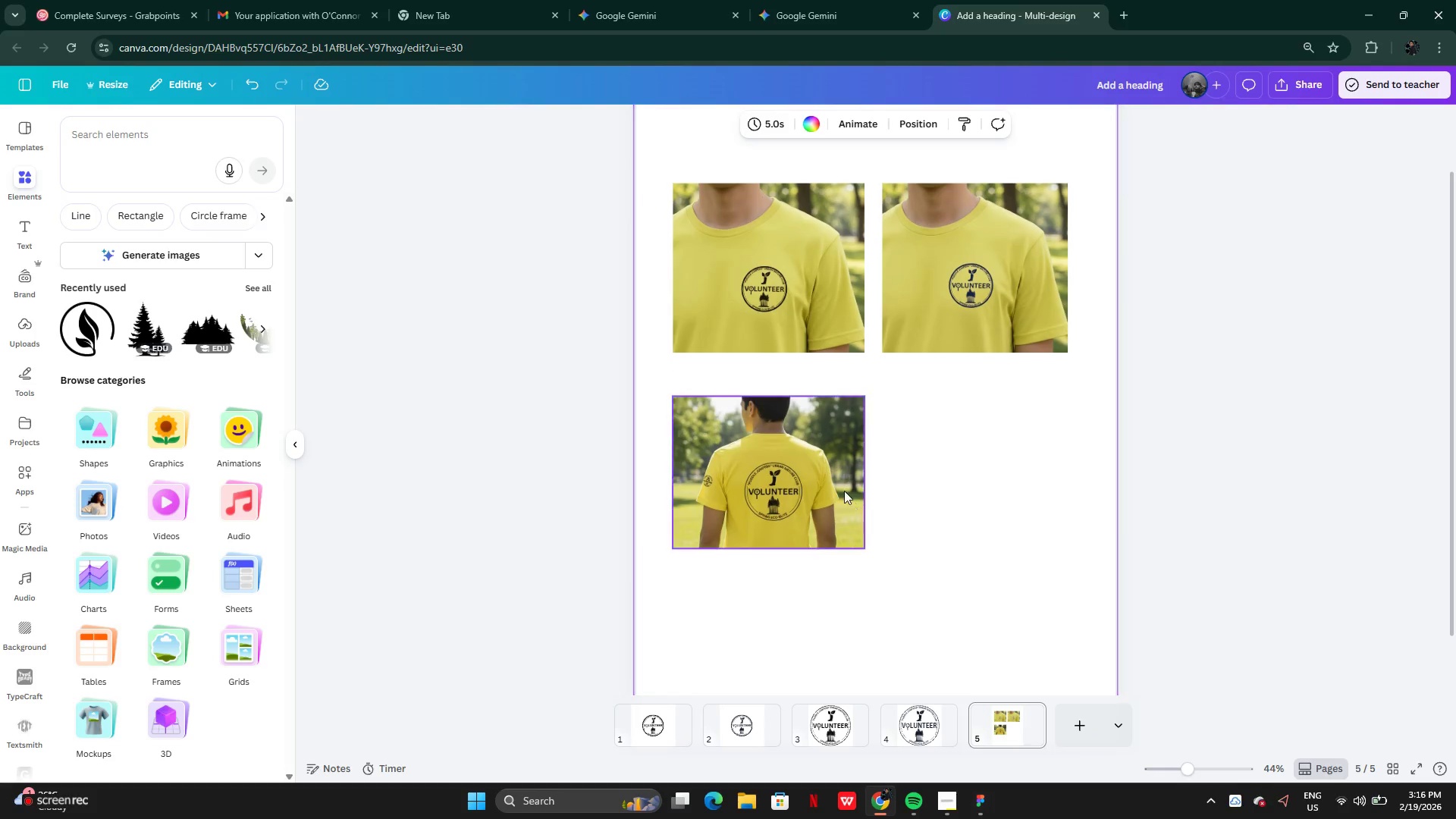 
left_click([838, 488])
 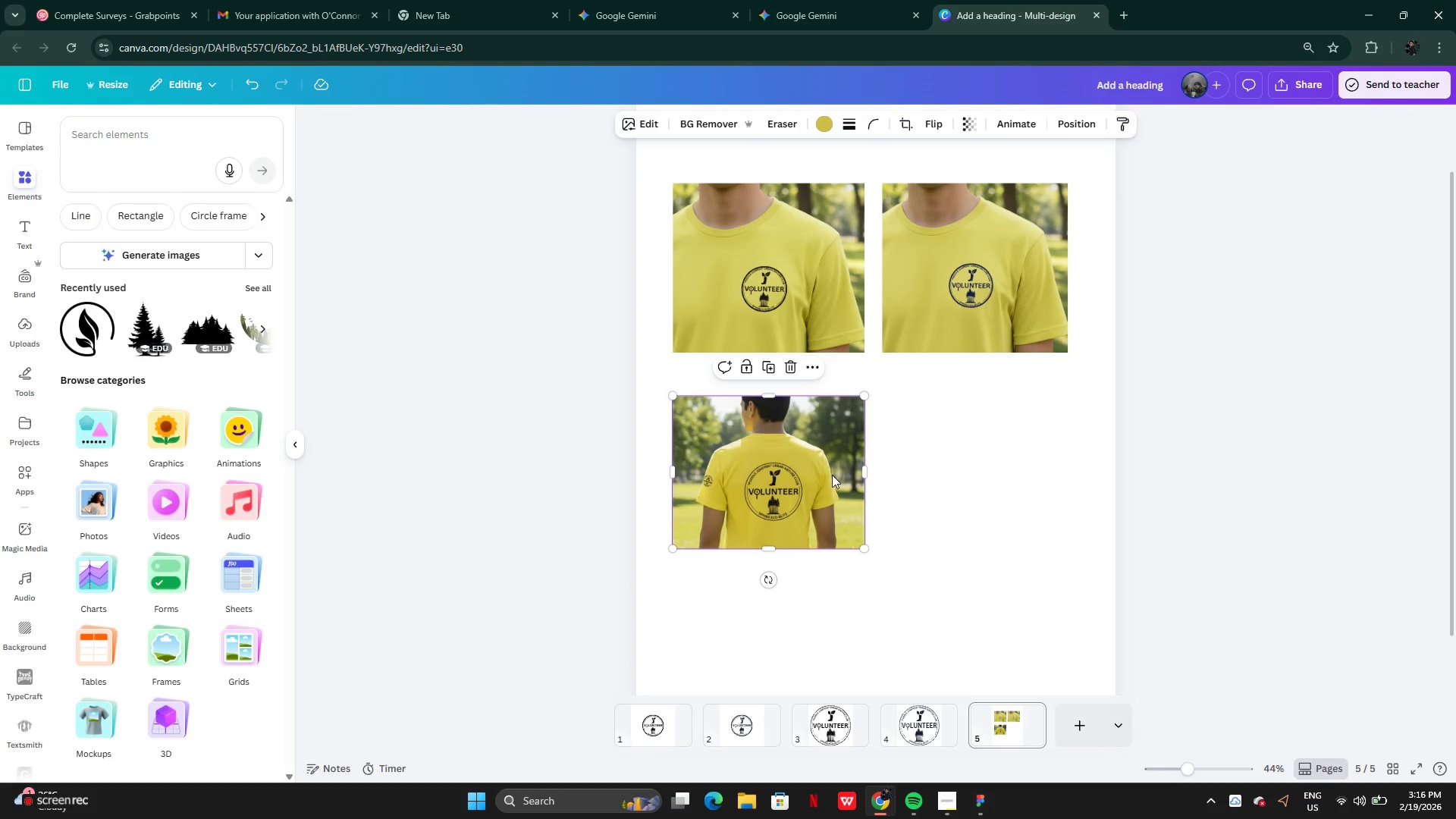 
left_click_drag(start_coordinate=[832, 476], to_coordinate=[816, 294])
 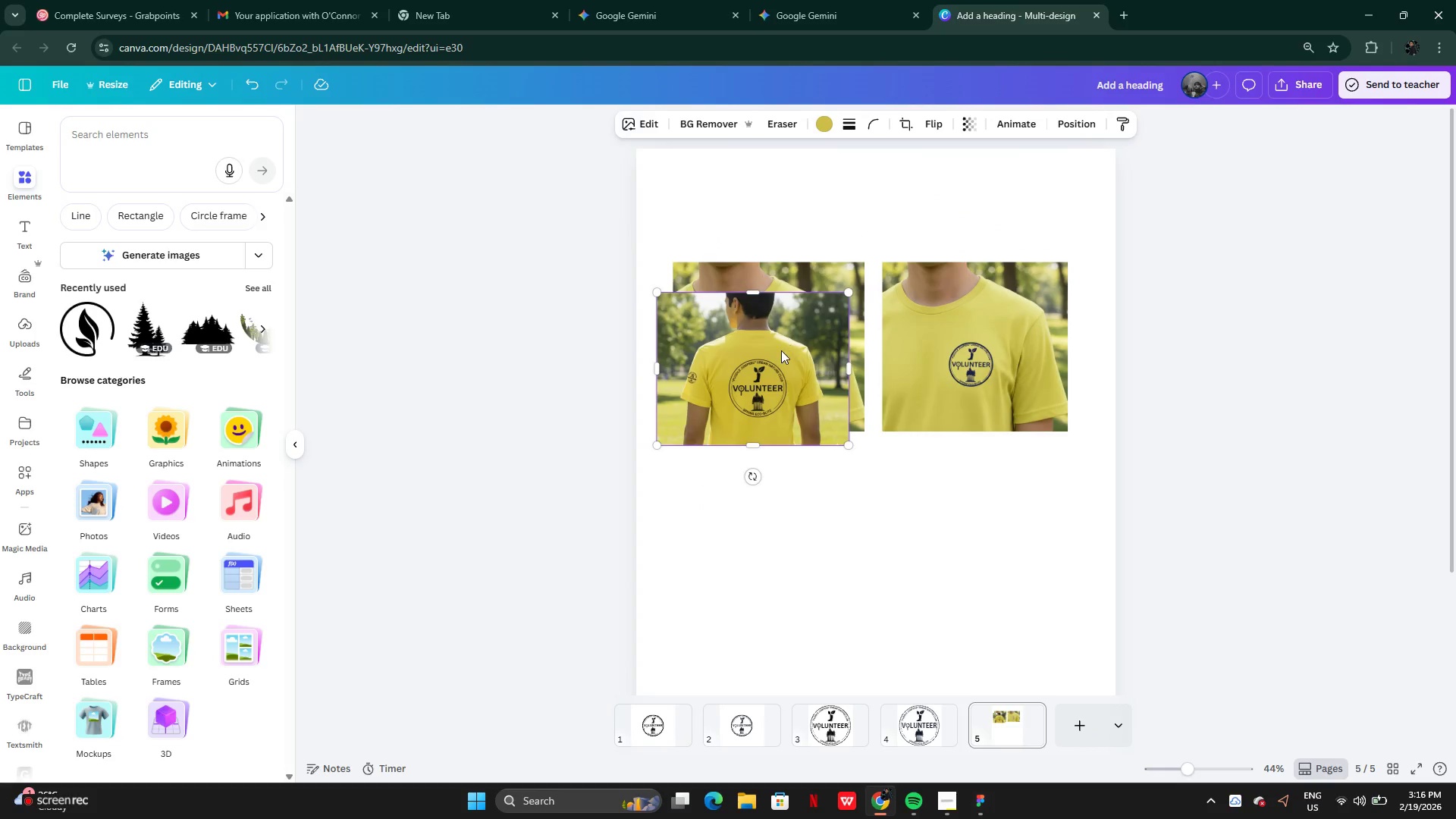 
left_click_drag(start_coordinate=[781, 350], to_coordinate=[800, 320])
 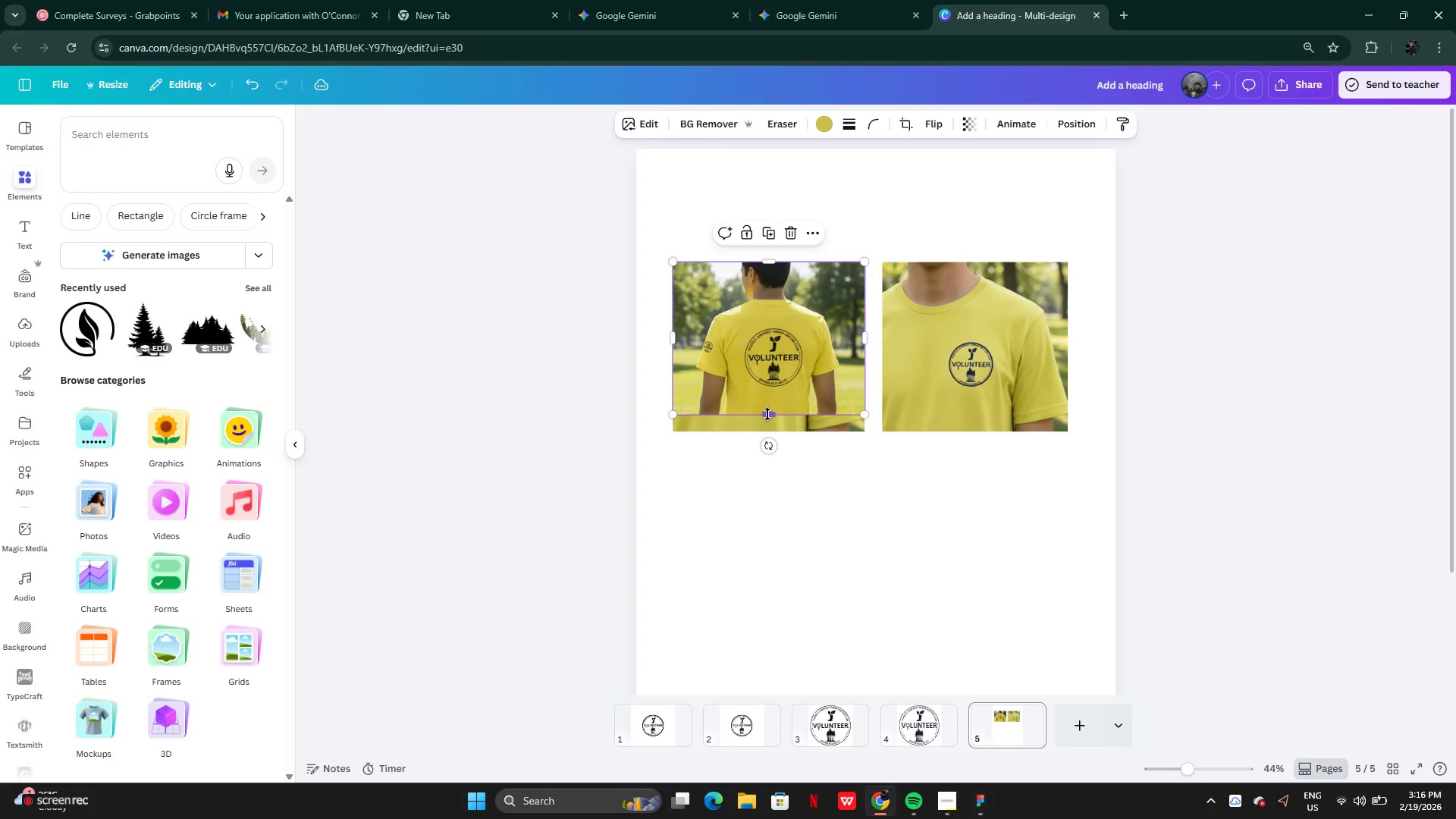 
left_click_drag(start_coordinate=[767, 414], to_coordinate=[767, 431])
 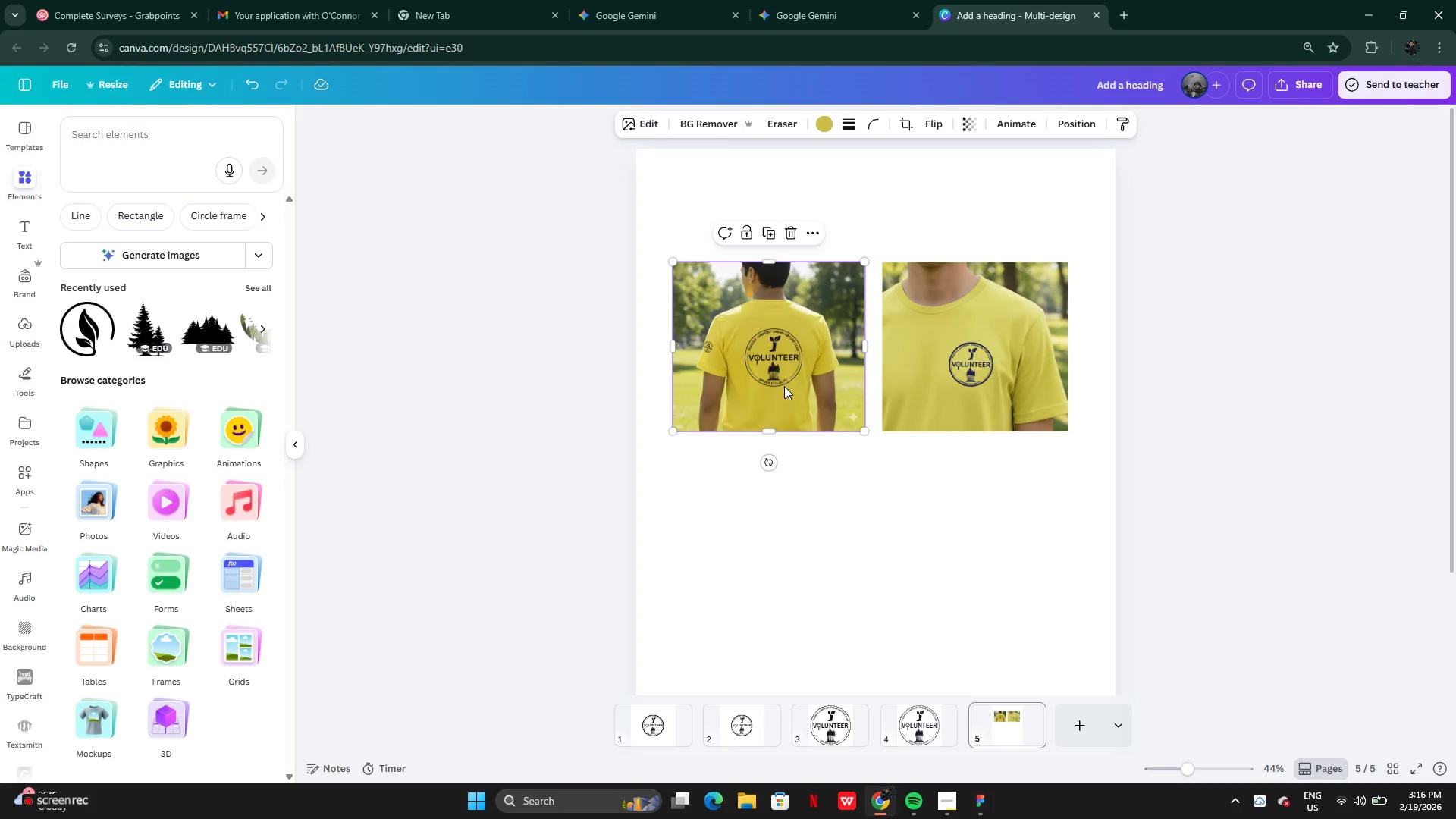 
double_click([784, 386])
 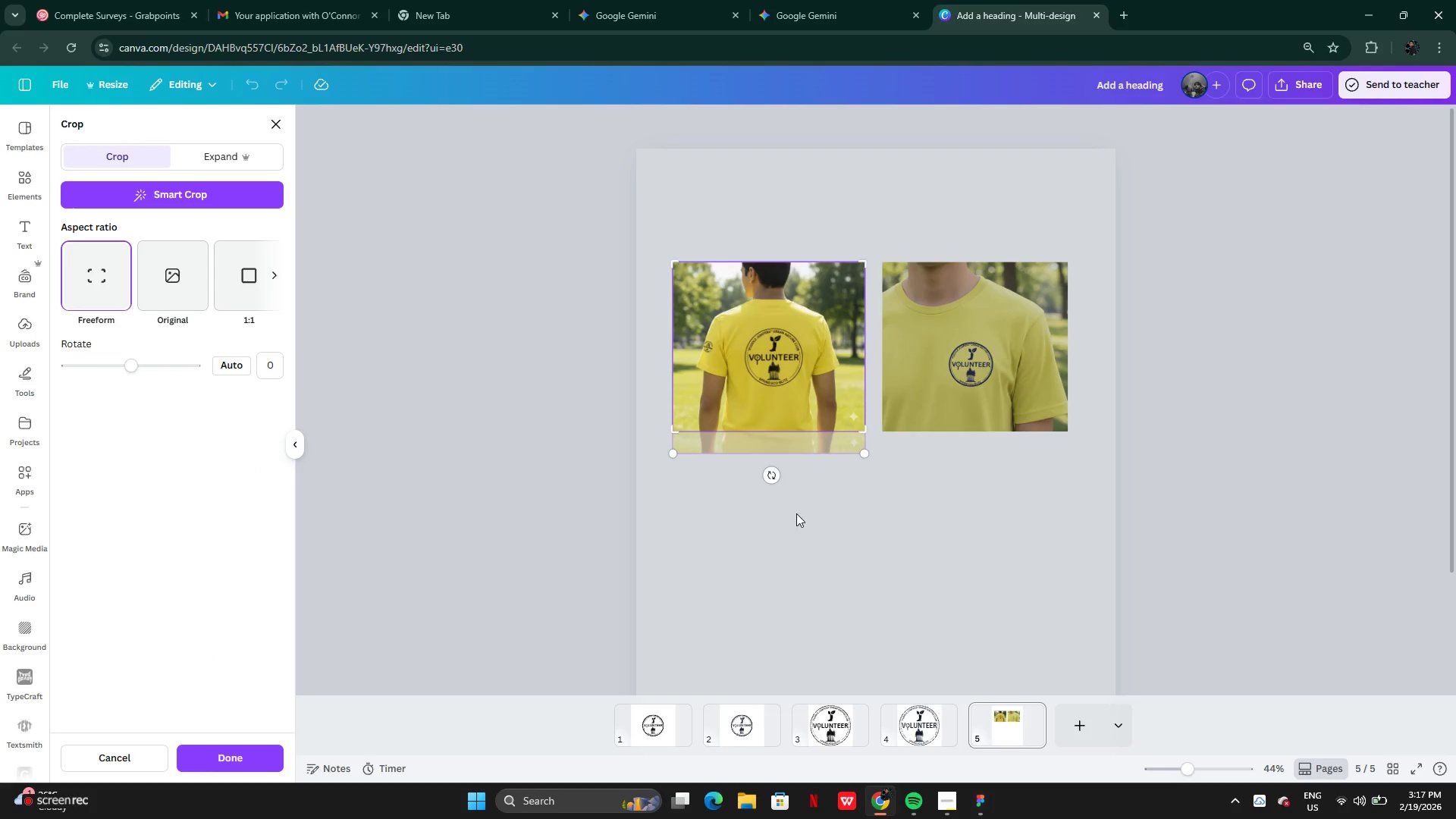 
left_click([796, 515])
 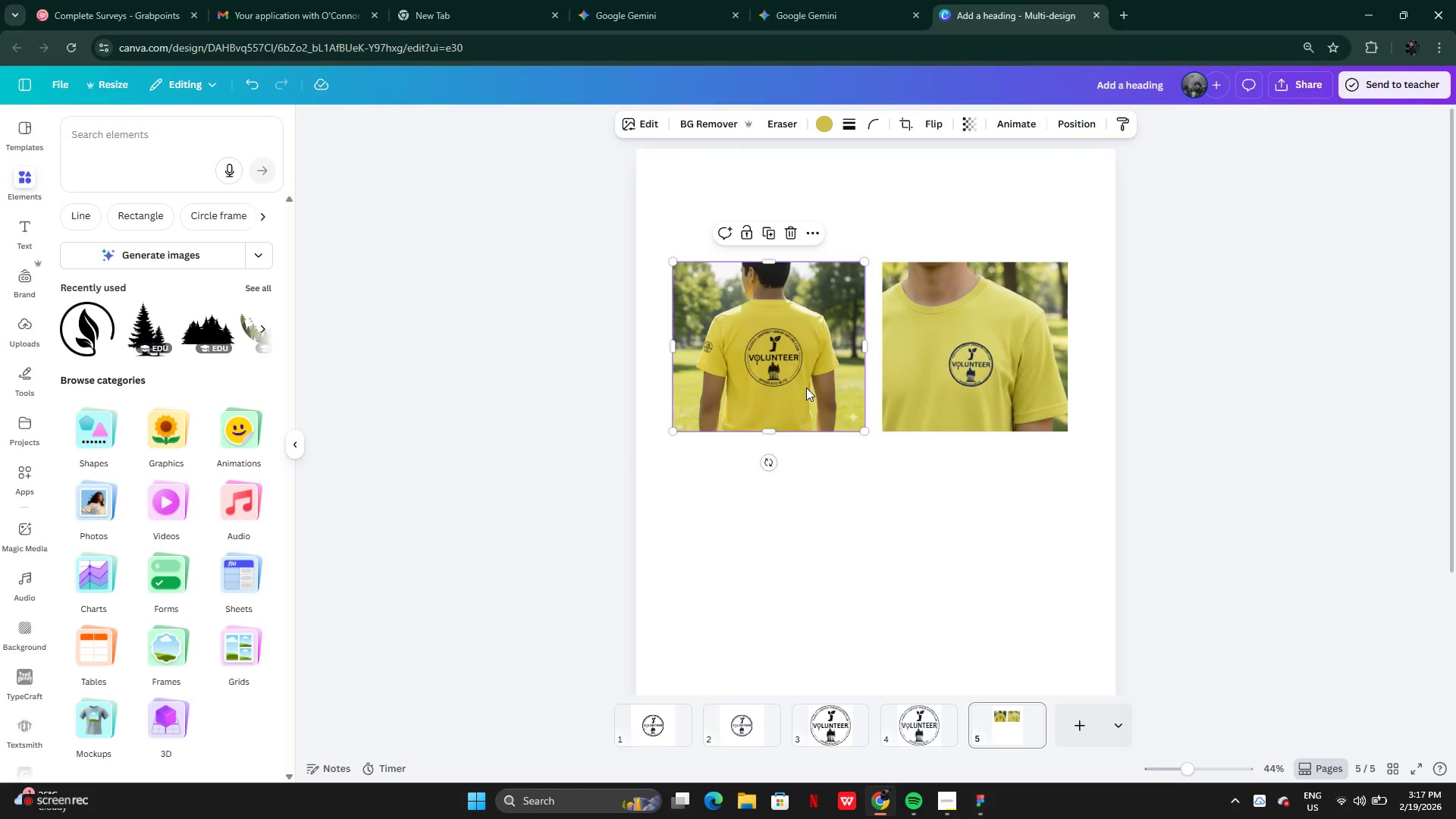 
left_click_drag(start_coordinate=[806, 386], to_coordinate=[804, 591])
 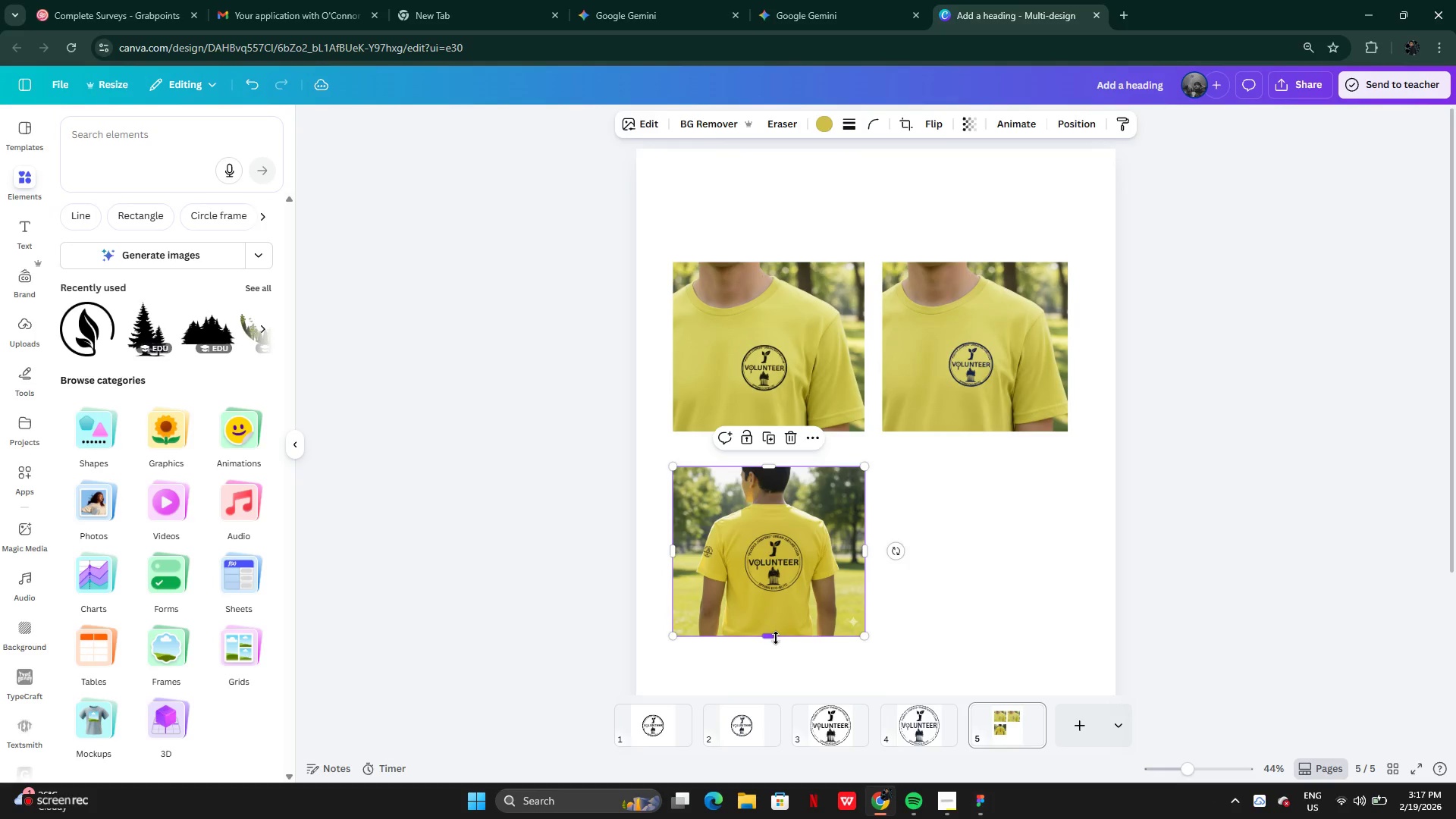 
left_click_drag(start_coordinate=[776, 638], to_coordinate=[772, 618])
 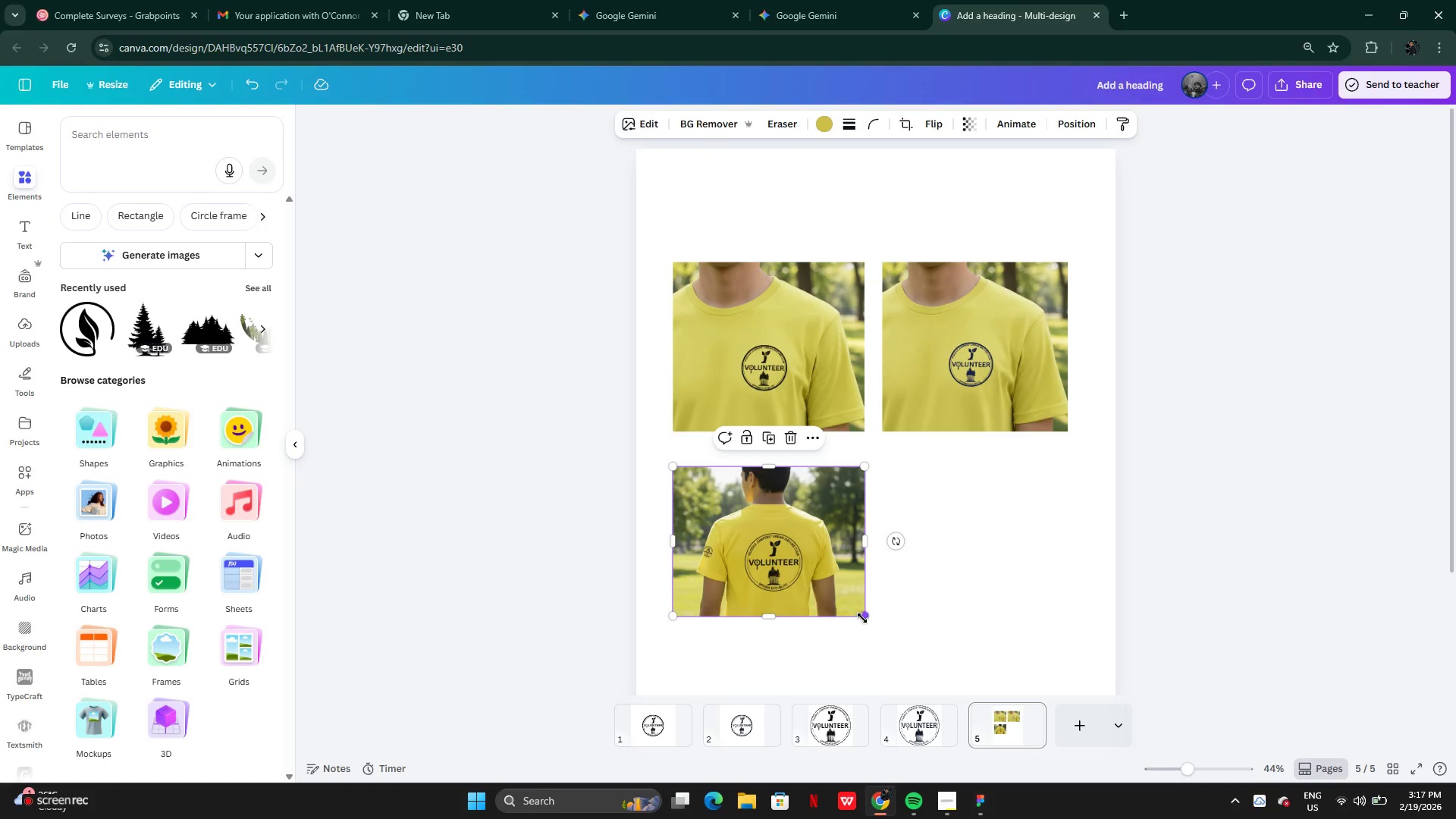 
left_click_drag(start_coordinate=[862, 618], to_coordinate=[866, 643])
 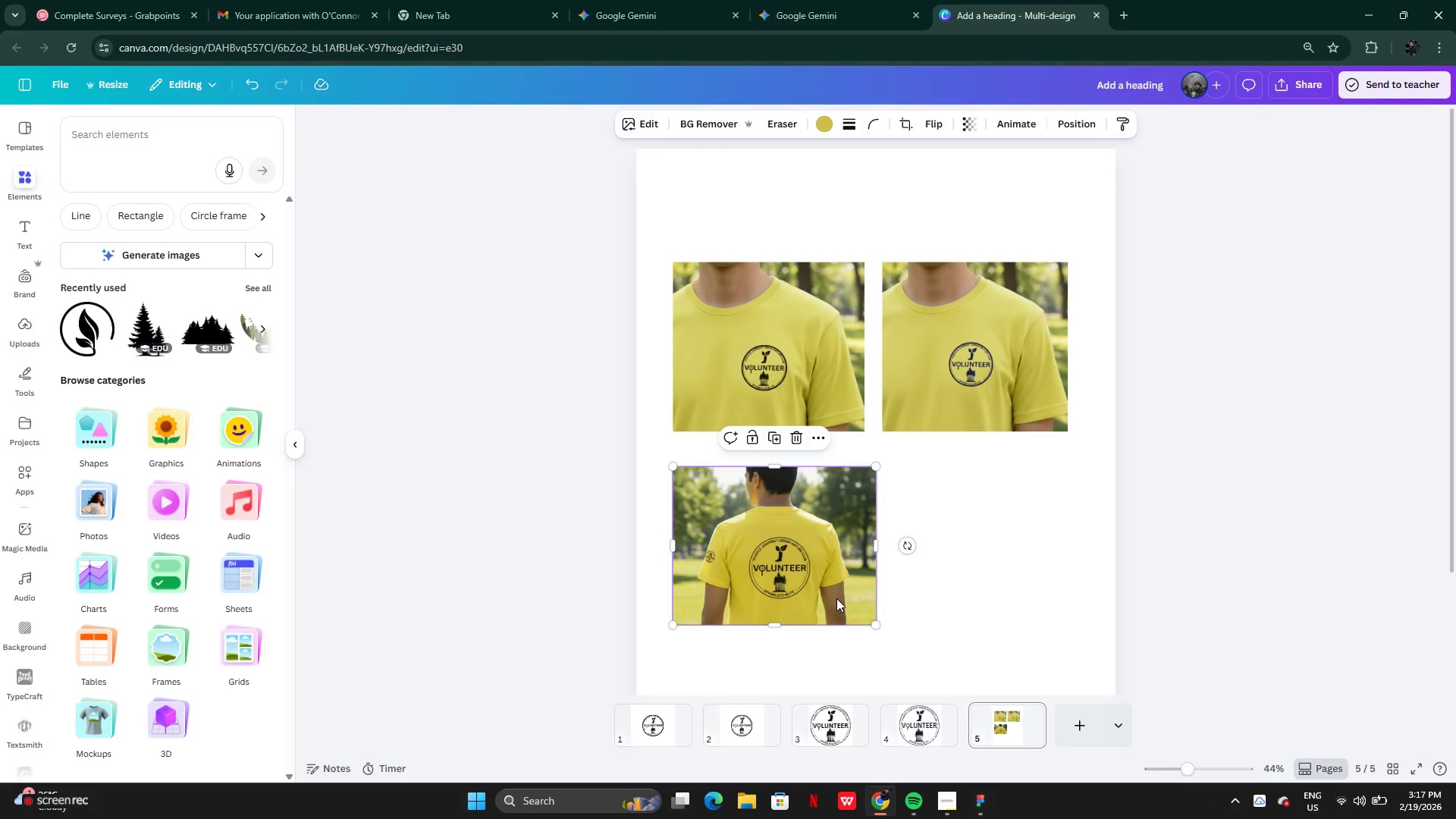 
left_click_drag(start_coordinate=[836, 598], to_coordinate=[837, 395])
 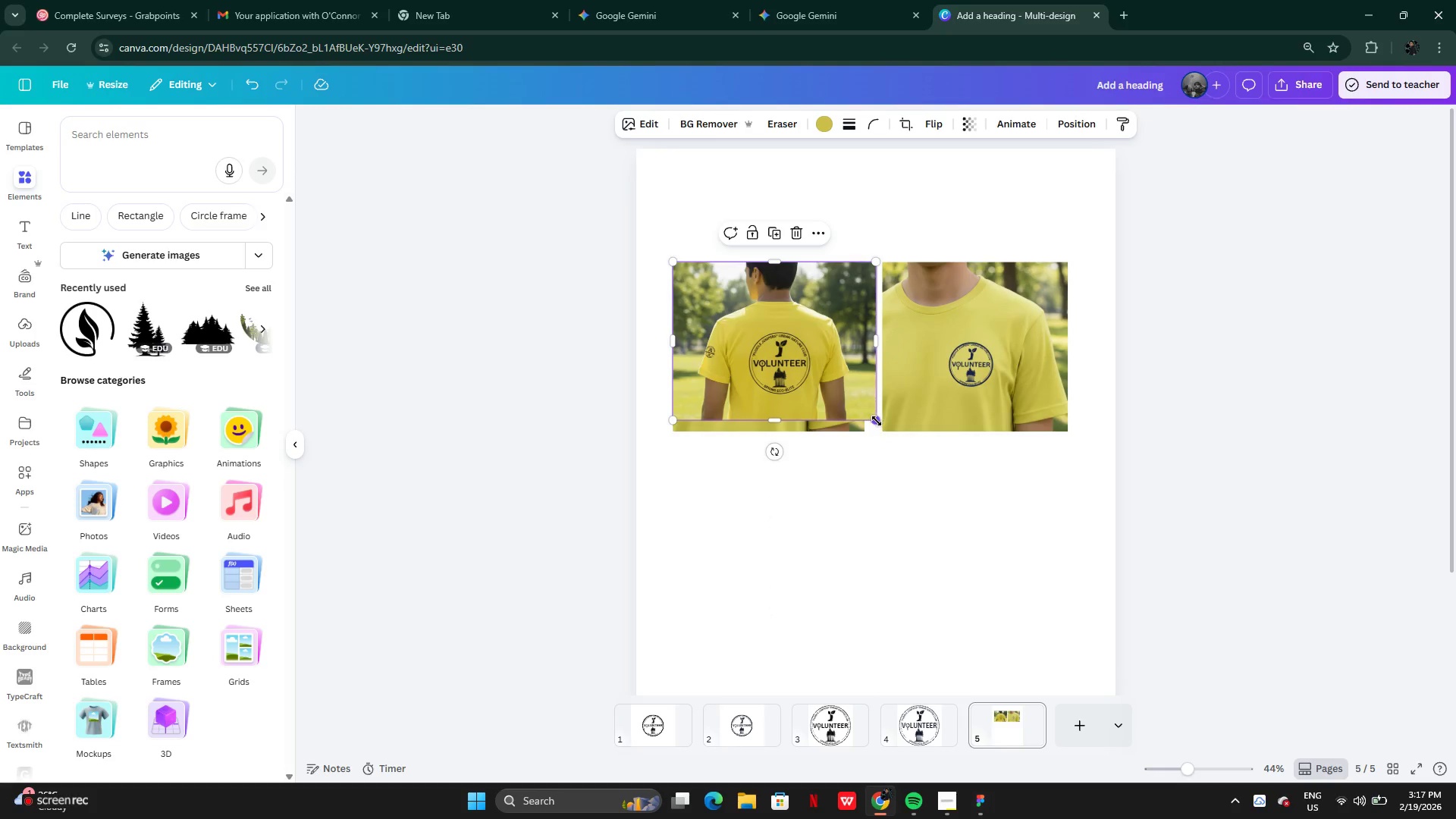 
left_click_drag(start_coordinate=[877, 421], to_coordinate=[886, 444])
 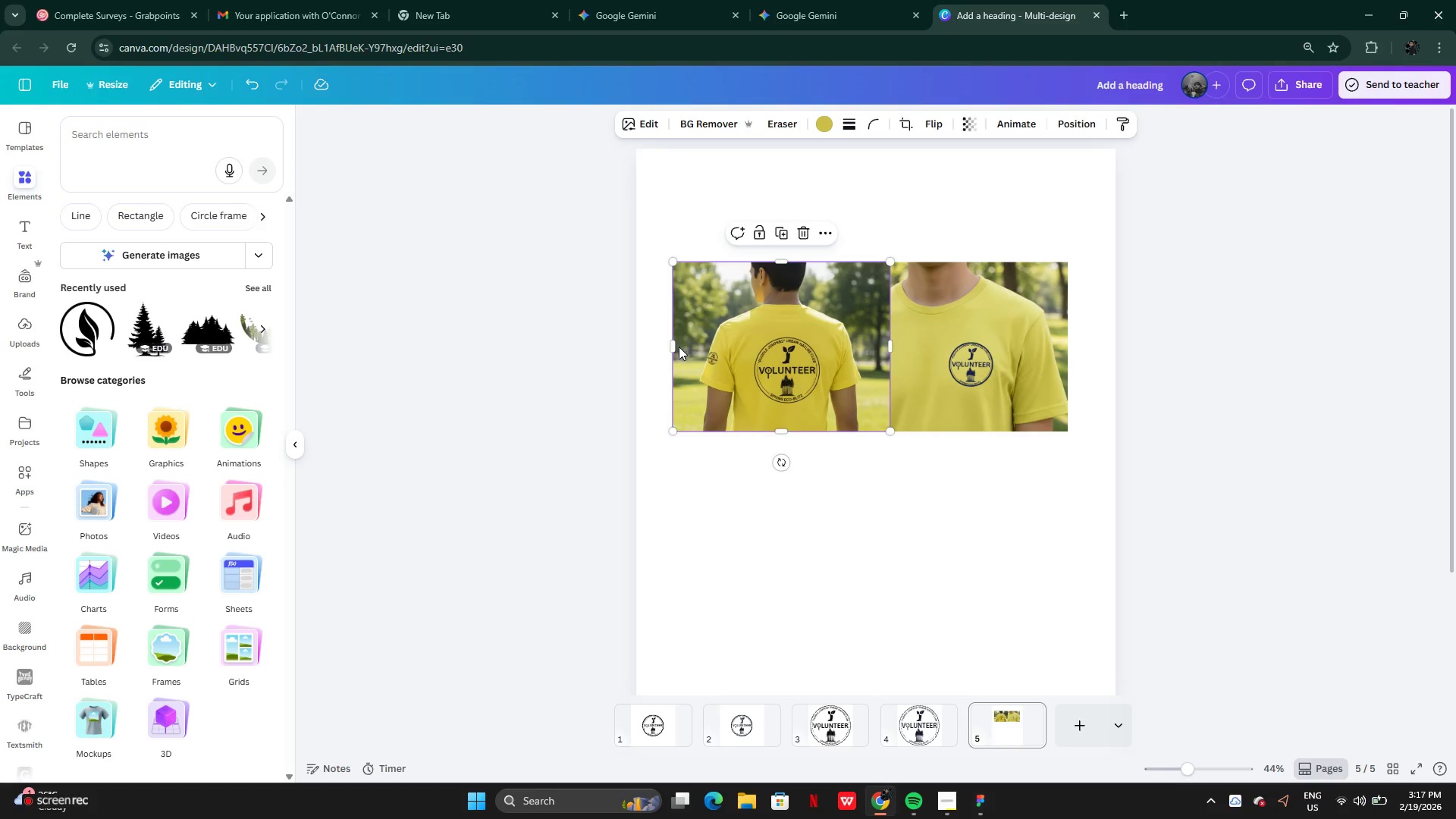 
left_click_drag(start_coordinate=[678, 347], to_coordinate=[696, 353])
 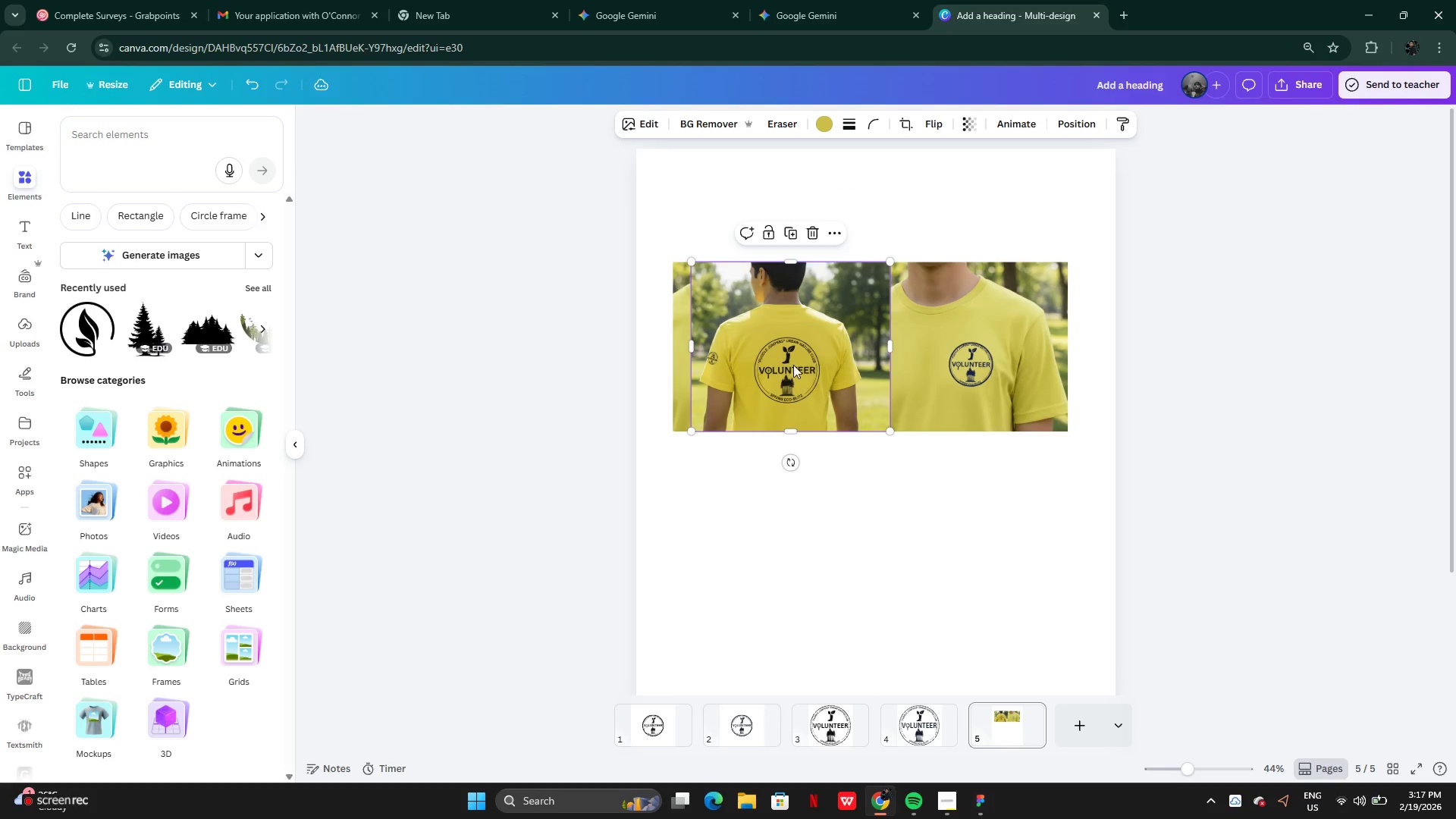 
left_click_drag(start_coordinate=[793, 365], to_coordinate=[775, 363])
 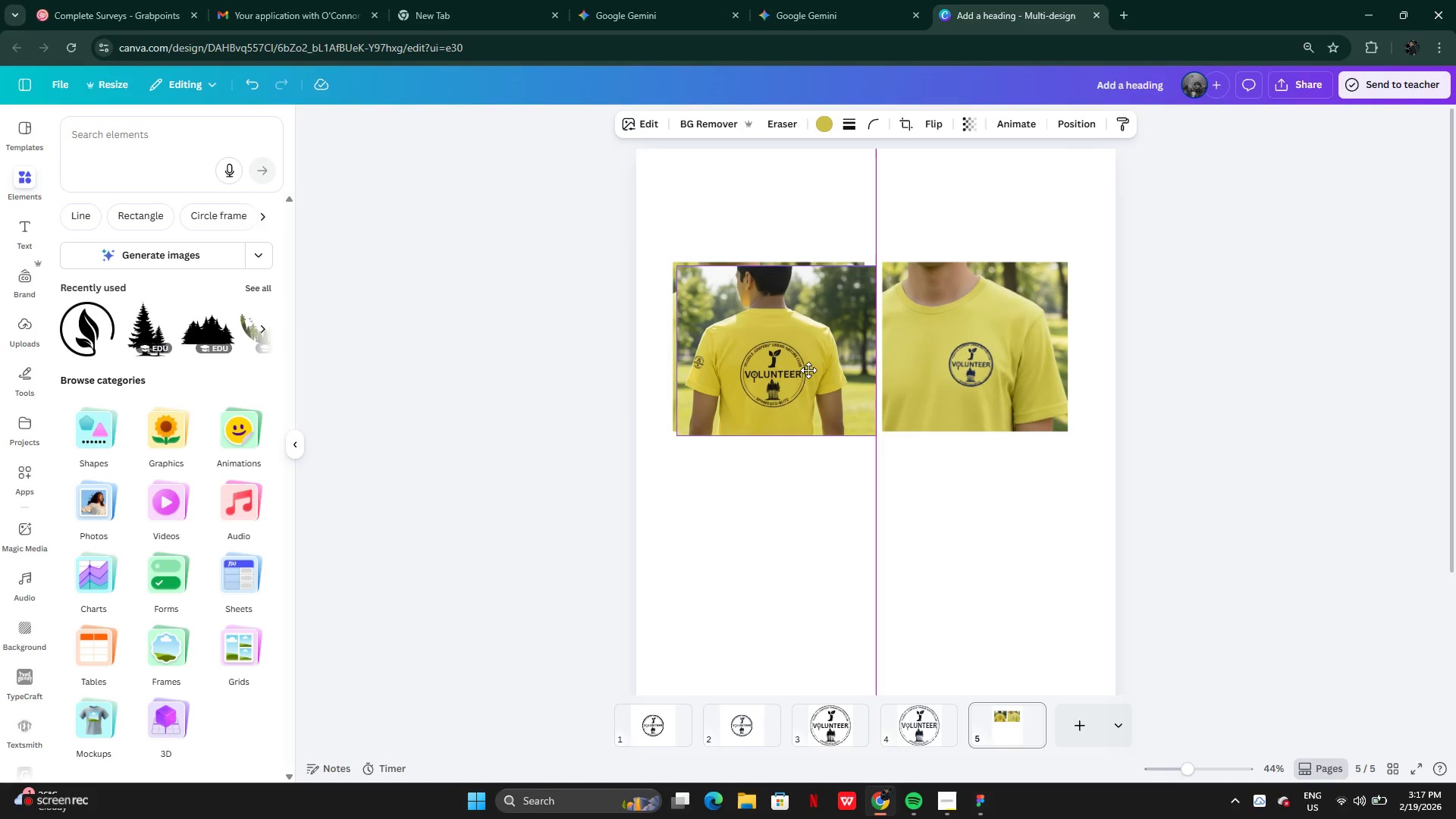 
wait(6.16)
 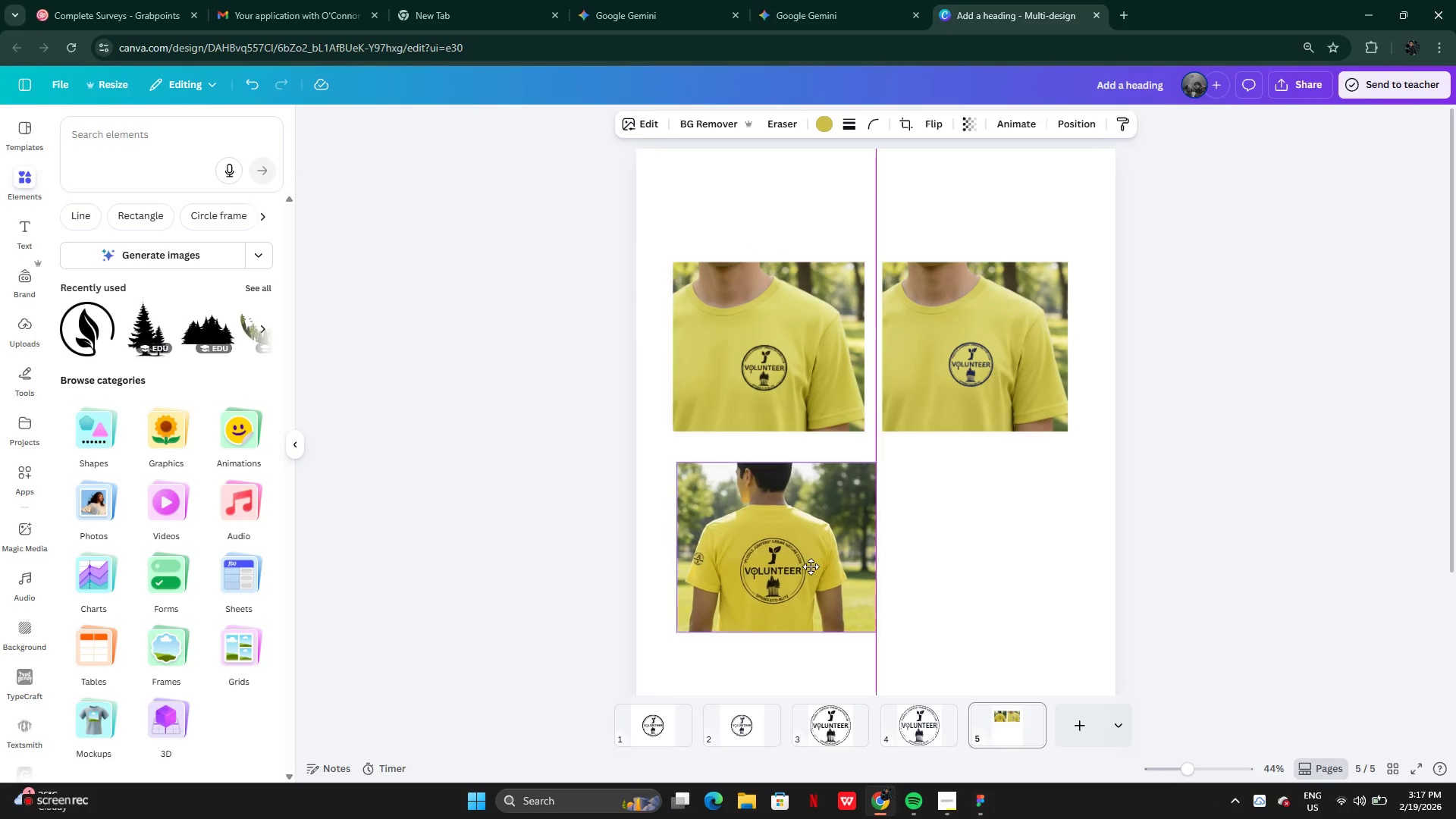 
left_click_drag(start_coordinate=[871, 347], to_coordinate=[862, 343])
 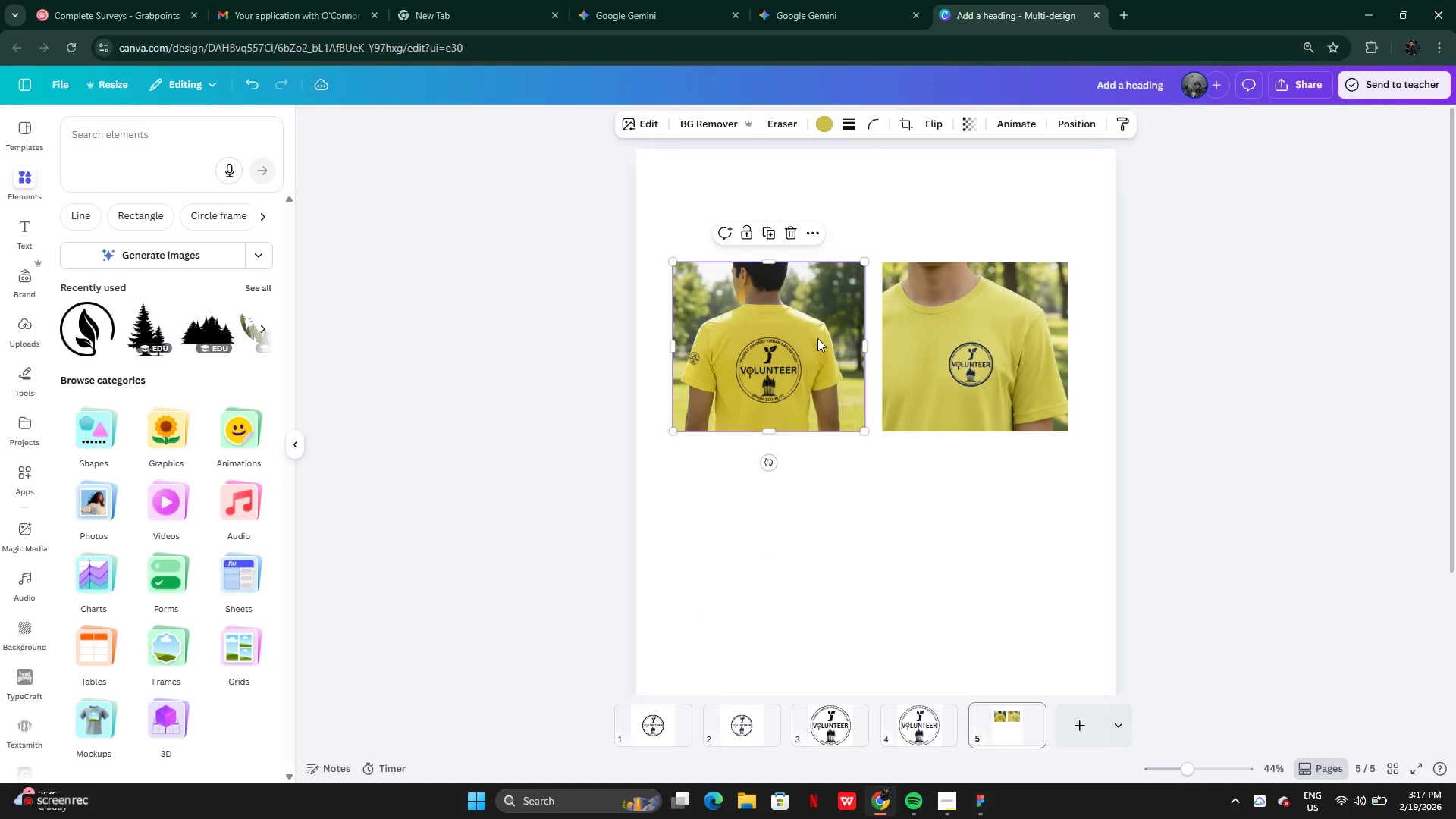 
left_click_drag(start_coordinate=[817, 338], to_coordinate=[814, 548])
 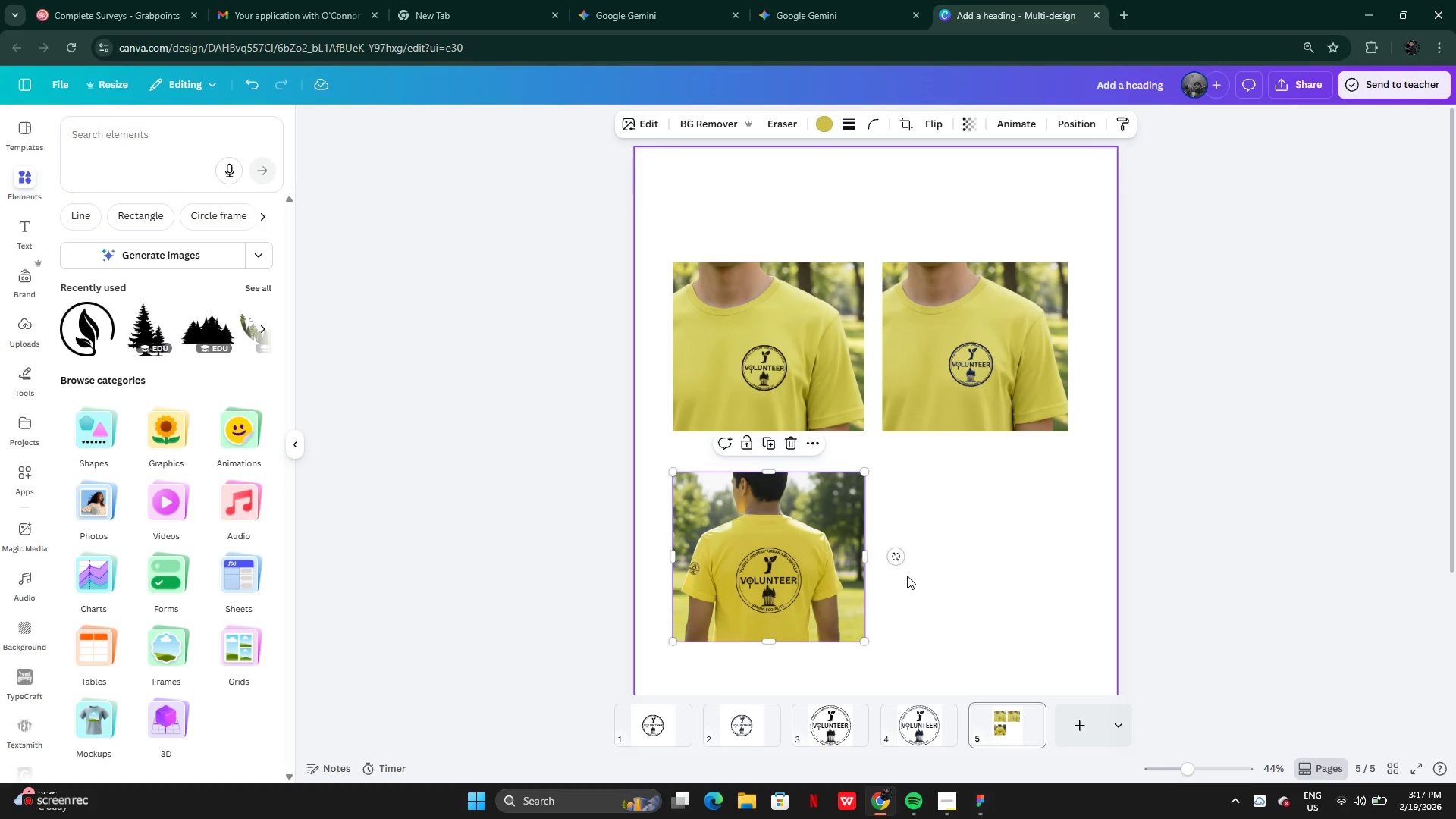 
left_click([908, 576])
 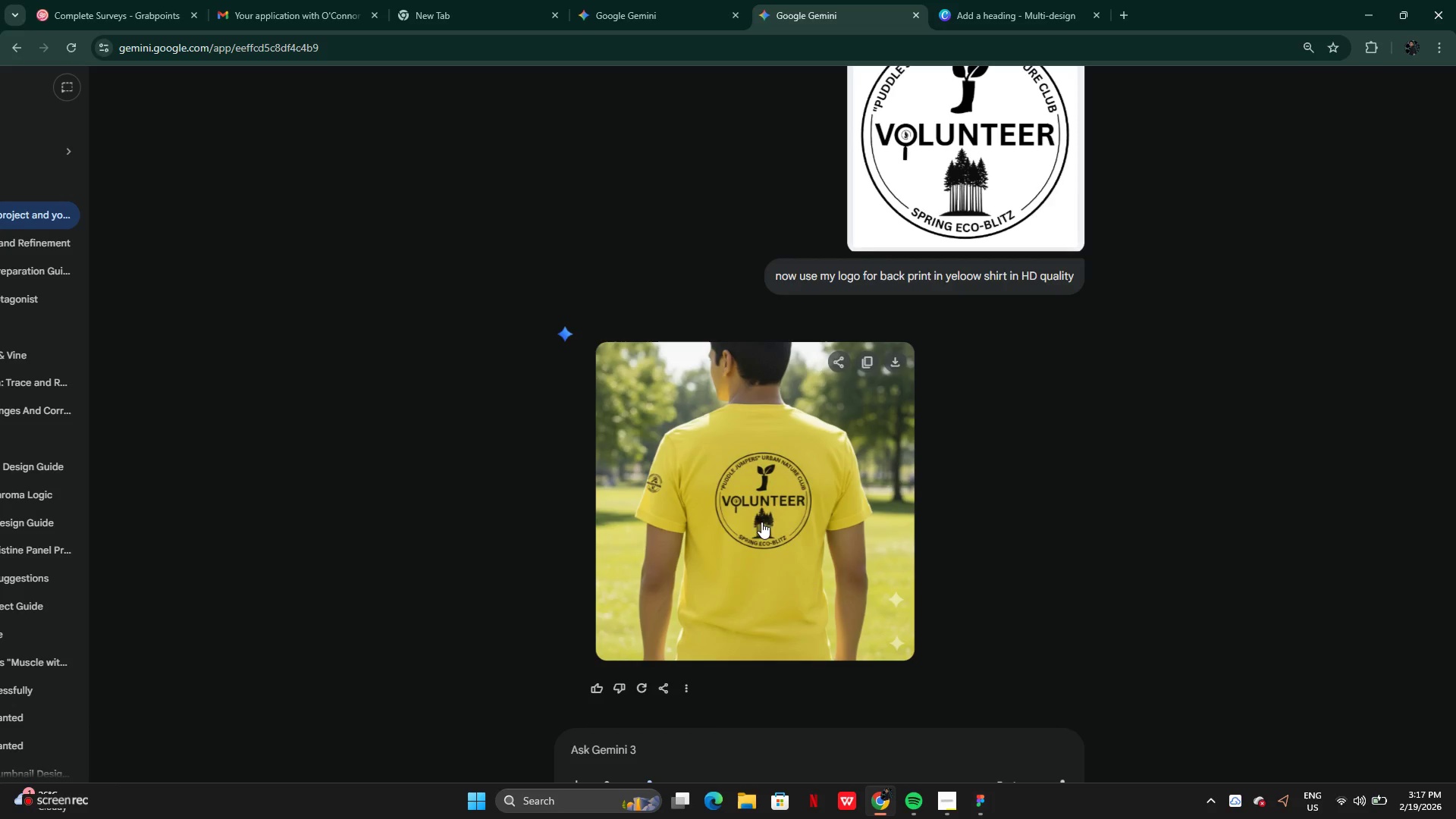 
wait(5.09)
 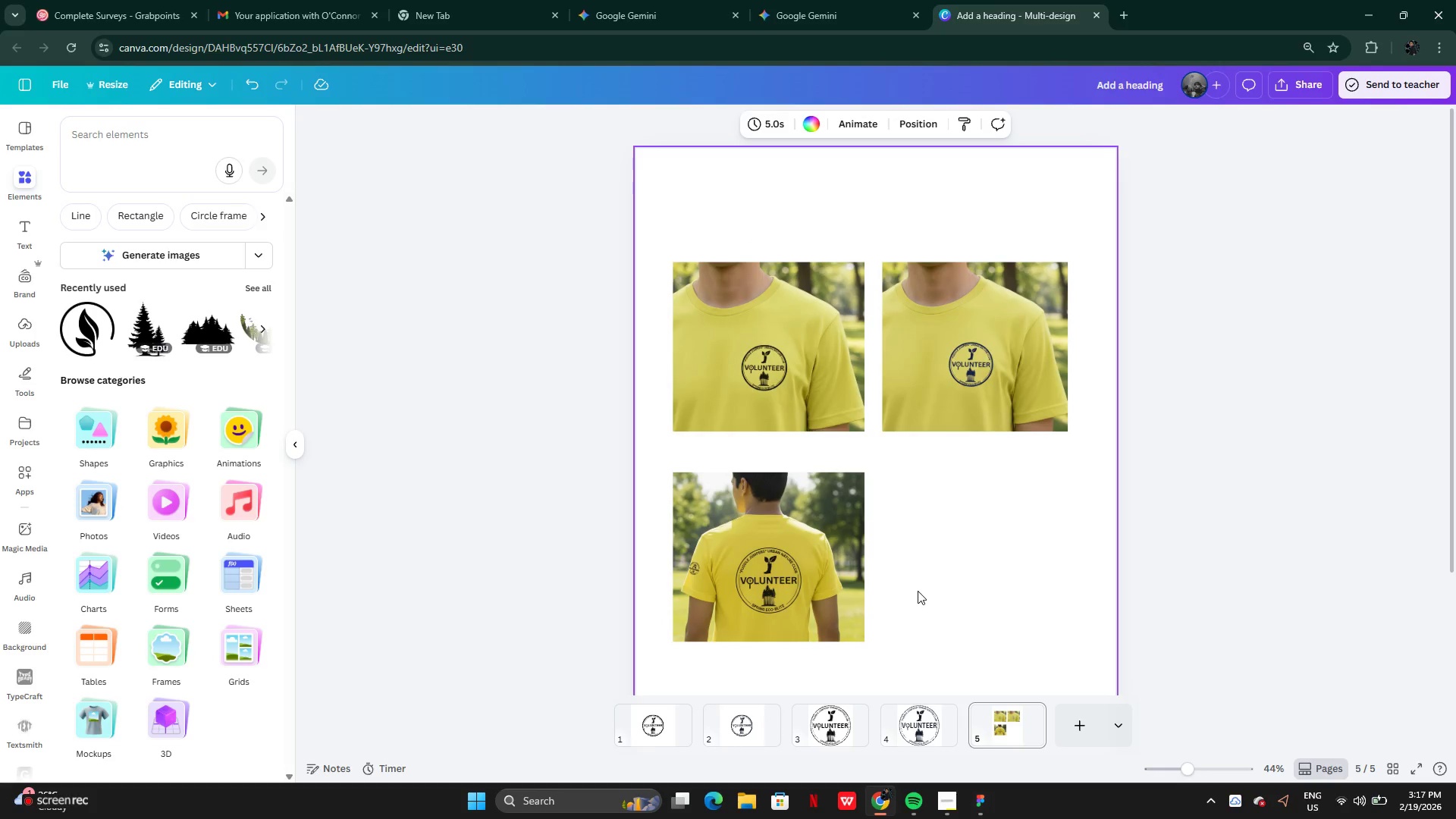 
left_click([617, 750])
 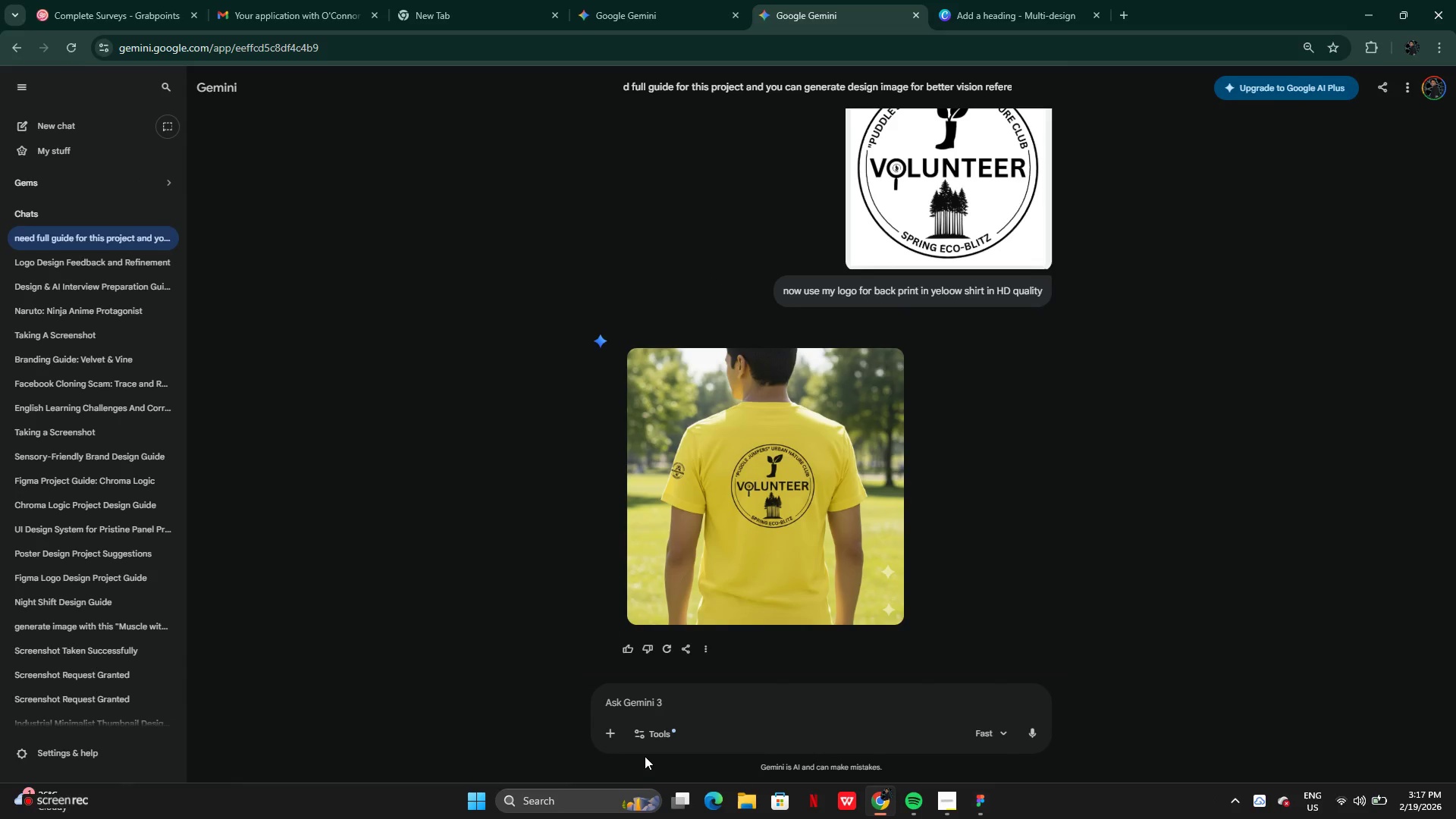 
type(and mockup again same v)
key(Backspace)
type(image same view just chna===)
key(Backspace)
key(Backspace)
key(Backspace)
key(Backspace)
key(Backspace)
type(ange the color of the logo un)
key(Backspace)
key(Backspace)
type(in whole navy color)
 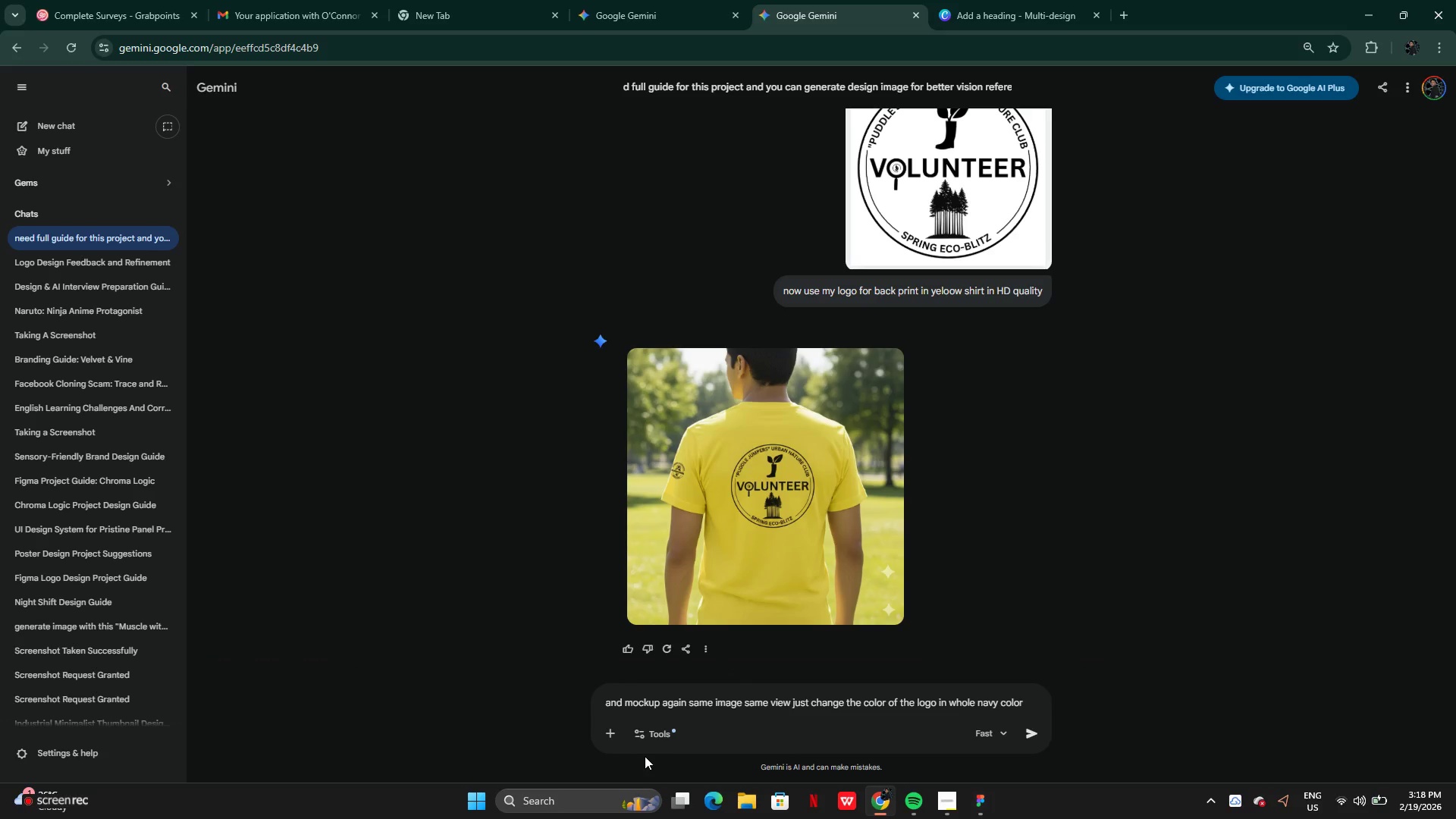 
key(Enter)
 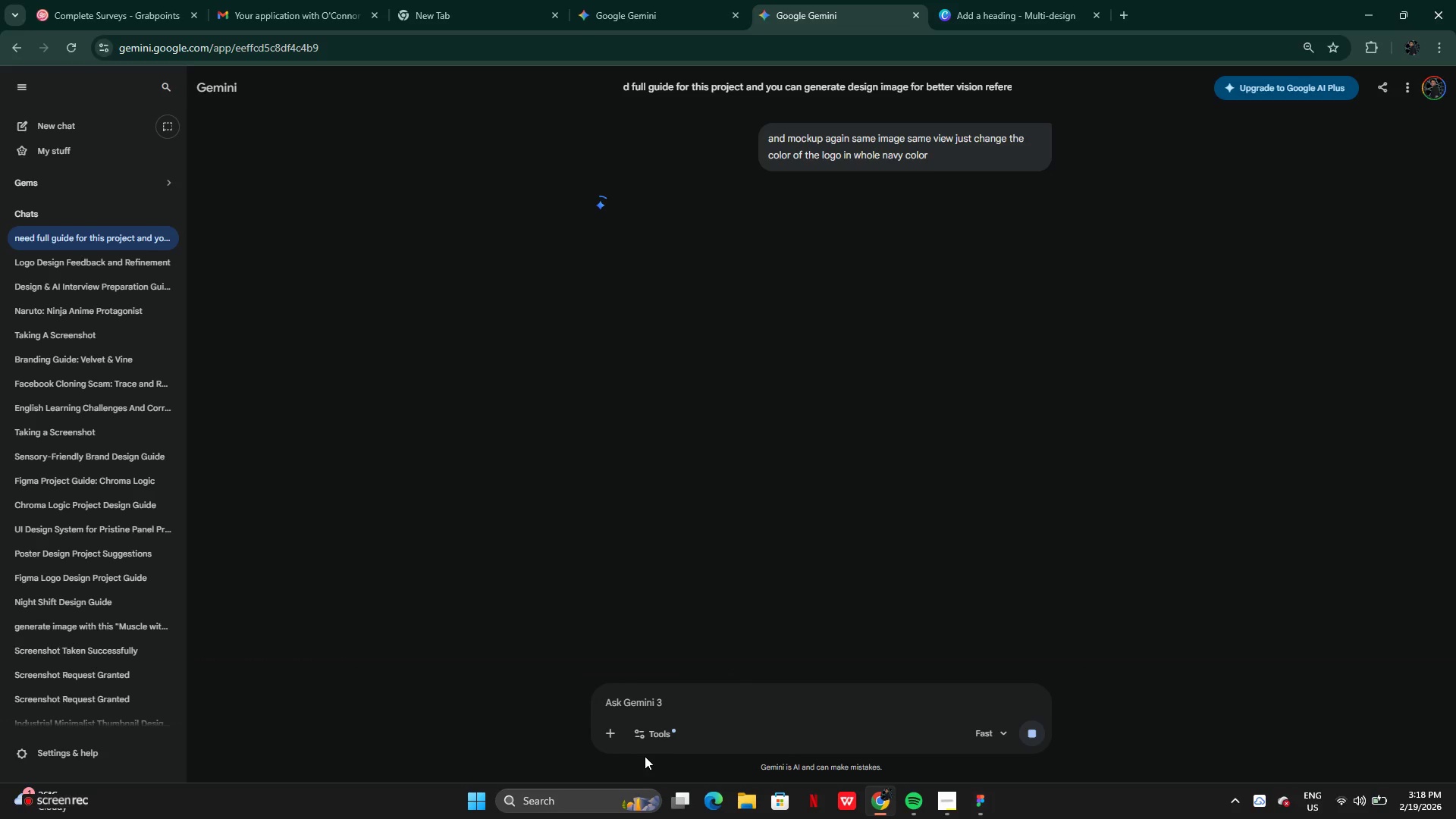 
wait(10.14)
 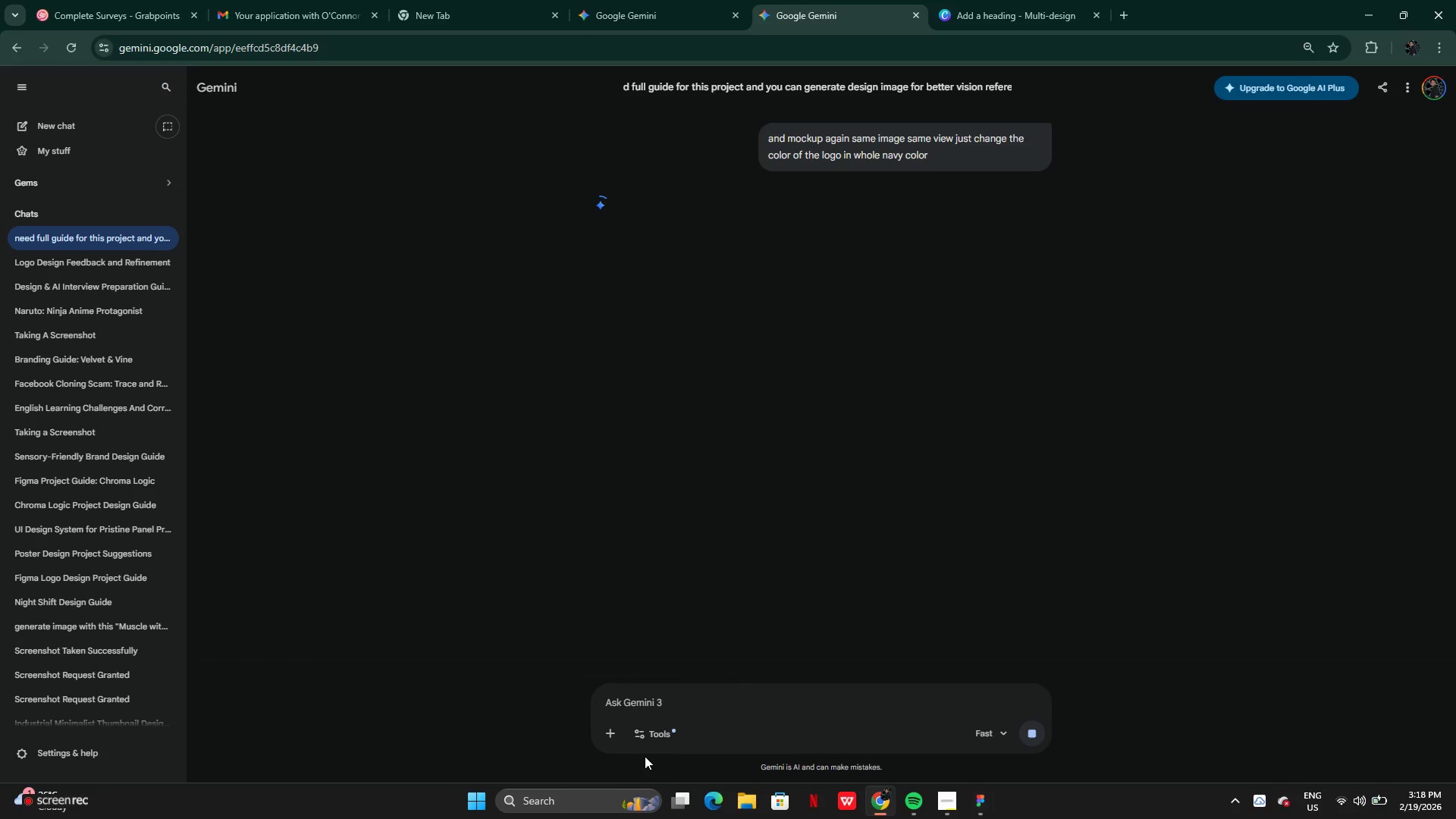 
scroll: coordinate [1049, 491], scroll_direction: up, amount: 4.0
 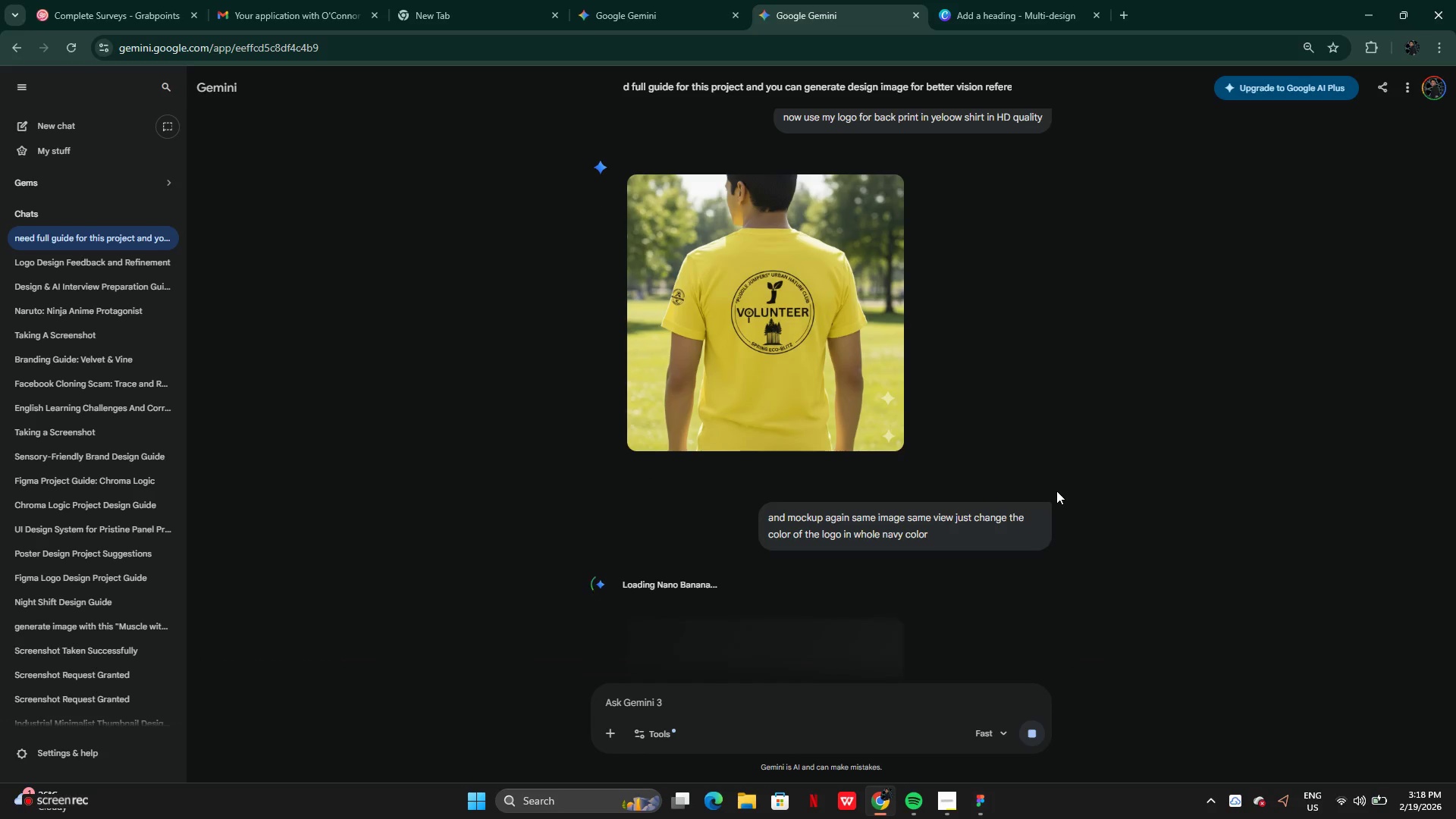 
scroll: coordinate [1065, 576], scroll_direction: down, amount: 2.0
 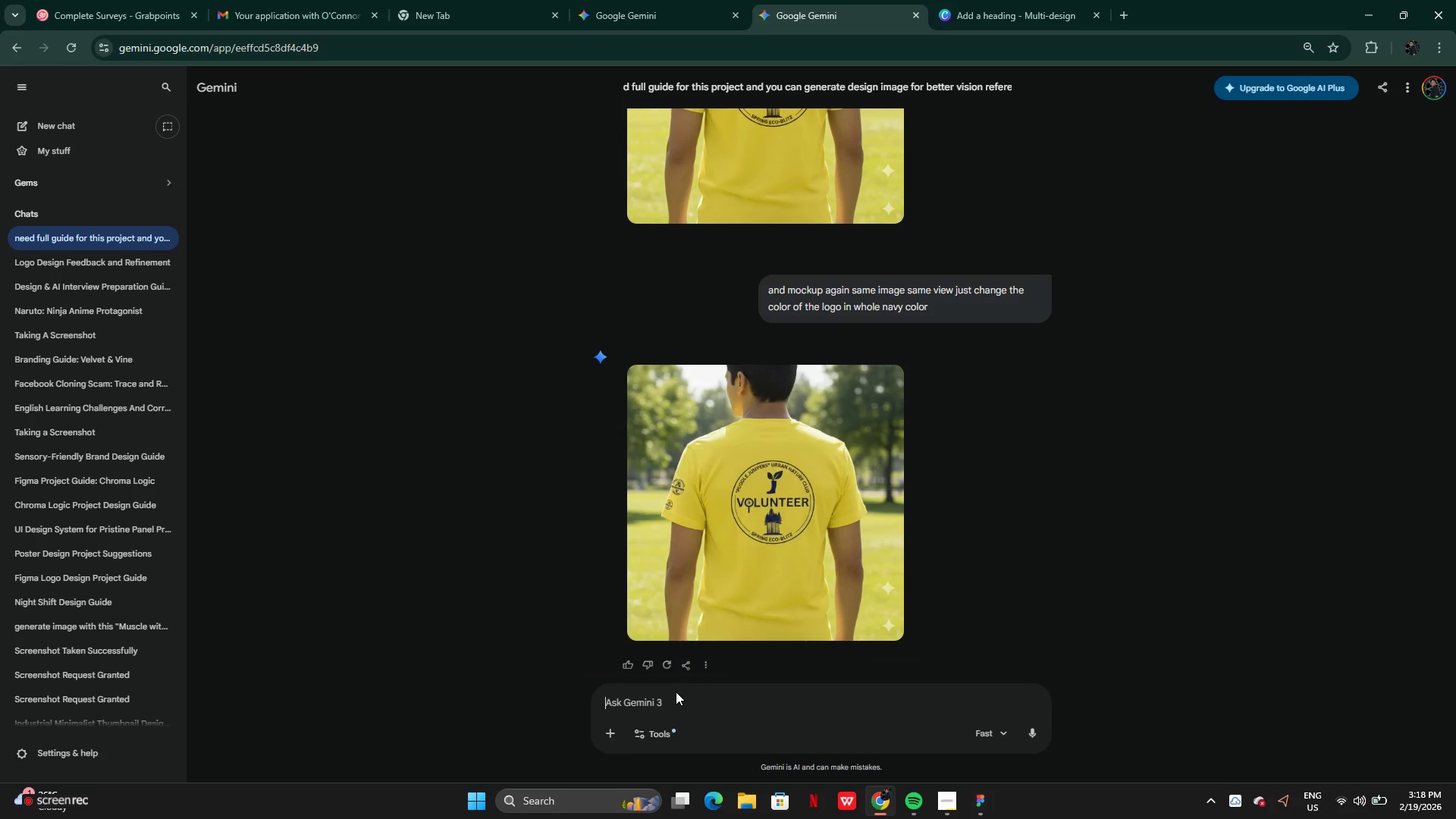 
scroll: coordinate [745, 507], scroll_direction: up, amount: 2.0
 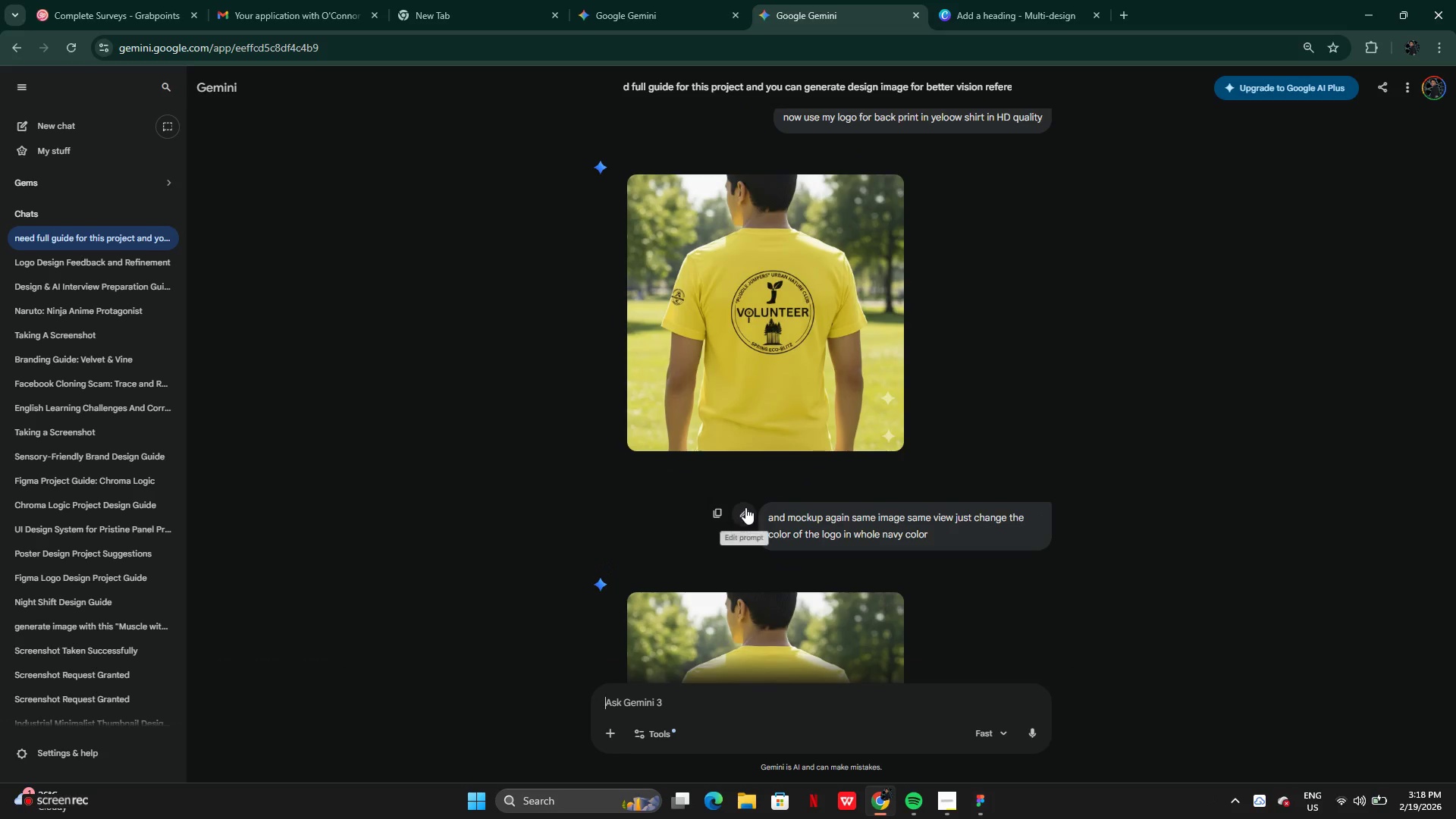 
scroll: coordinate [746, 515], scroll_direction: down, amount: 3.0
 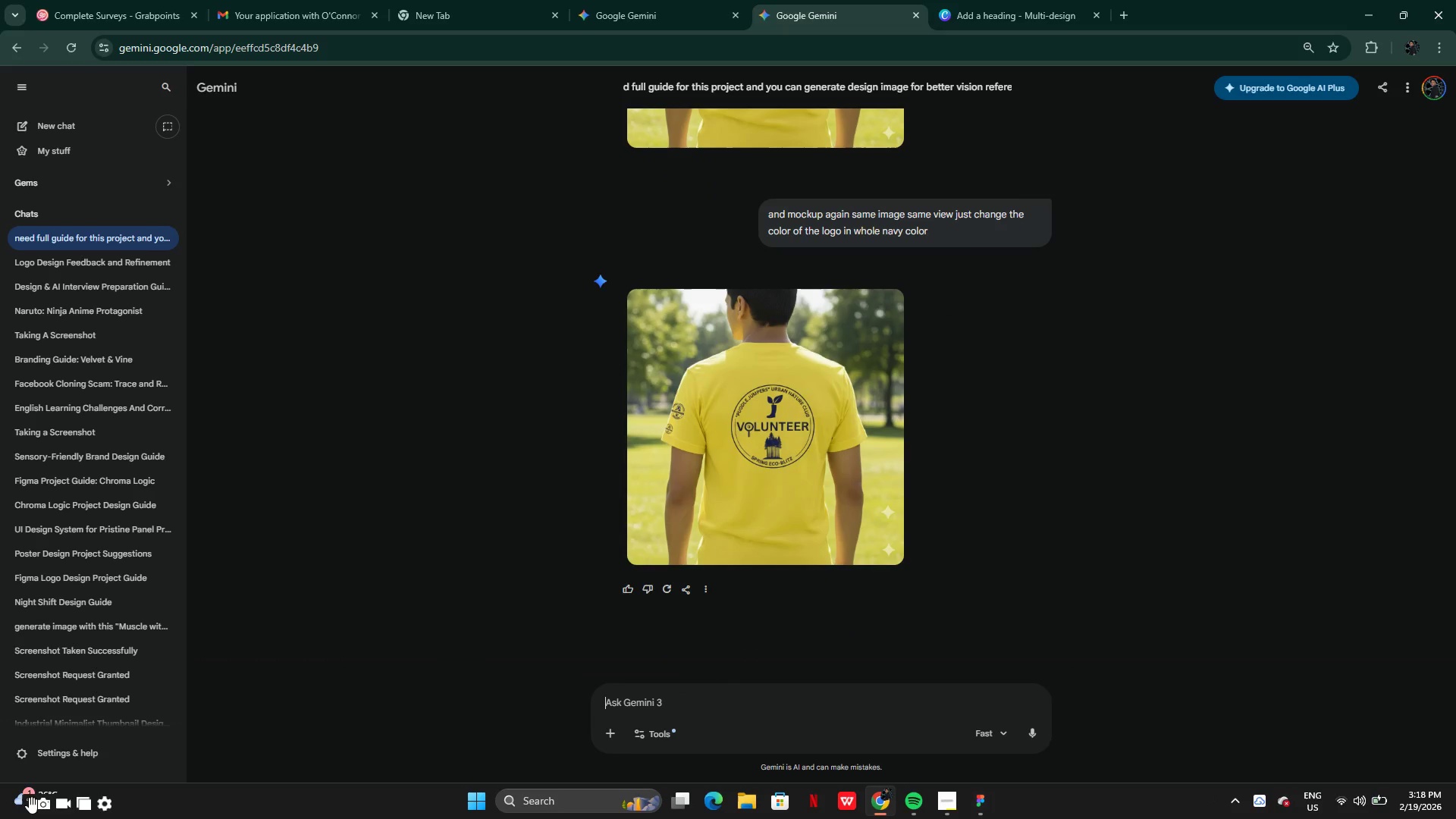 
left_click([36, 805])
 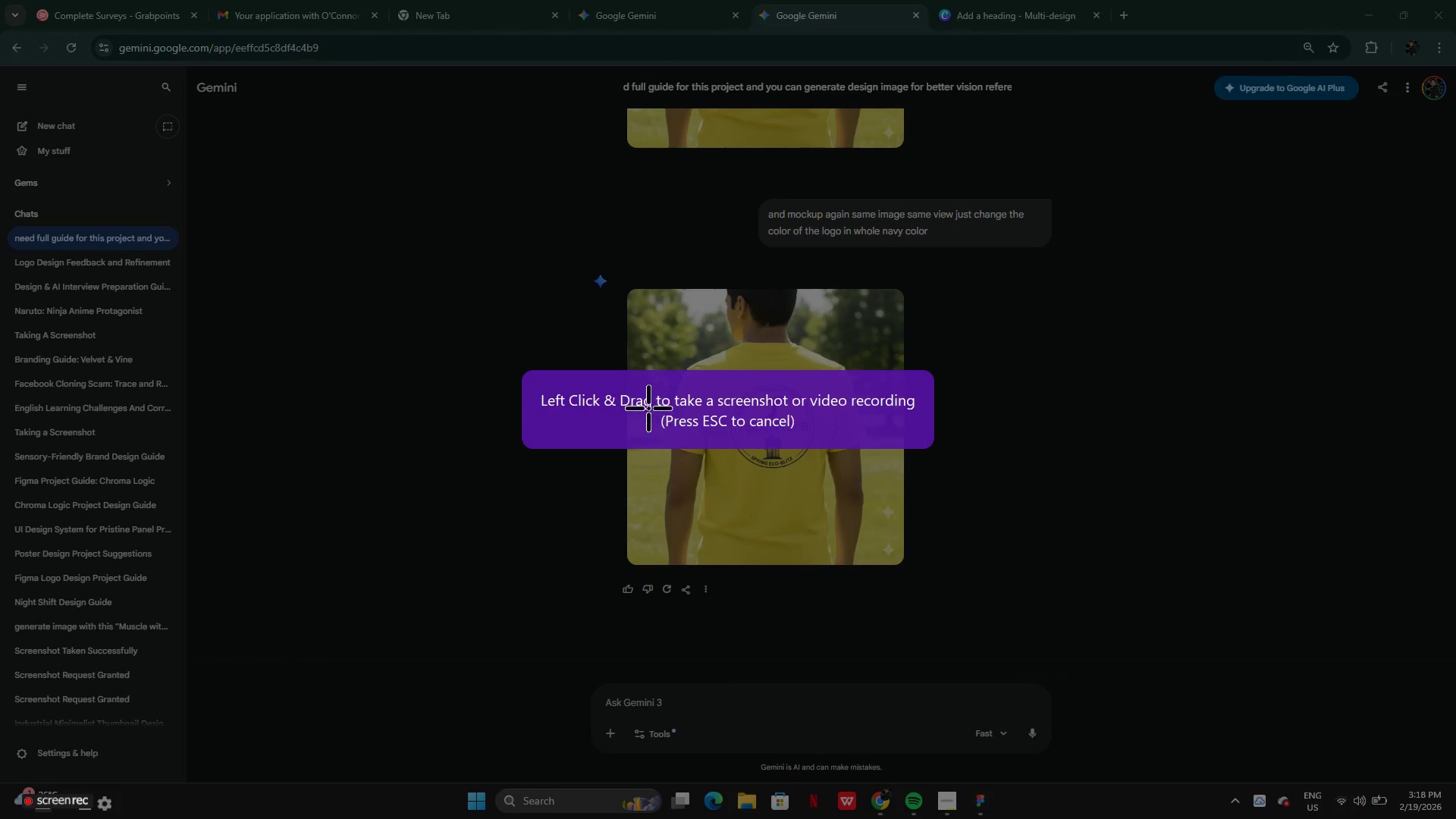 
left_click_drag(start_coordinate=[646, 391], to_coordinate=[689, 448])
 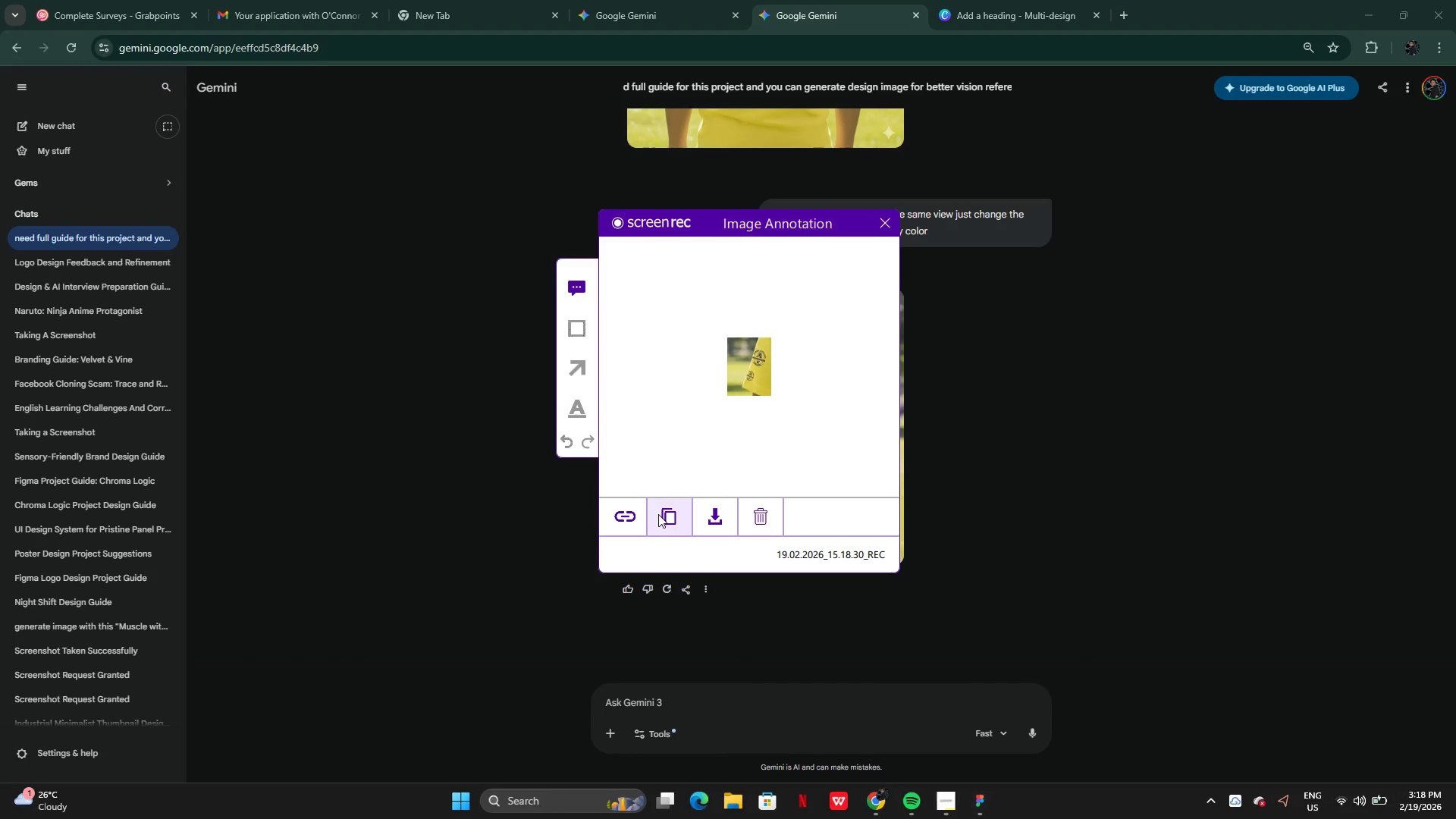 
left_click([660, 514])
 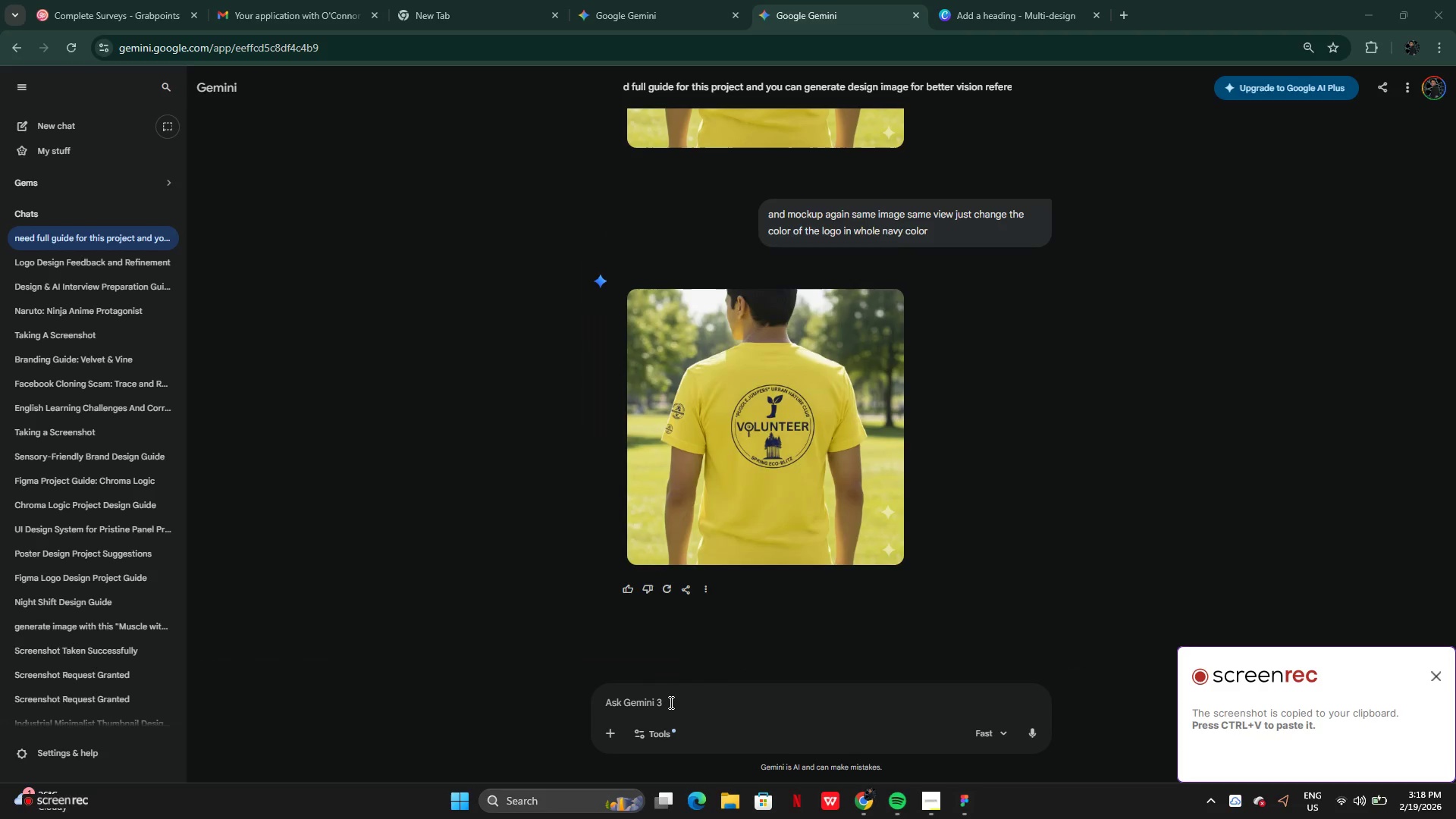 
left_click([669, 705])
 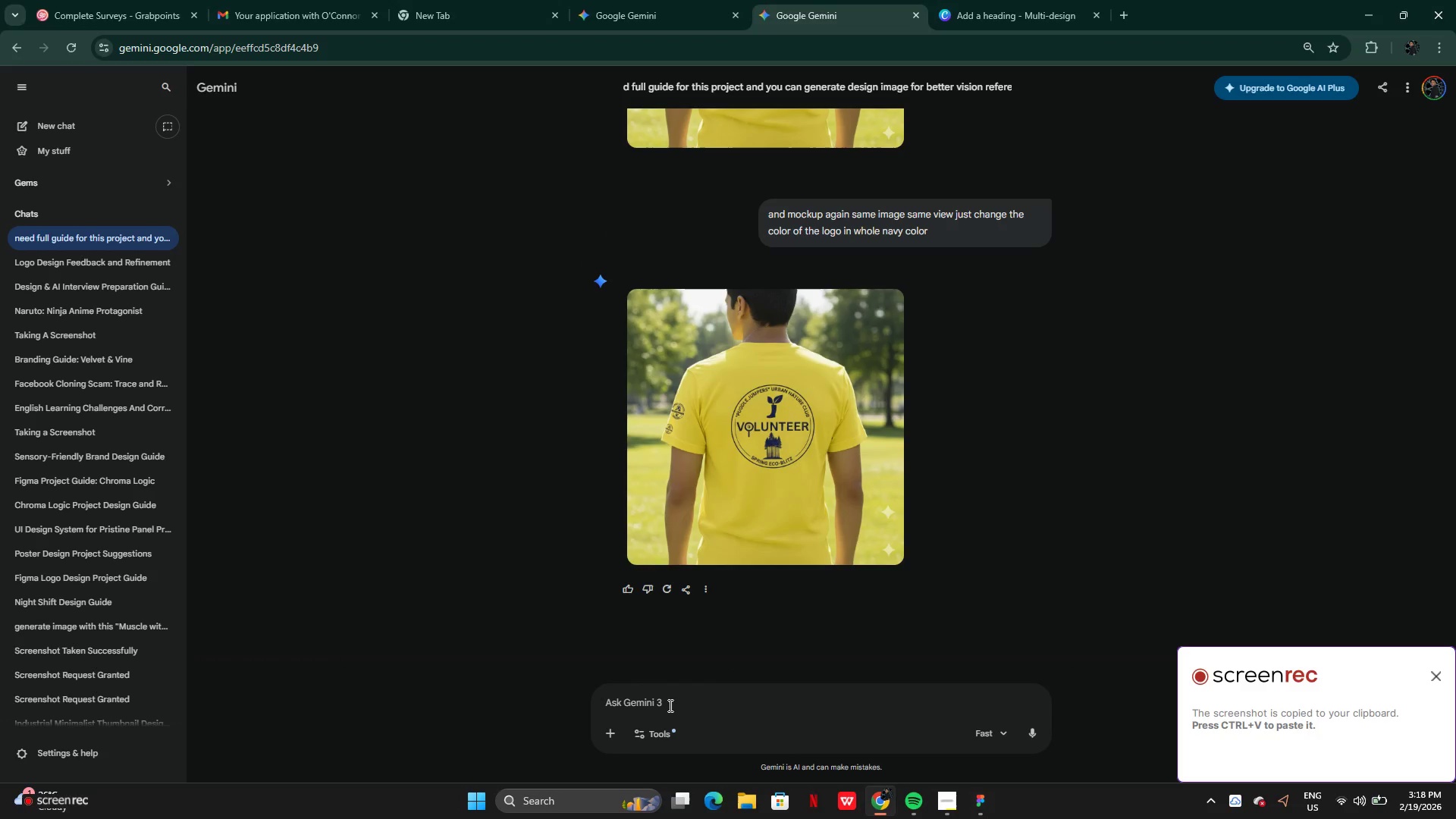 
key(Control+ControlLeft)
 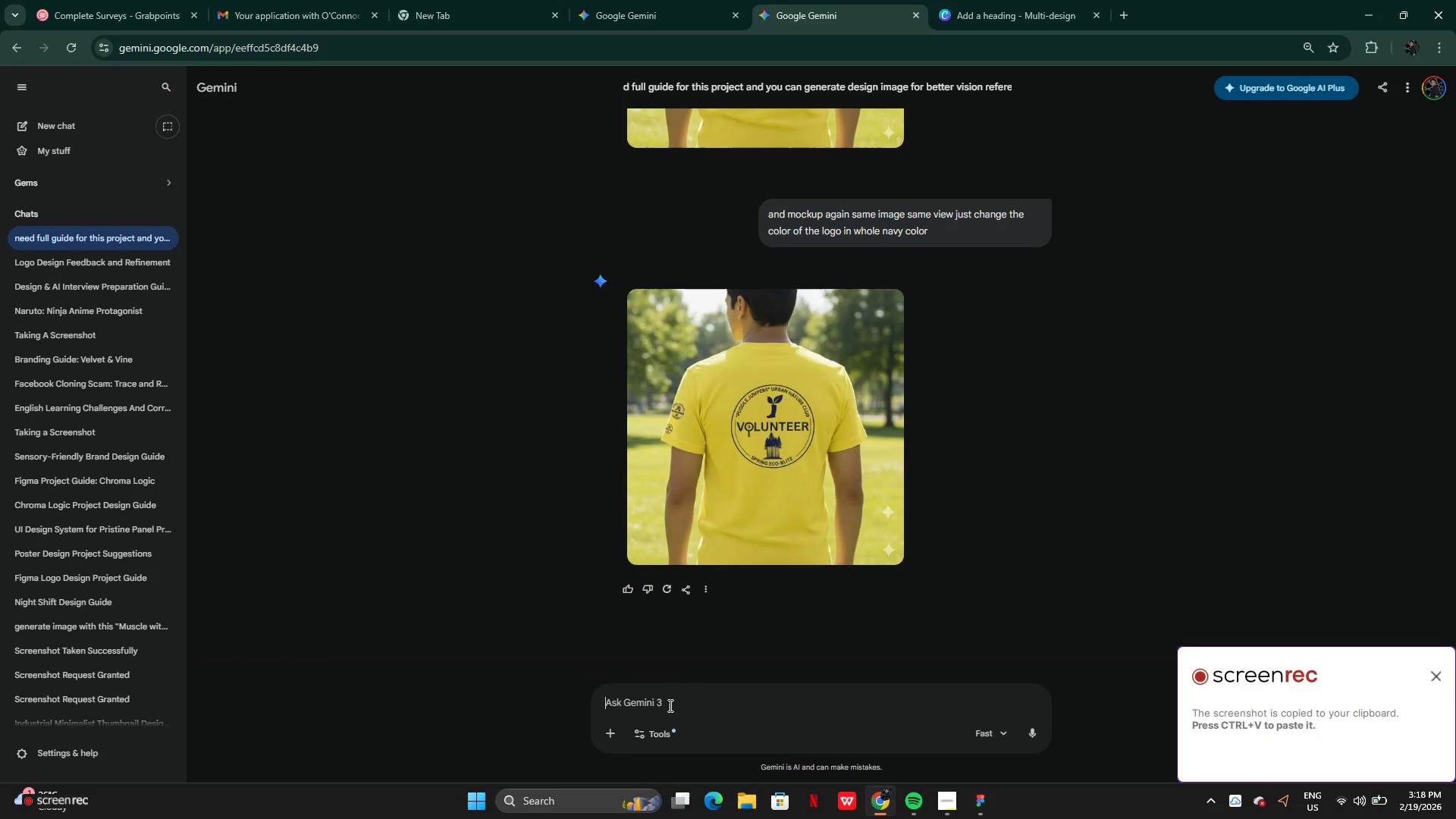 
key(Control+V)
 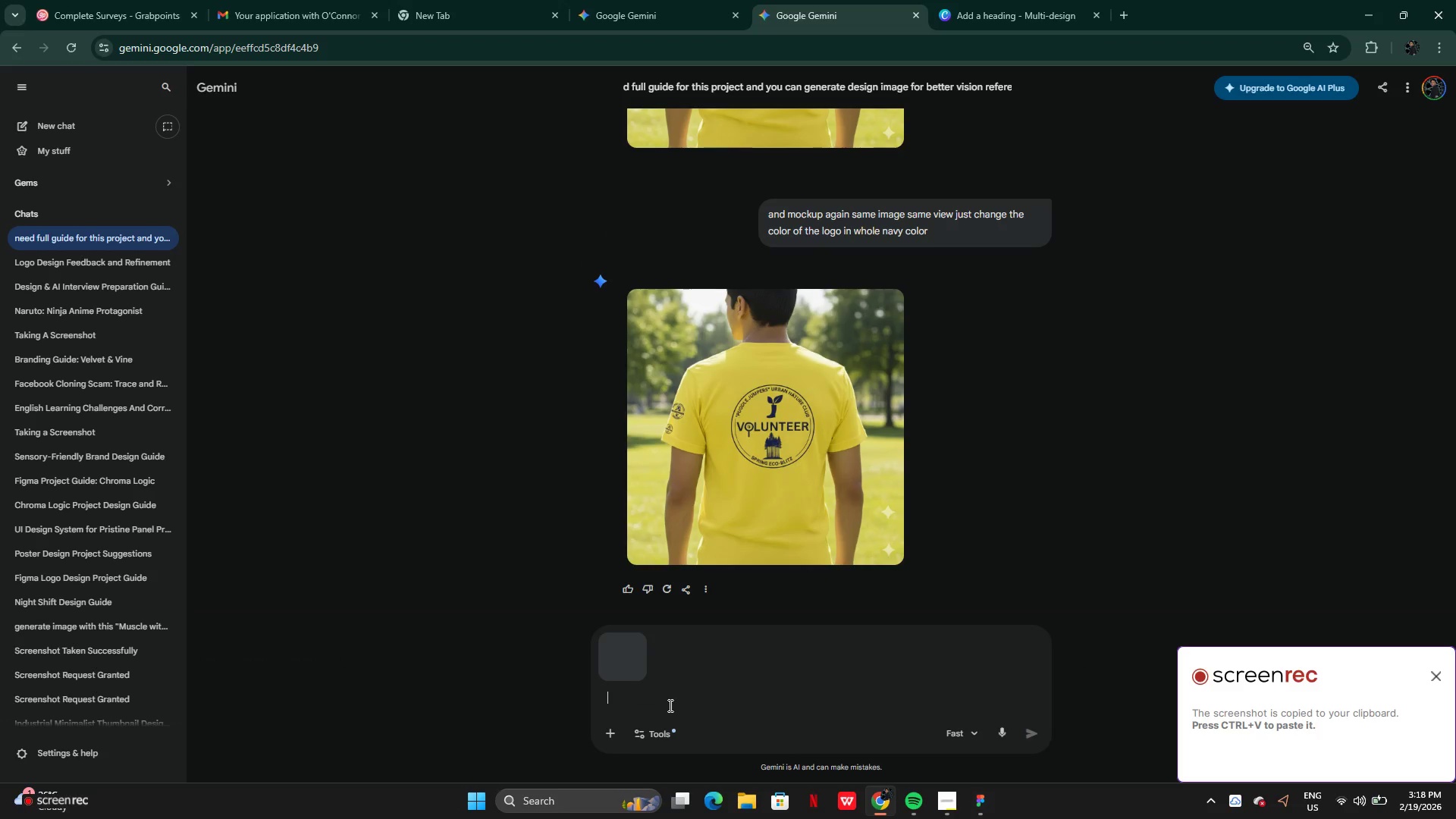 
type( remove the one logo from the bottom)
 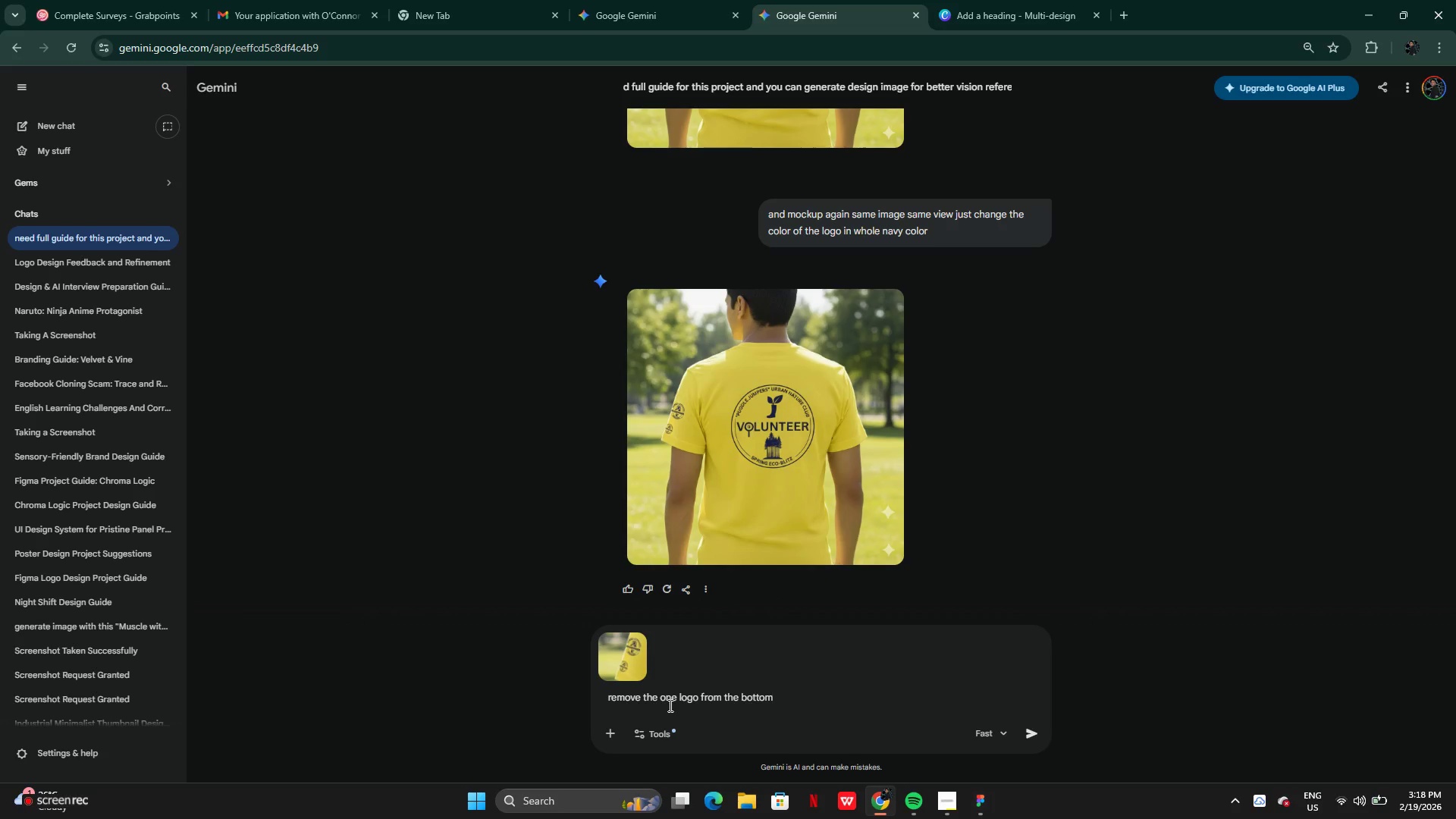 
key(Enter)
 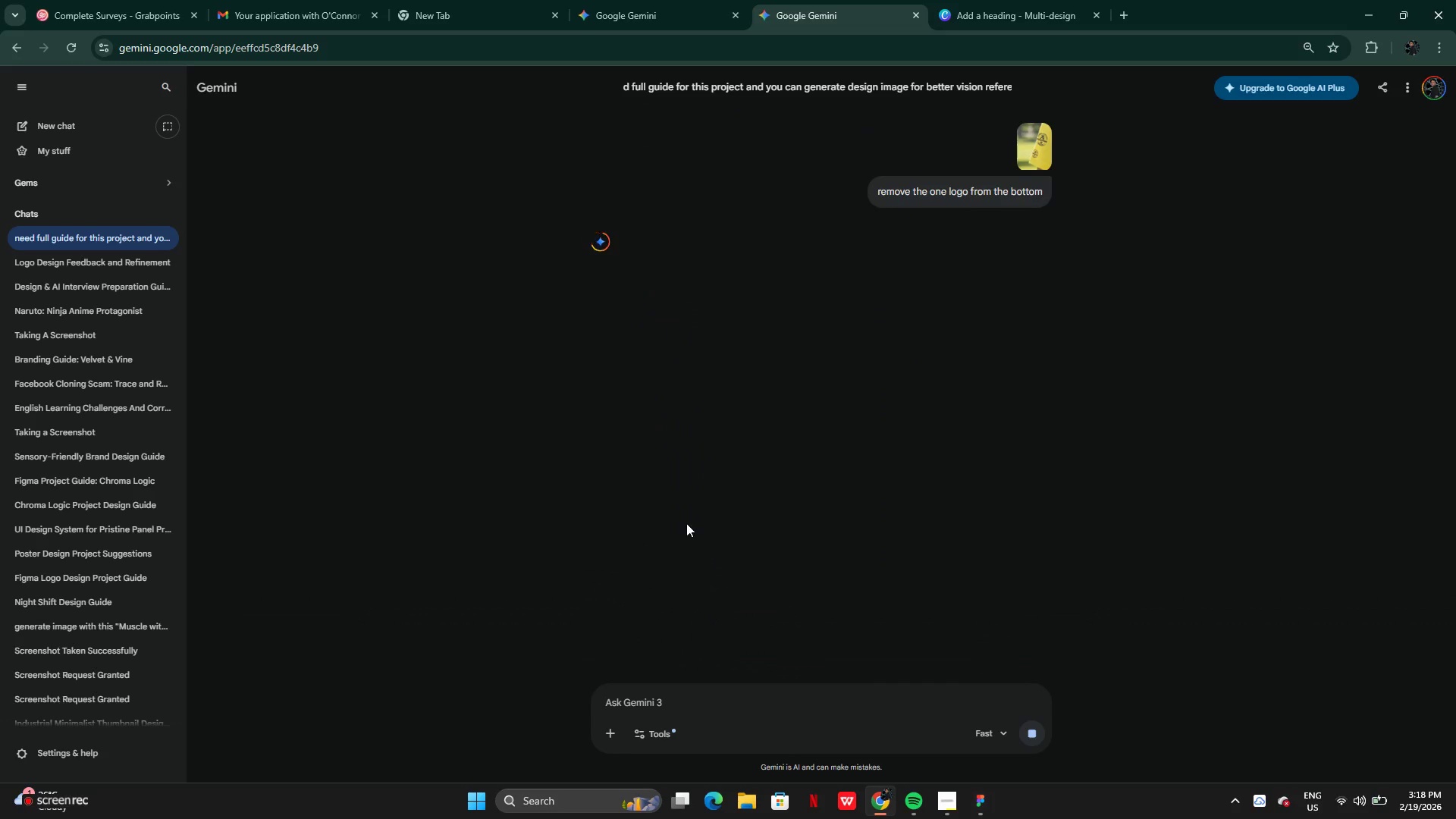 
scroll: coordinate [711, 516], scroll_direction: up, amount: 5.0
 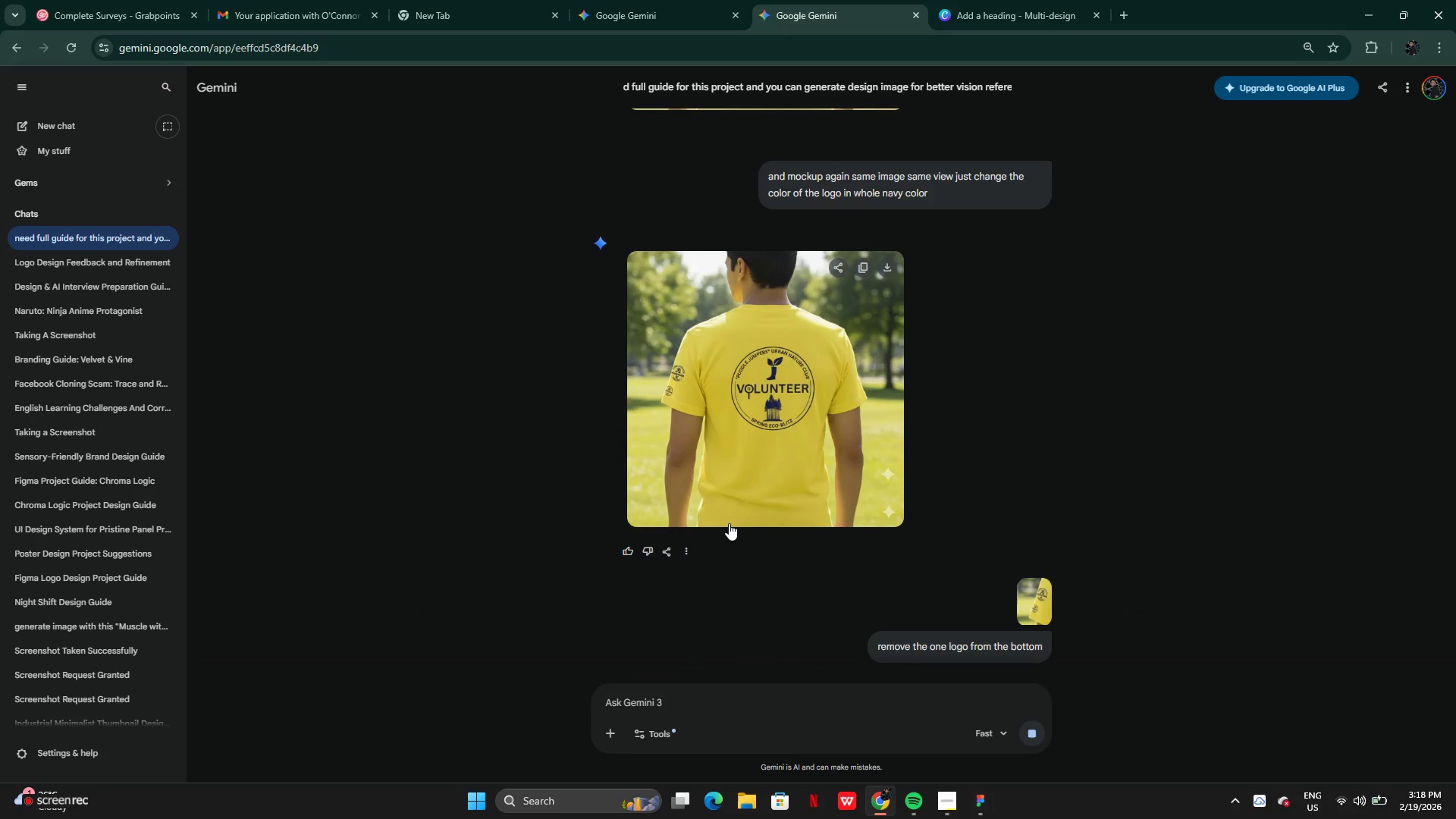 
scroll: coordinate [729, 523], scroll_direction: down, amount: 1.0
 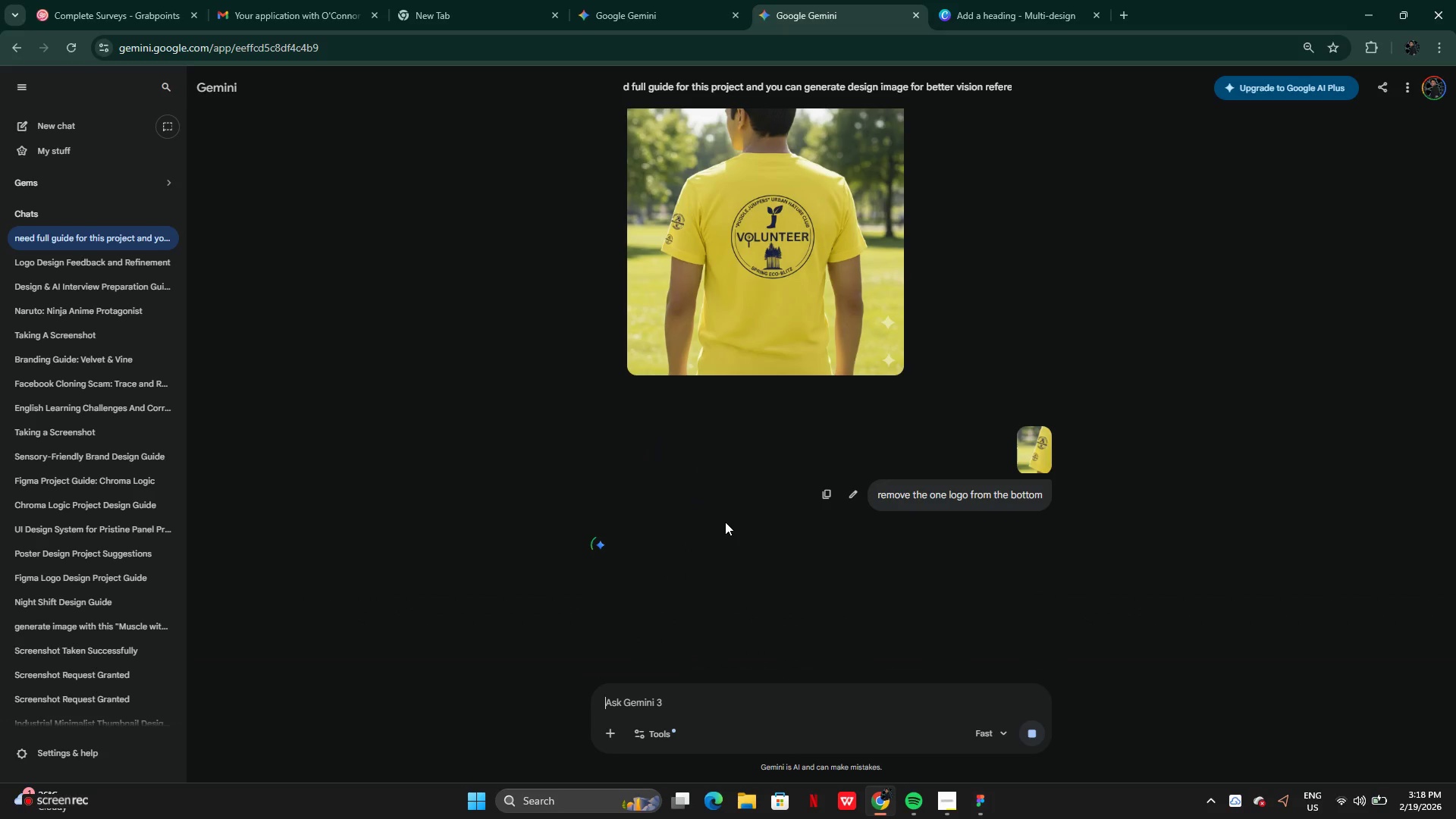 
wait(5.46)
 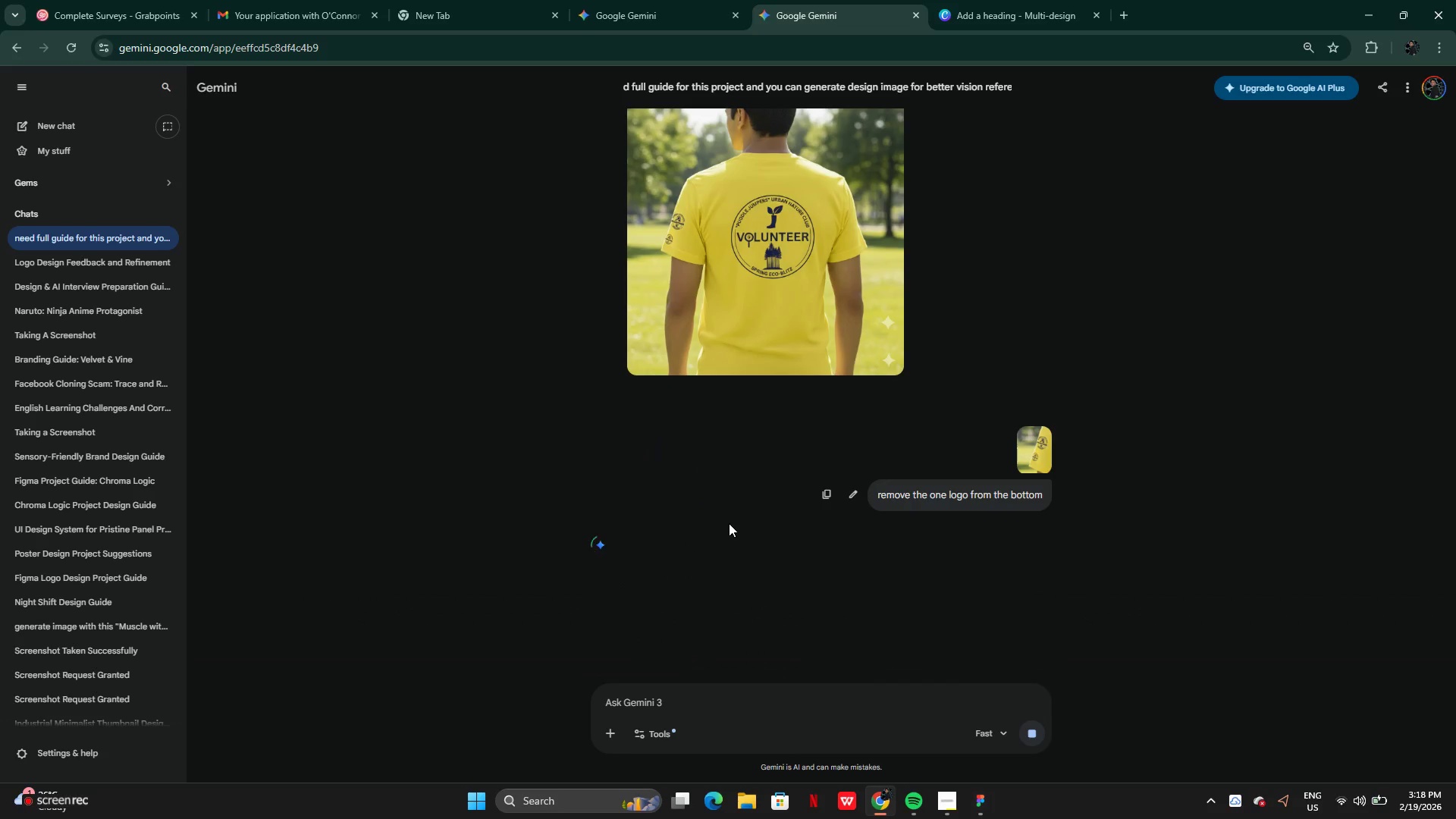 
scroll: coordinate [722, 521], scroll_direction: up, amount: 16.0
 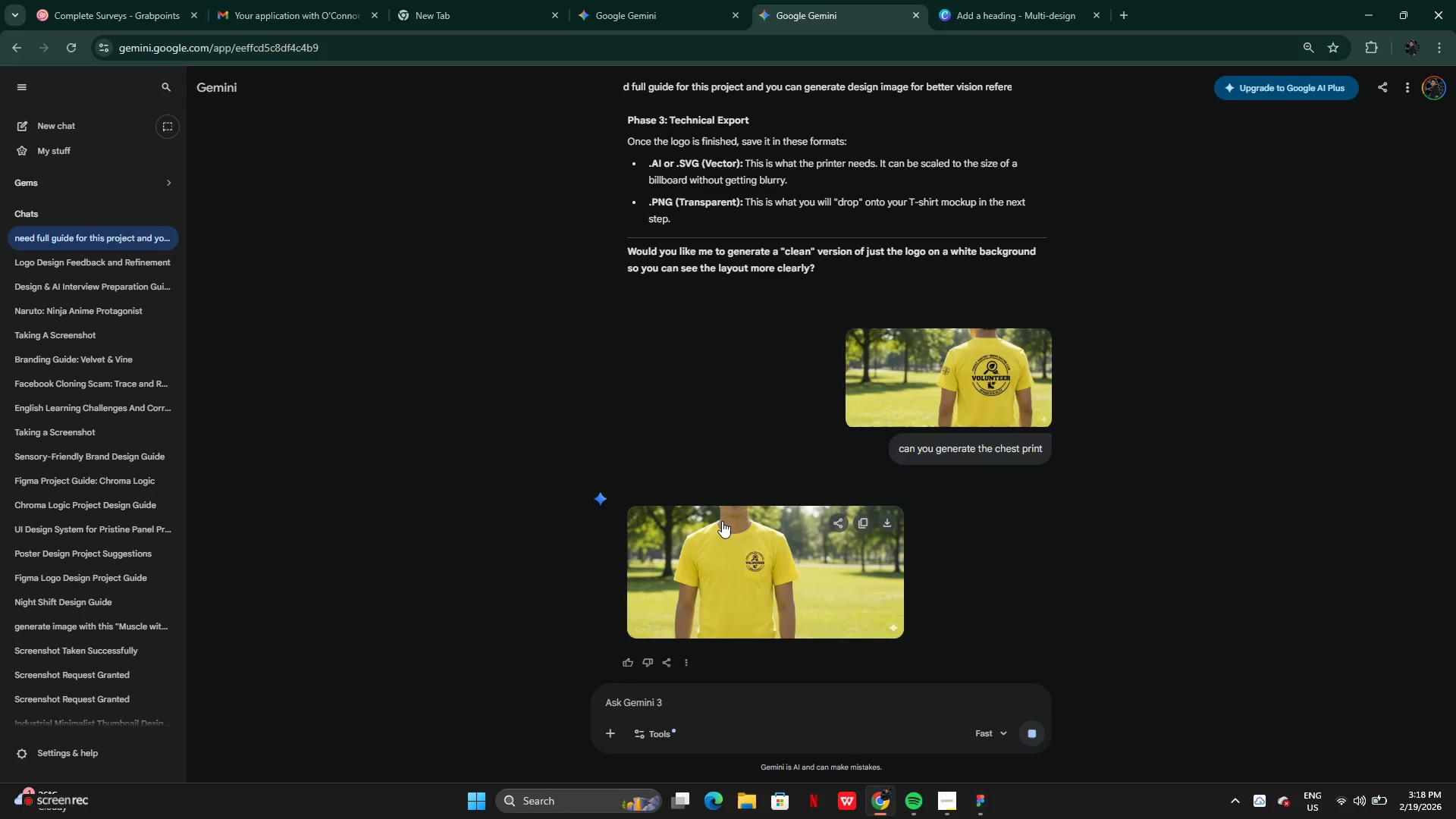 
scroll: coordinate [722, 521], scroll_direction: down, amount: 13.0
 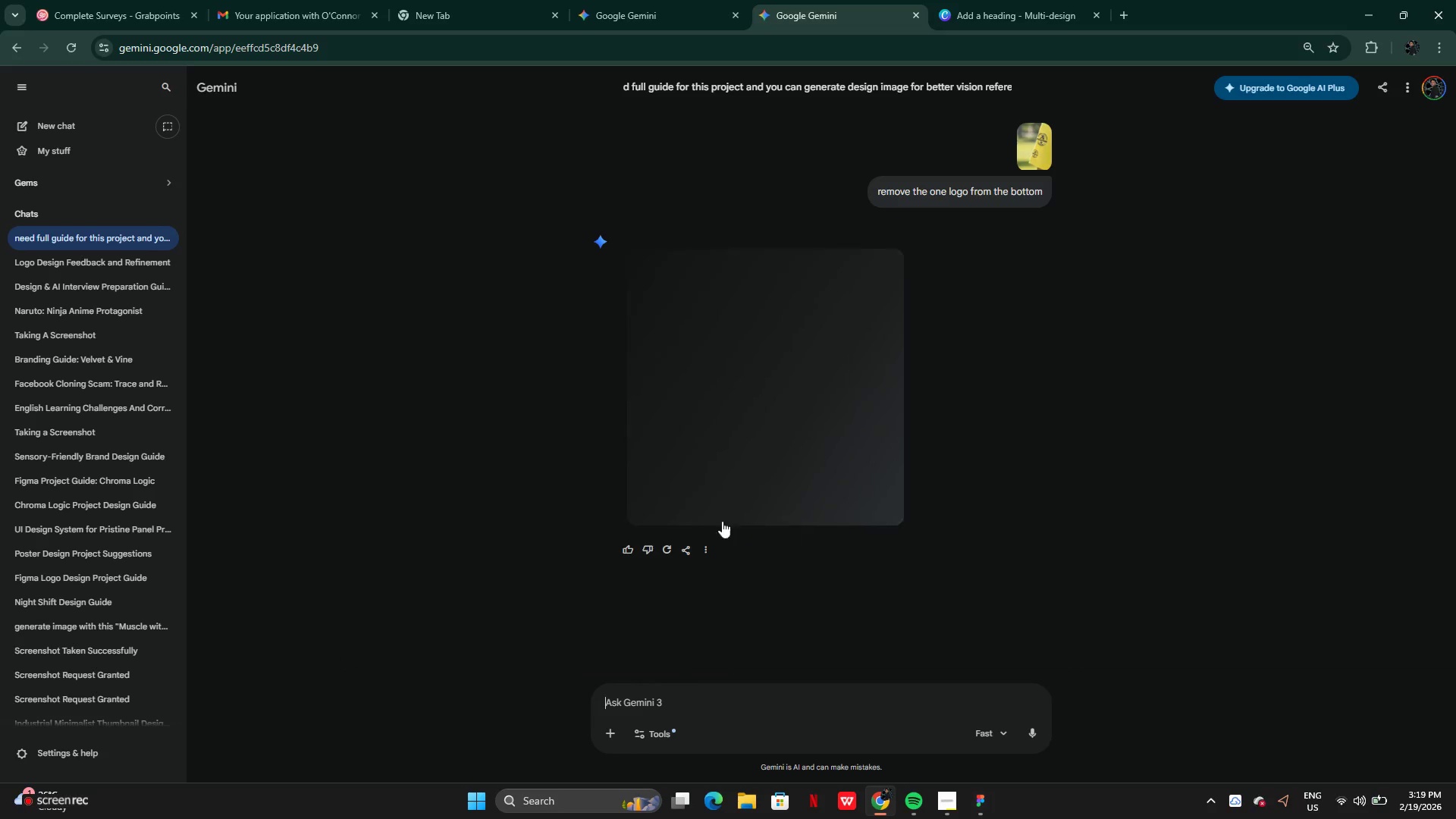 
wait(12.02)
 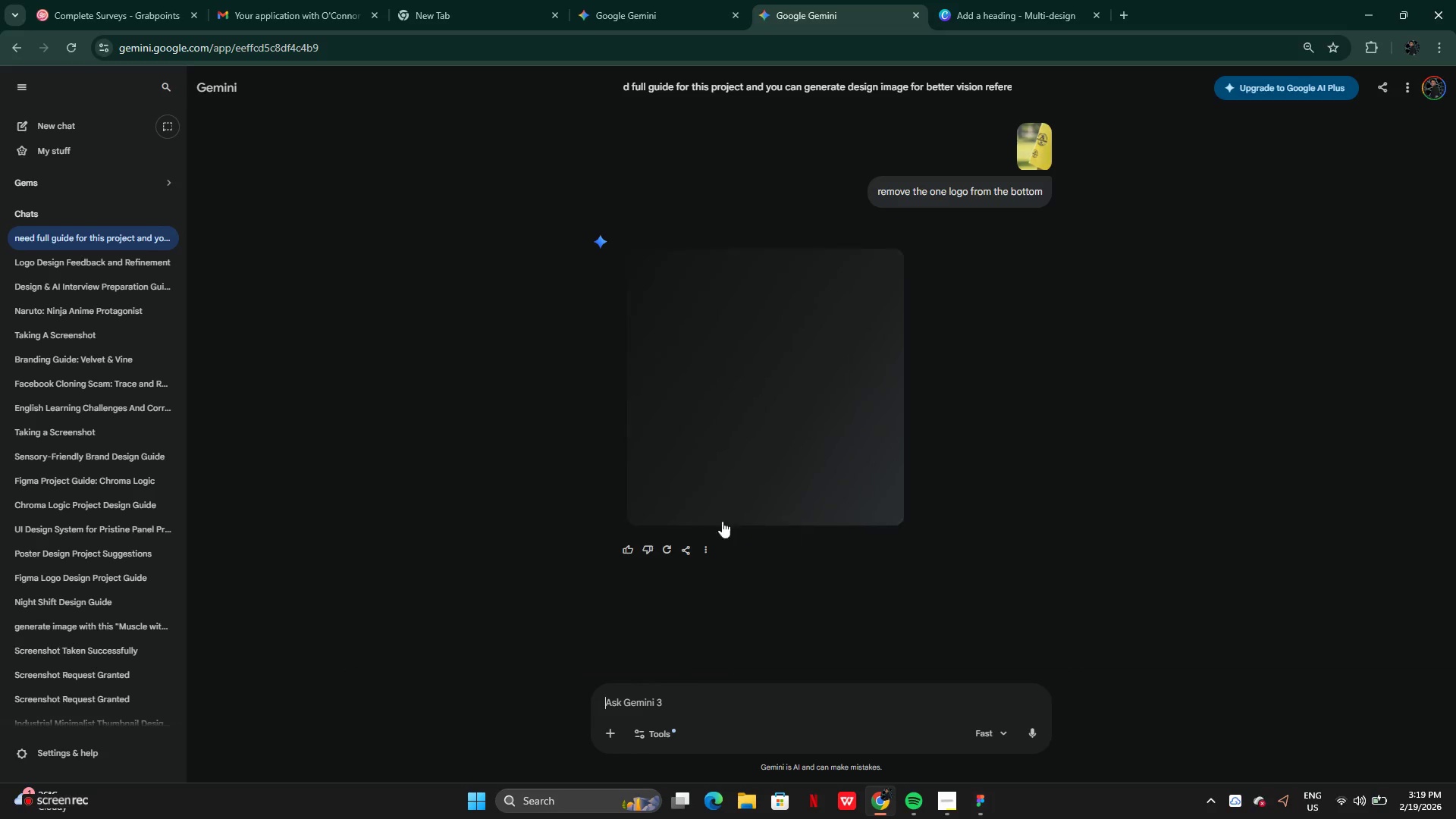 
scroll: coordinate [953, 348], scroll_direction: up, amount: 12.0
 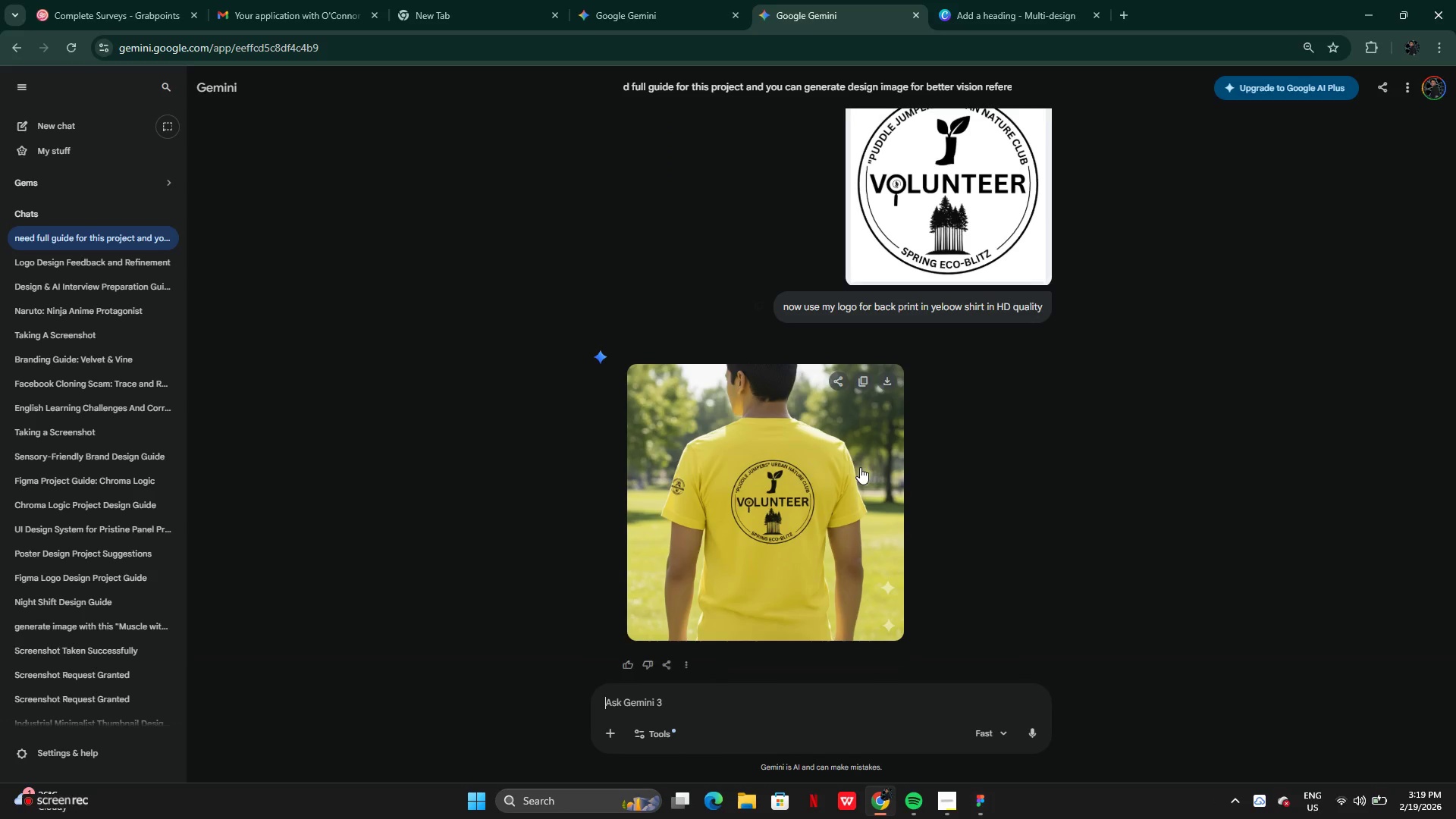 
scroll: coordinate [874, 490], scroll_direction: down, amount: 2.0
 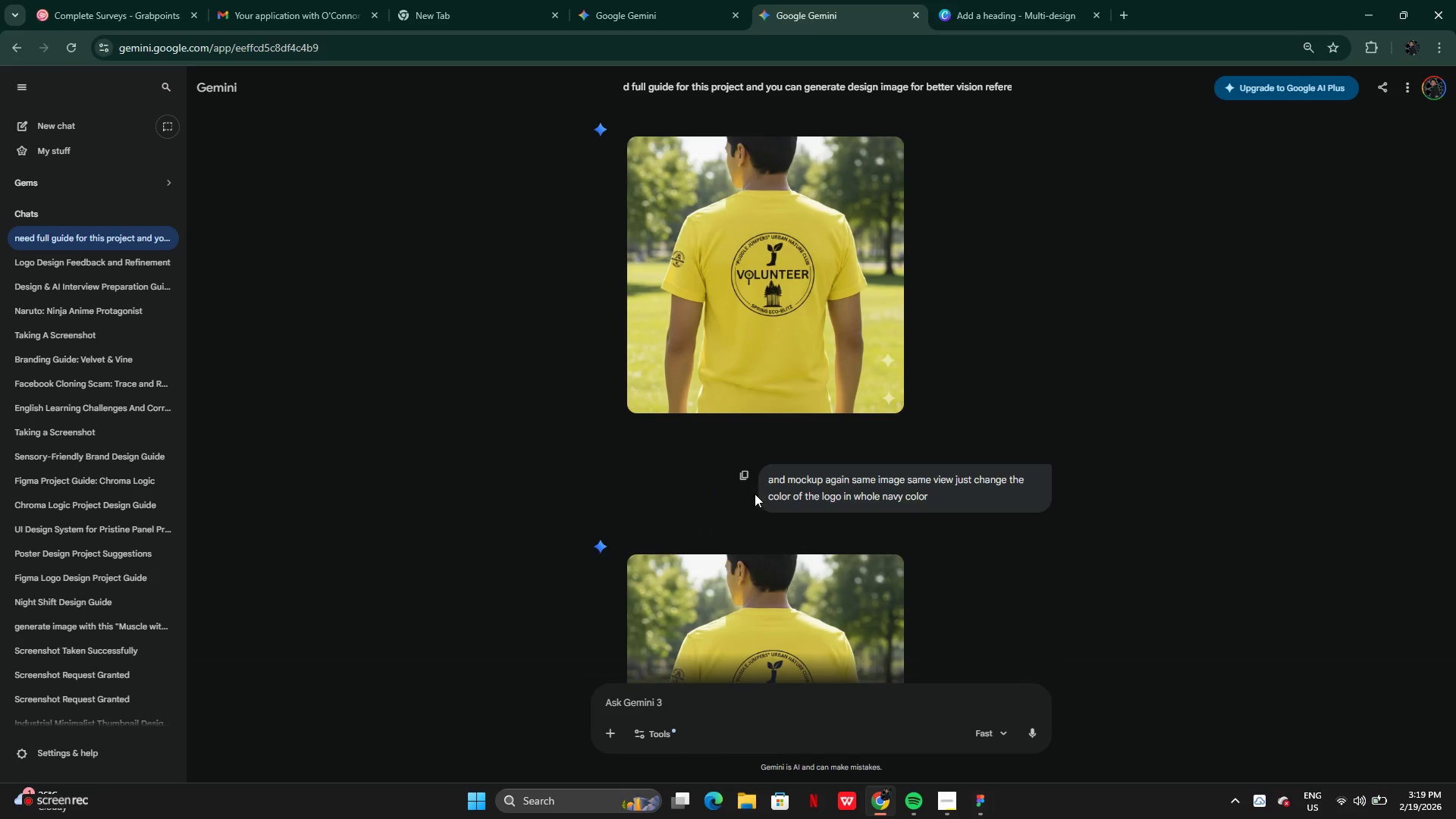 
left_click_drag(start_coordinate=[896, 500], to_coordinate=[883, 500])
 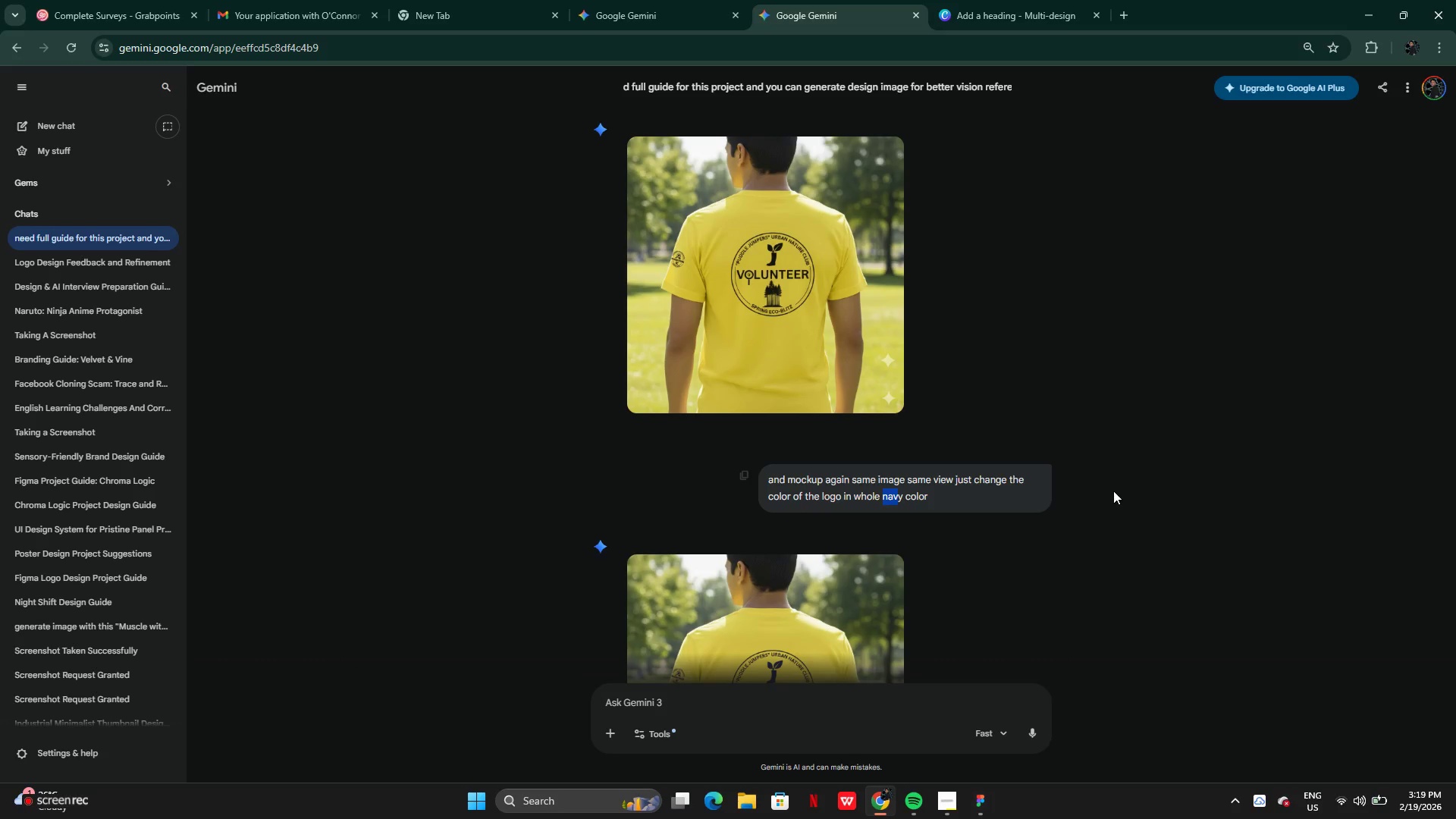 
left_click([1113, 490])
 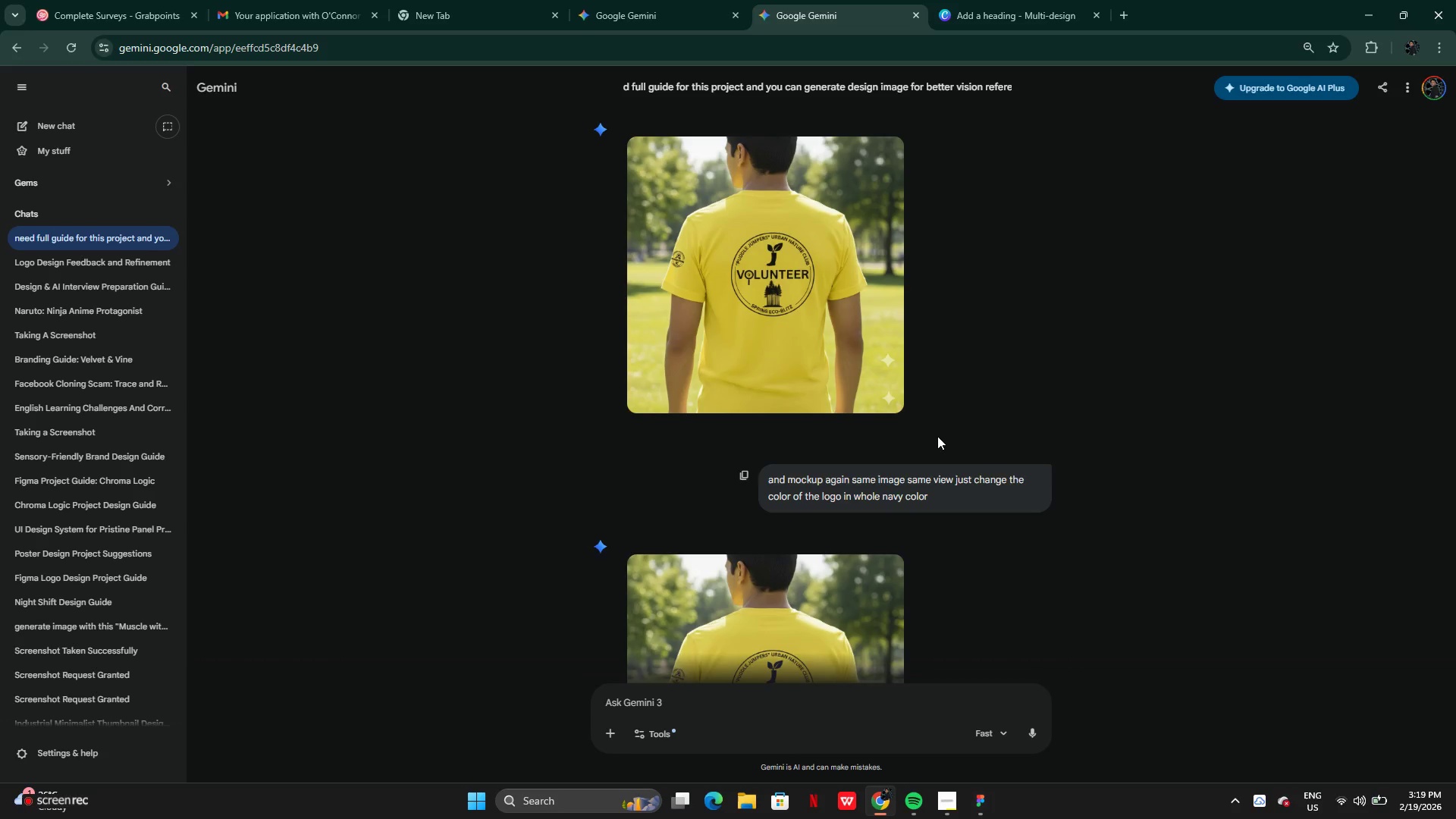 
scroll: coordinate [969, 386], scroll_direction: up, amount: 3.0
 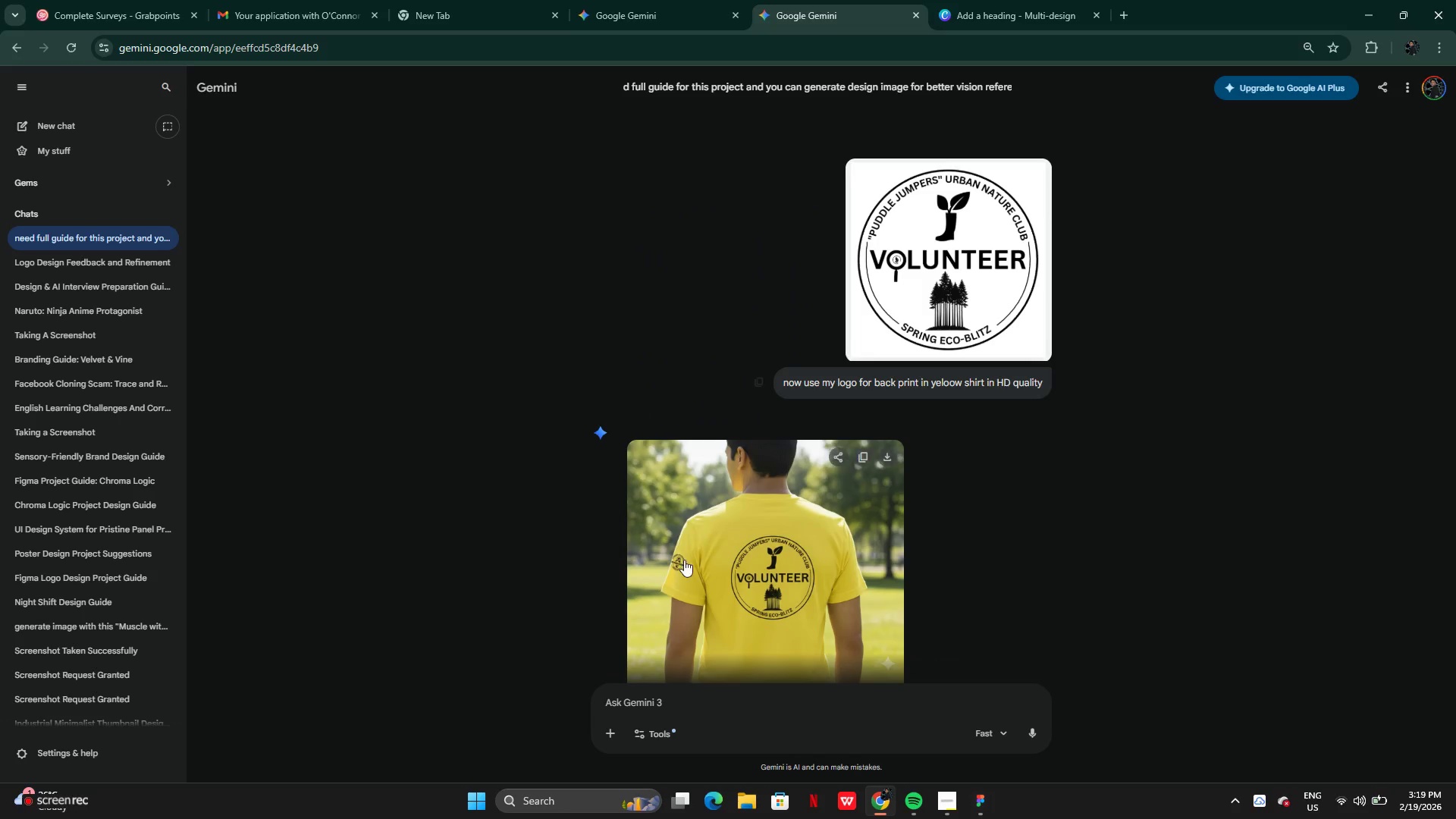 
scroll: coordinate [702, 571], scroll_direction: down, amount: 5.0
 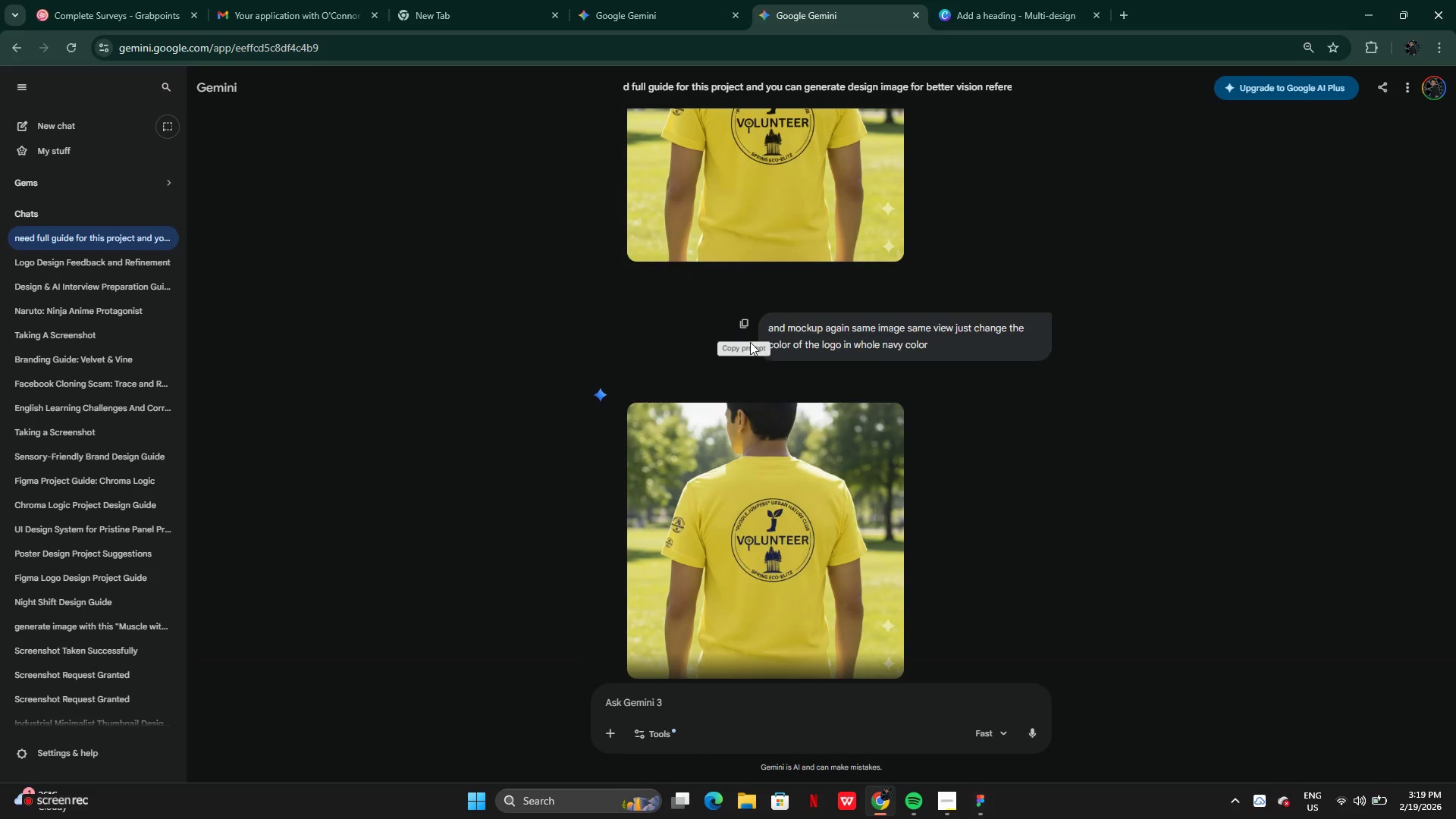 
left_click_drag(start_coordinate=[894, 347], to_coordinate=[898, 347])
 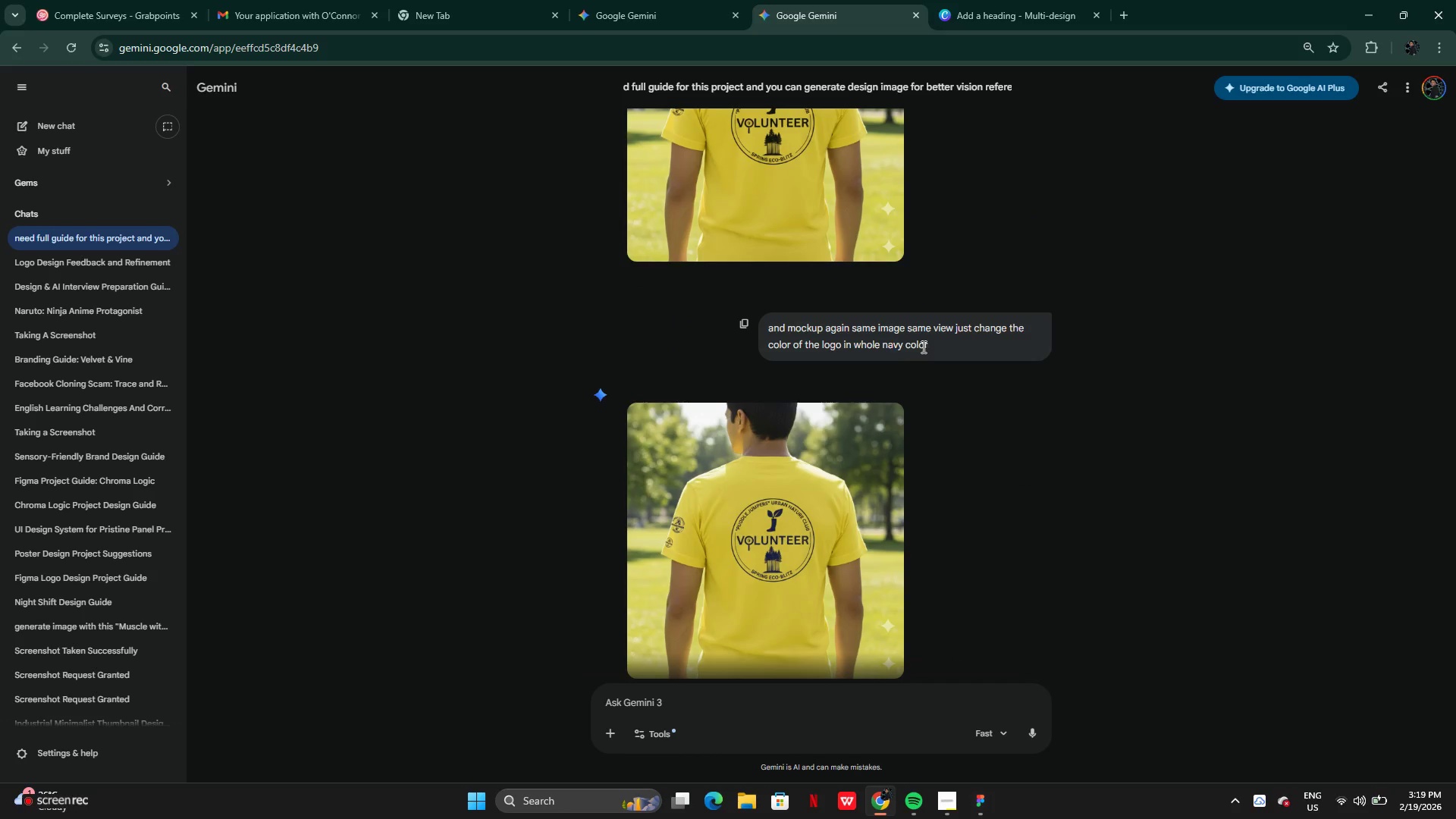 
double_click([922, 347])
 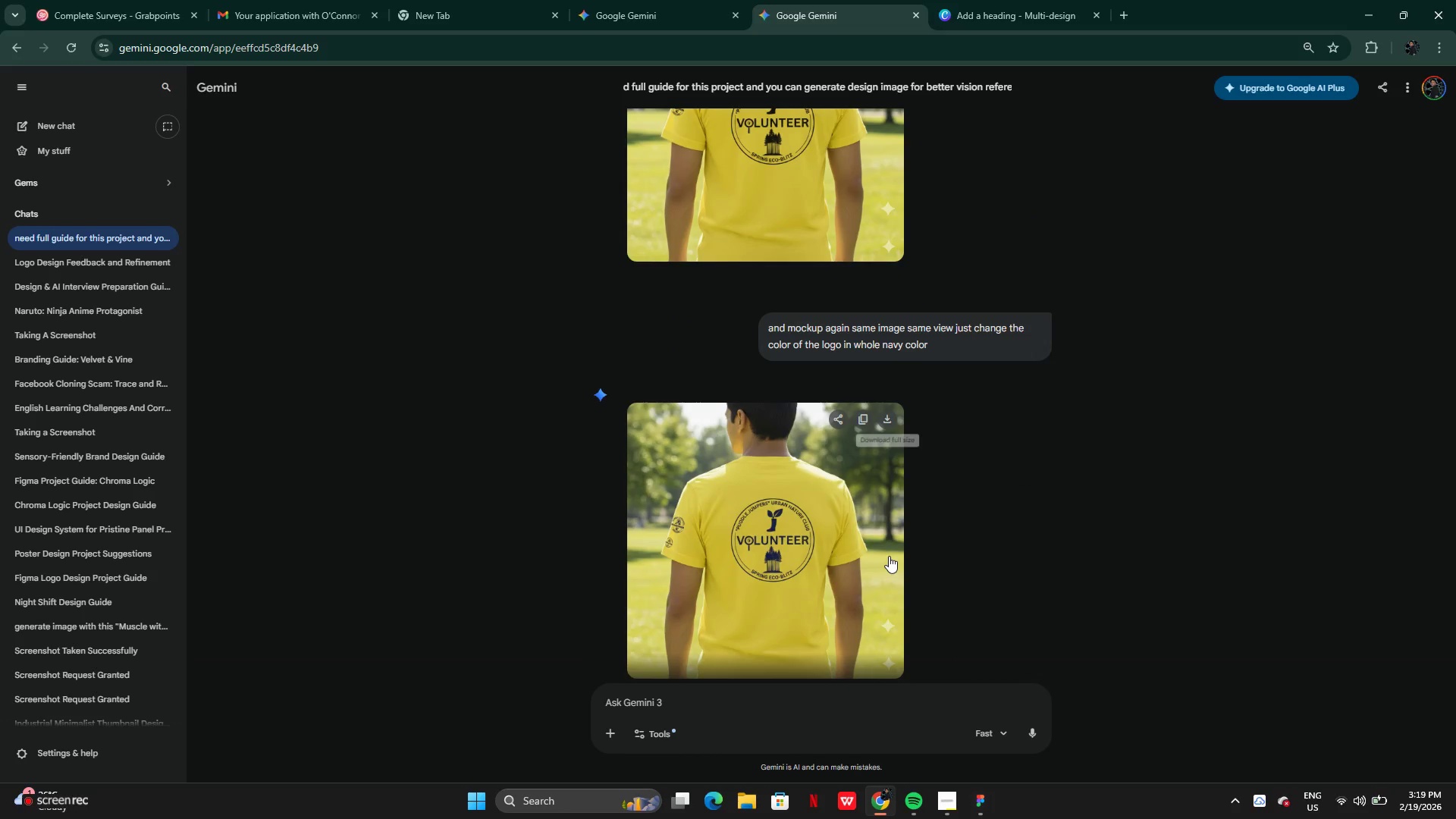 
scroll: coordinate [886, 673], scroll_direction: down, amount: 5.0
 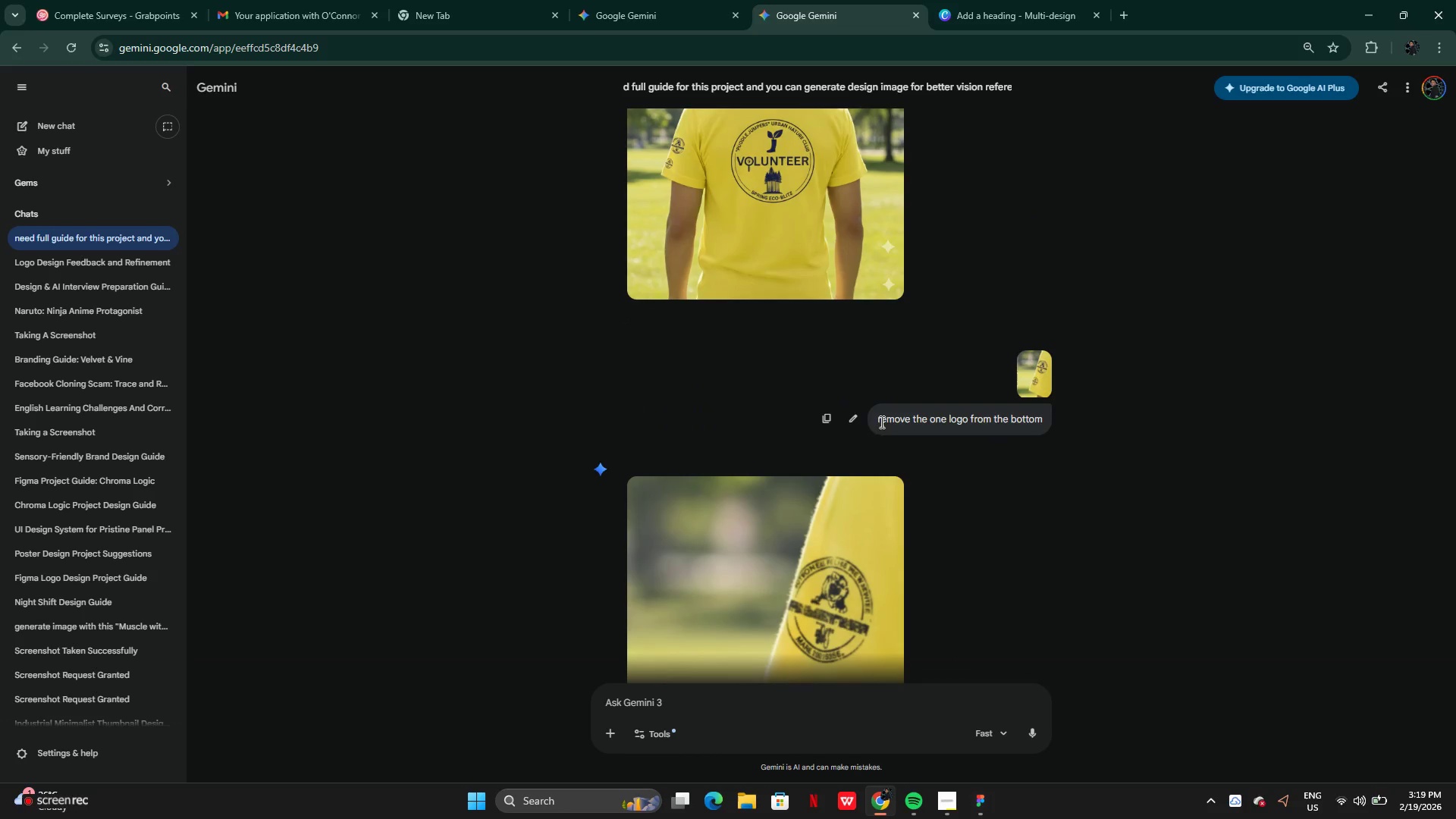 
mouse_move([857, 426])
 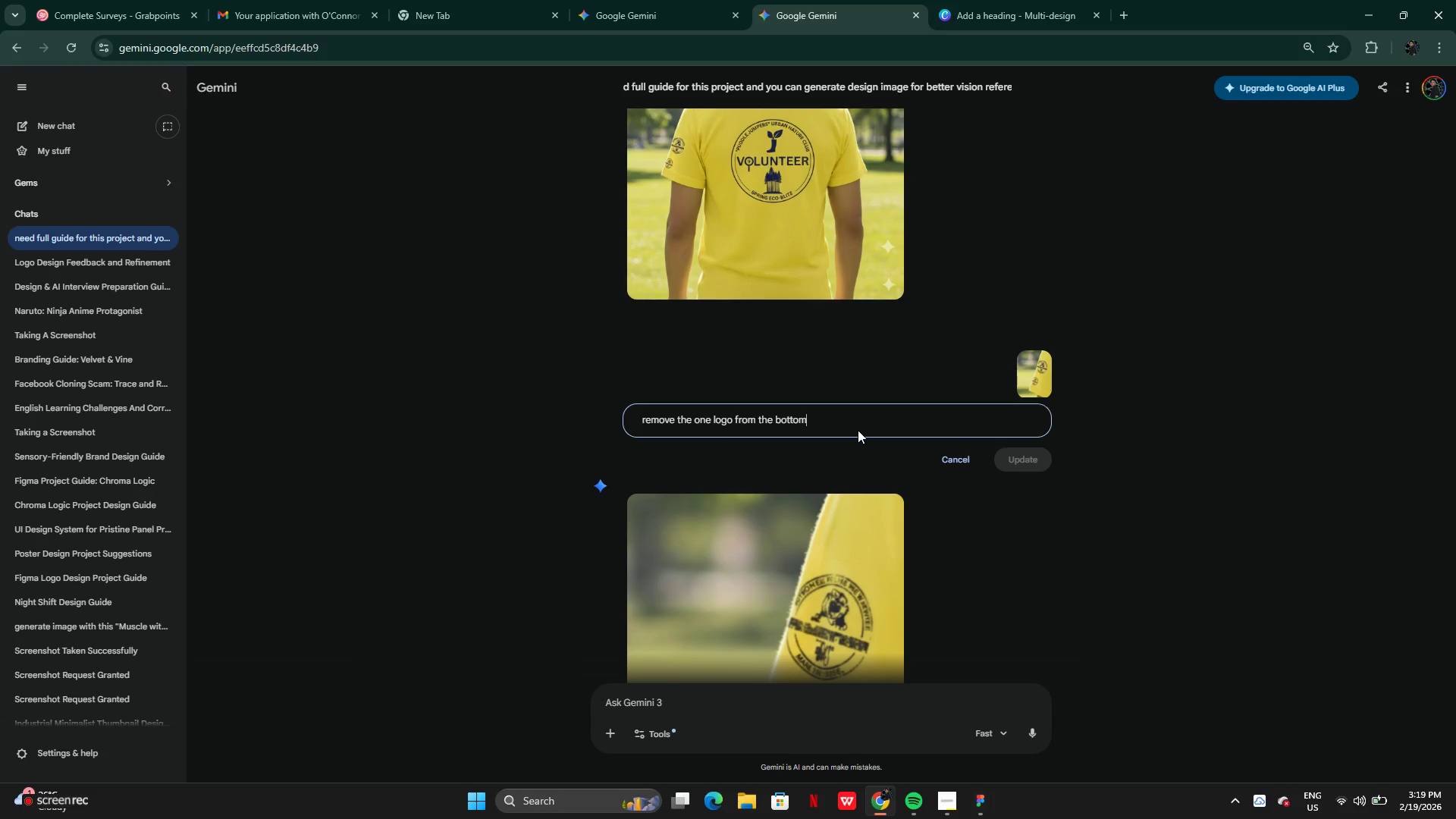 
type( gee)
key(Backspace)
key(Backspace)
key(Backspace)
type(same view the iamge)
key(Backspace)
key(Backspace)
key(Backspace)
key(Backspace)
type(mage)
 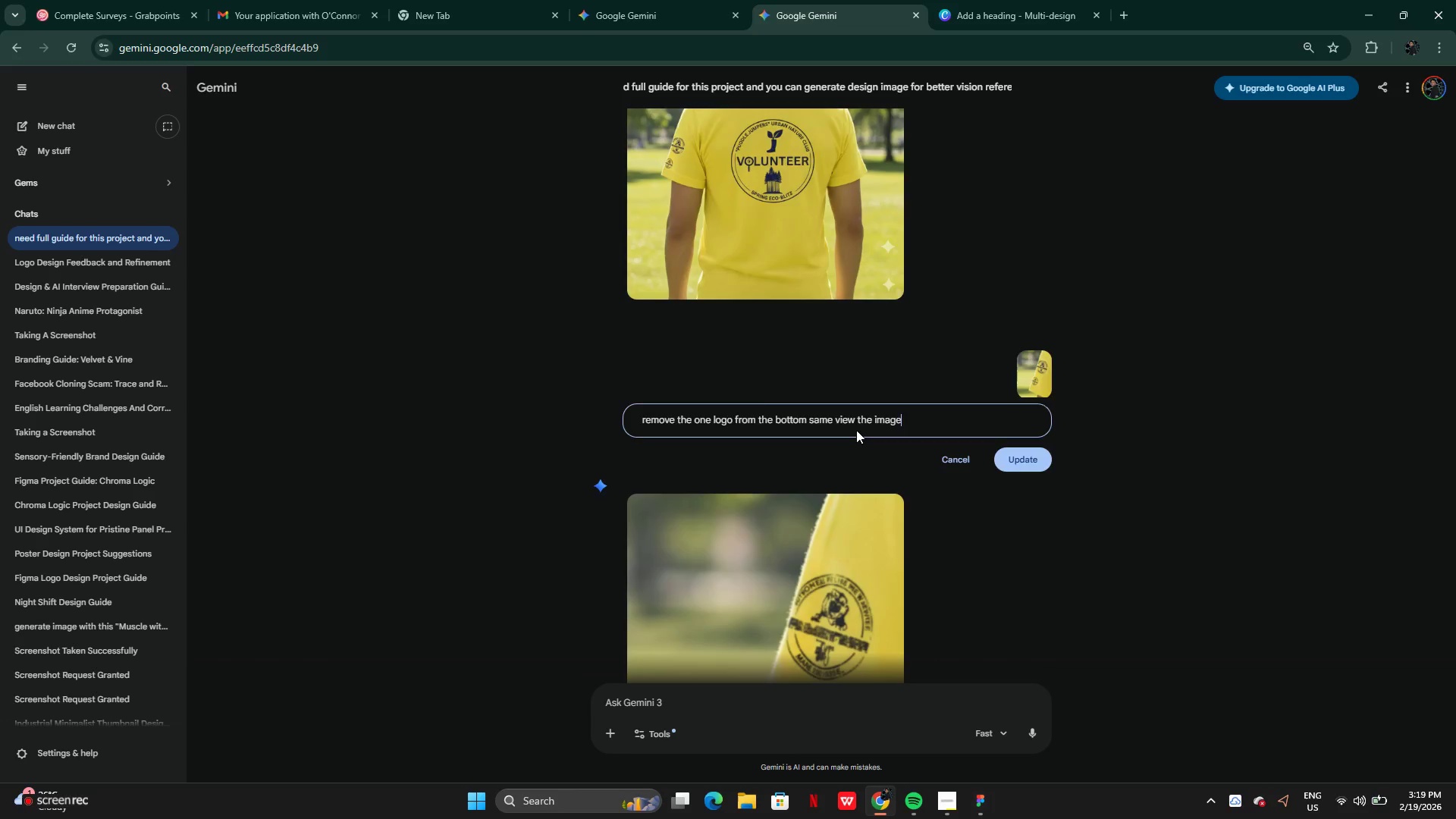 
key(Enter)
 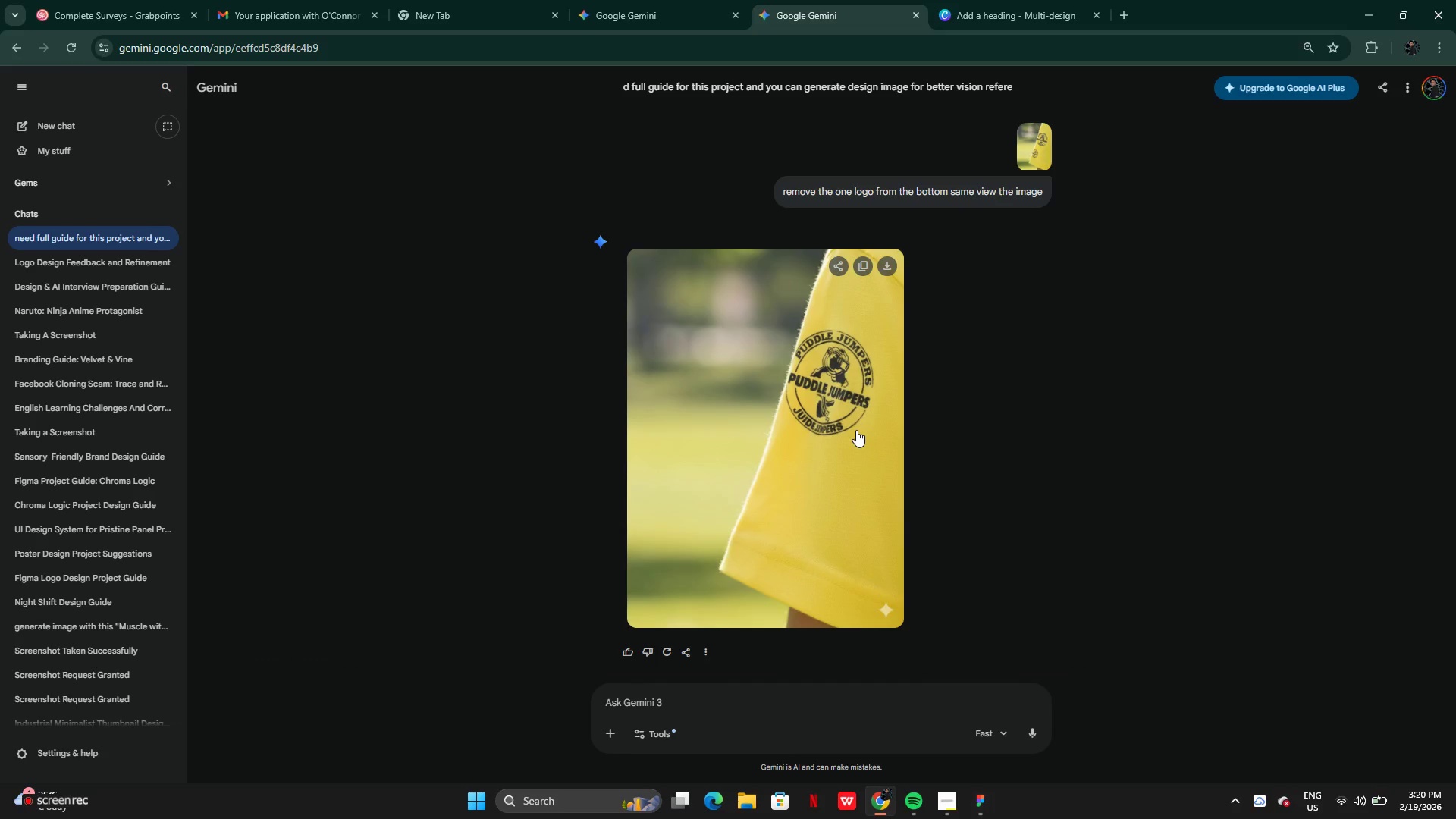 
wait(25.91)
 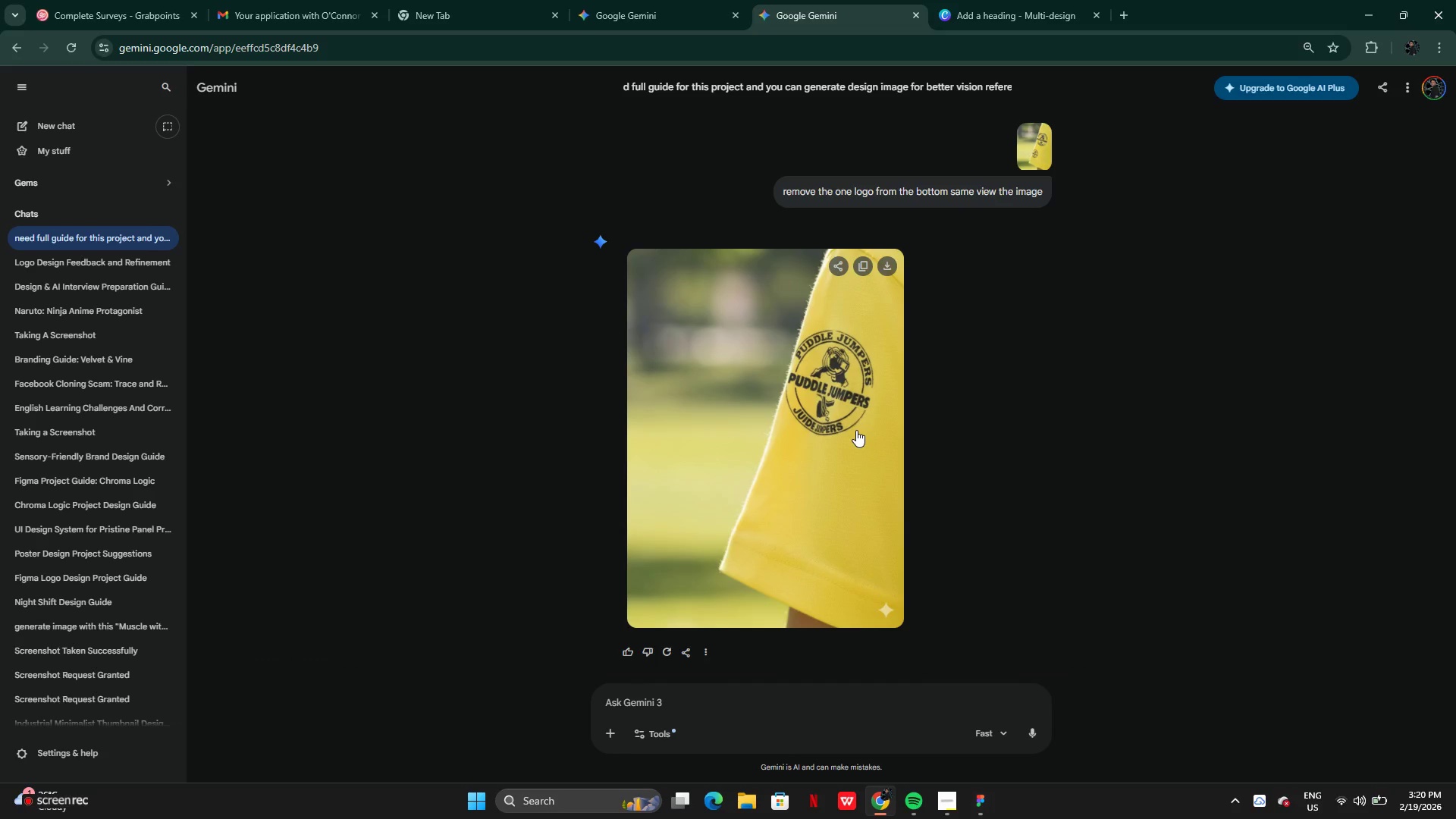 
left_click([652, 651])
 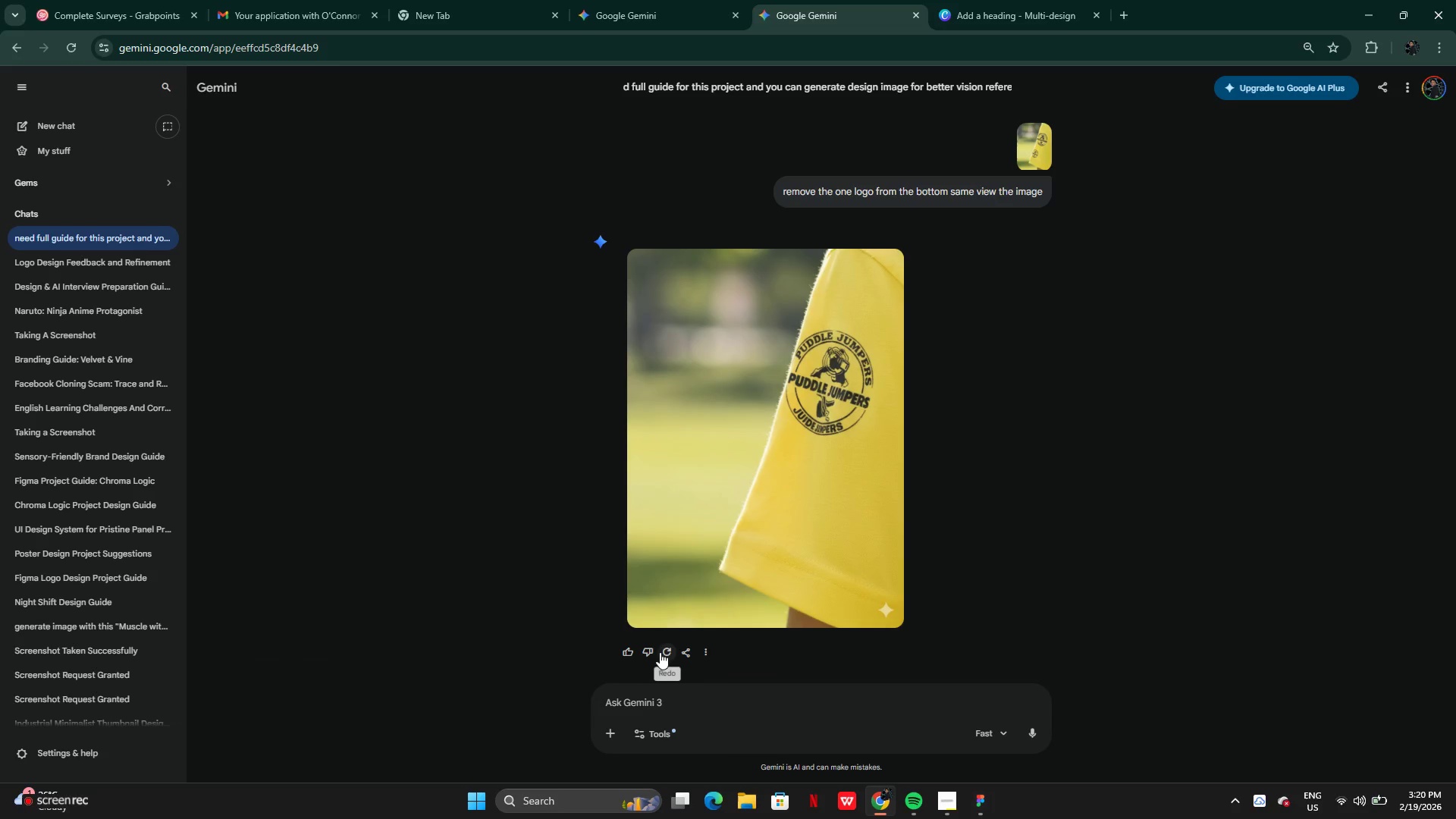 
left_click([642, 655])
 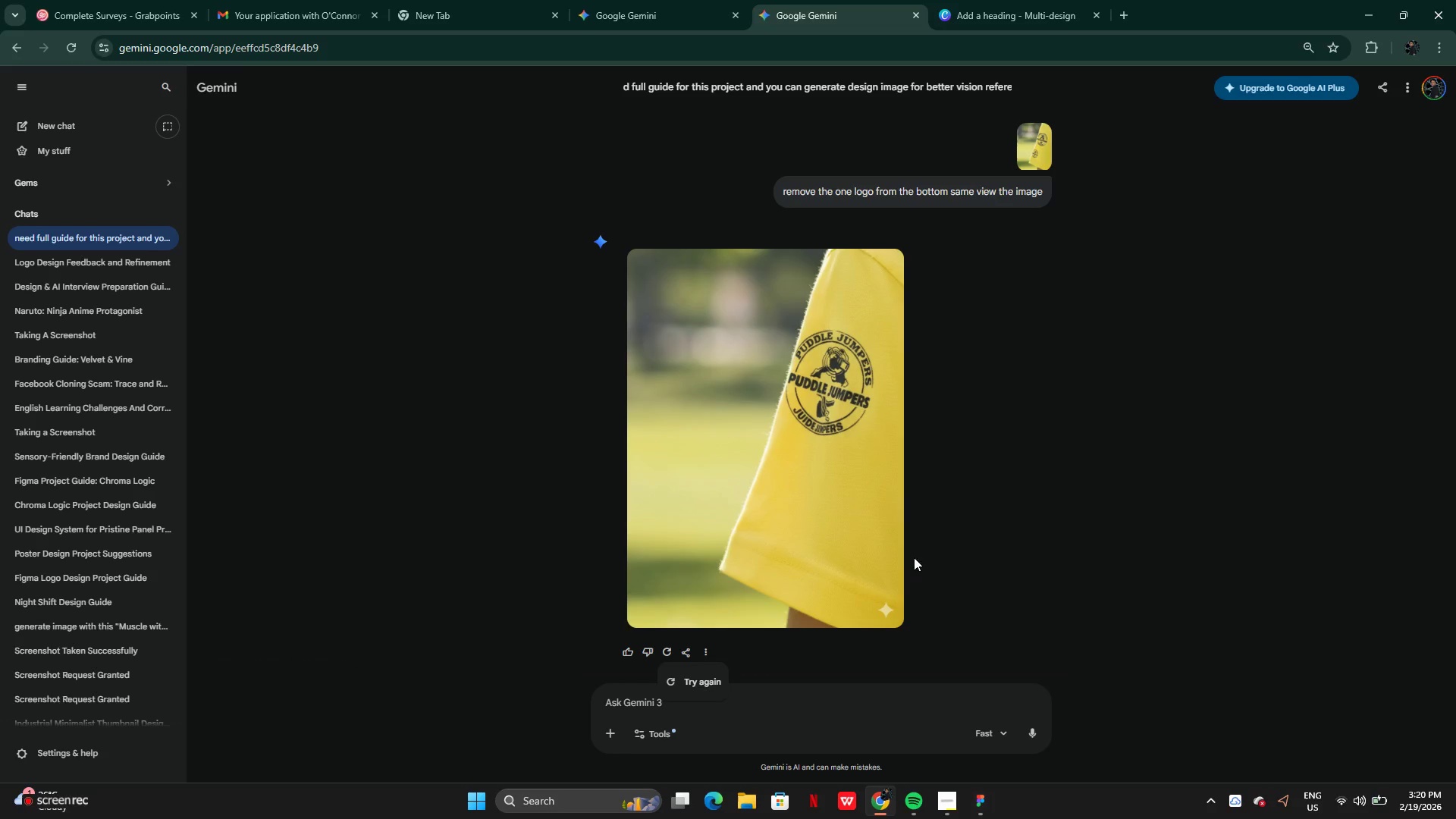 
left_click([700, 681])
 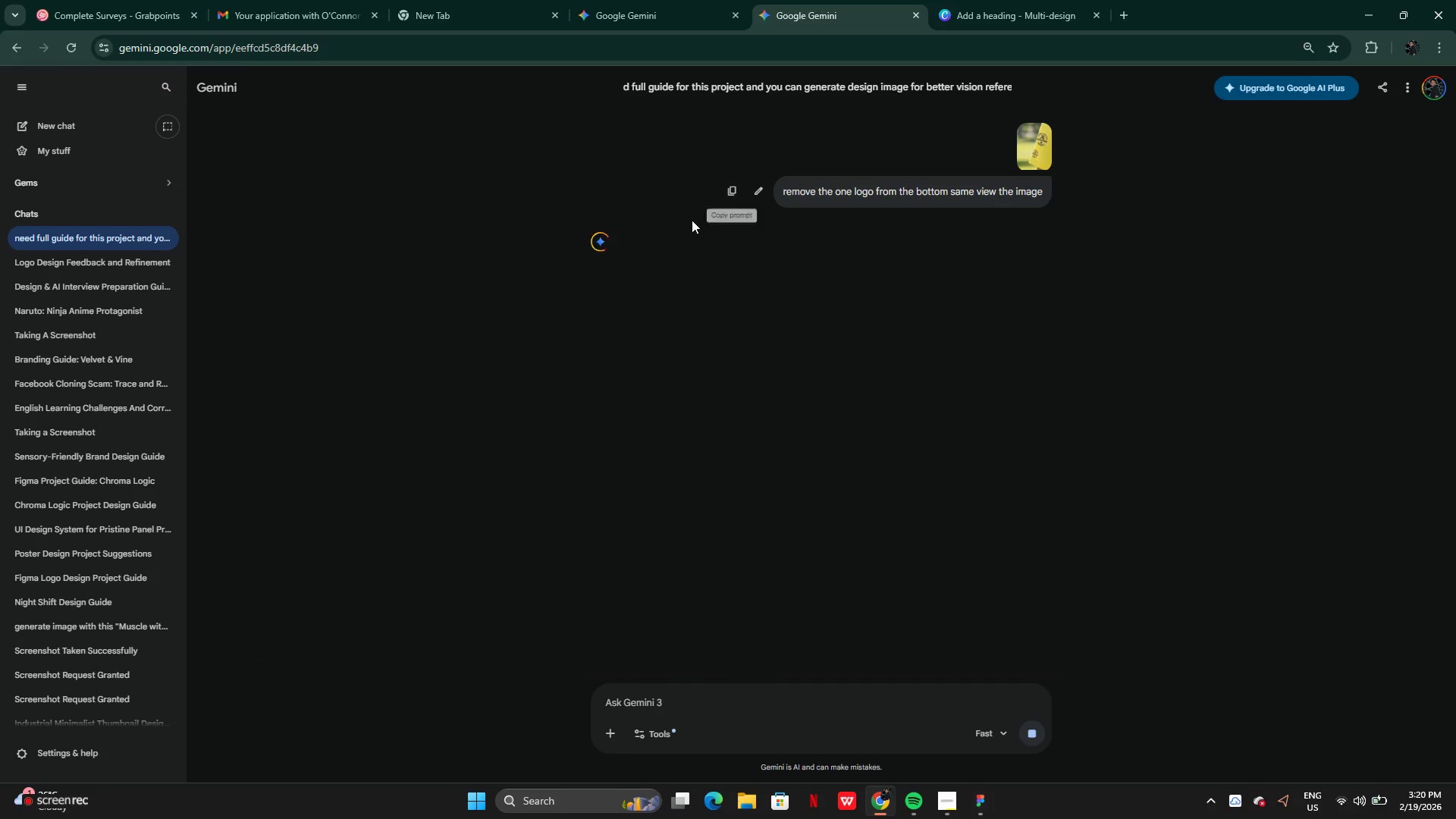 
left_click([755, 193])
 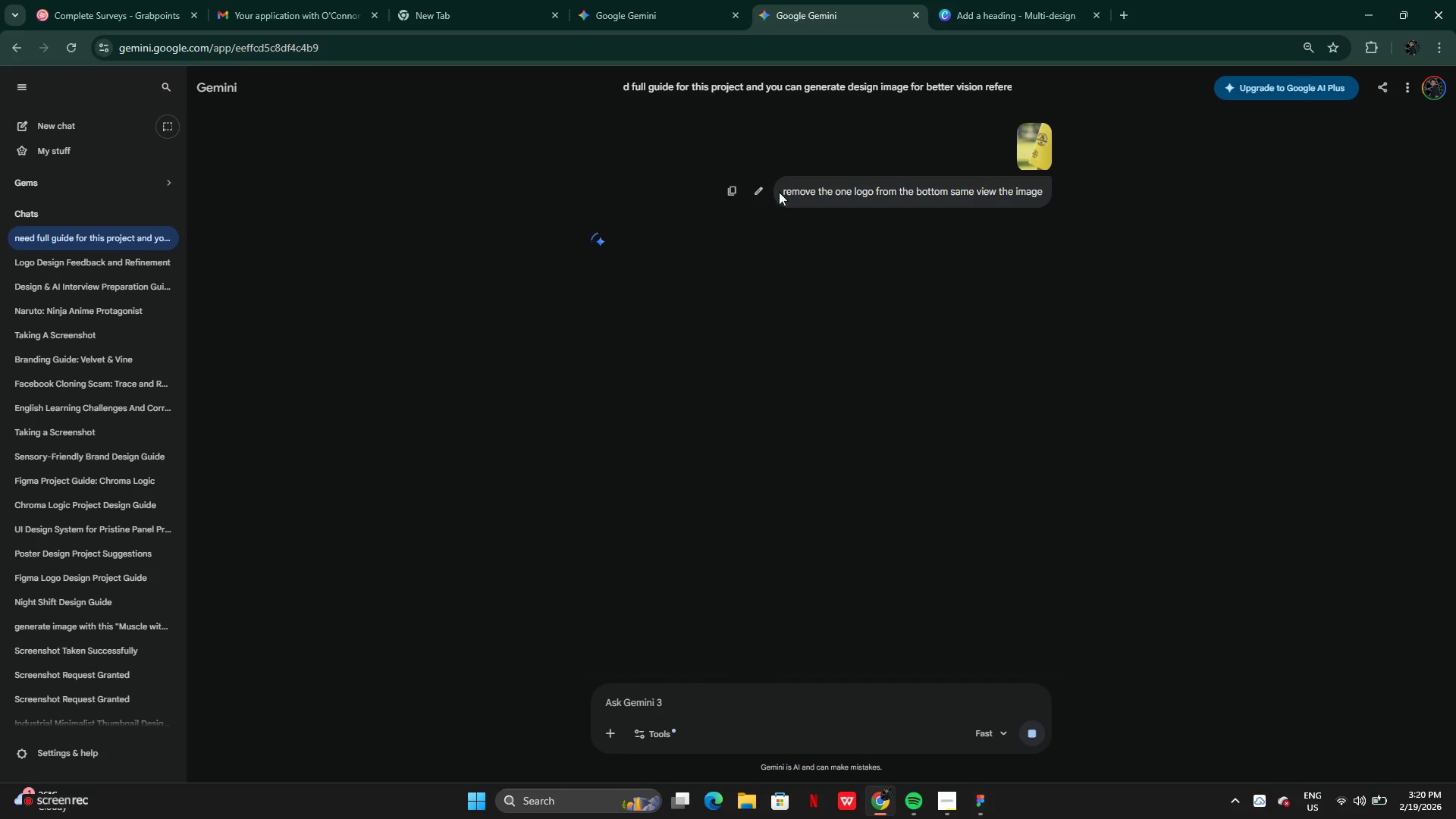 
scroll: coordinate [811, 212], scroll_direction: up, amount: 5.0
 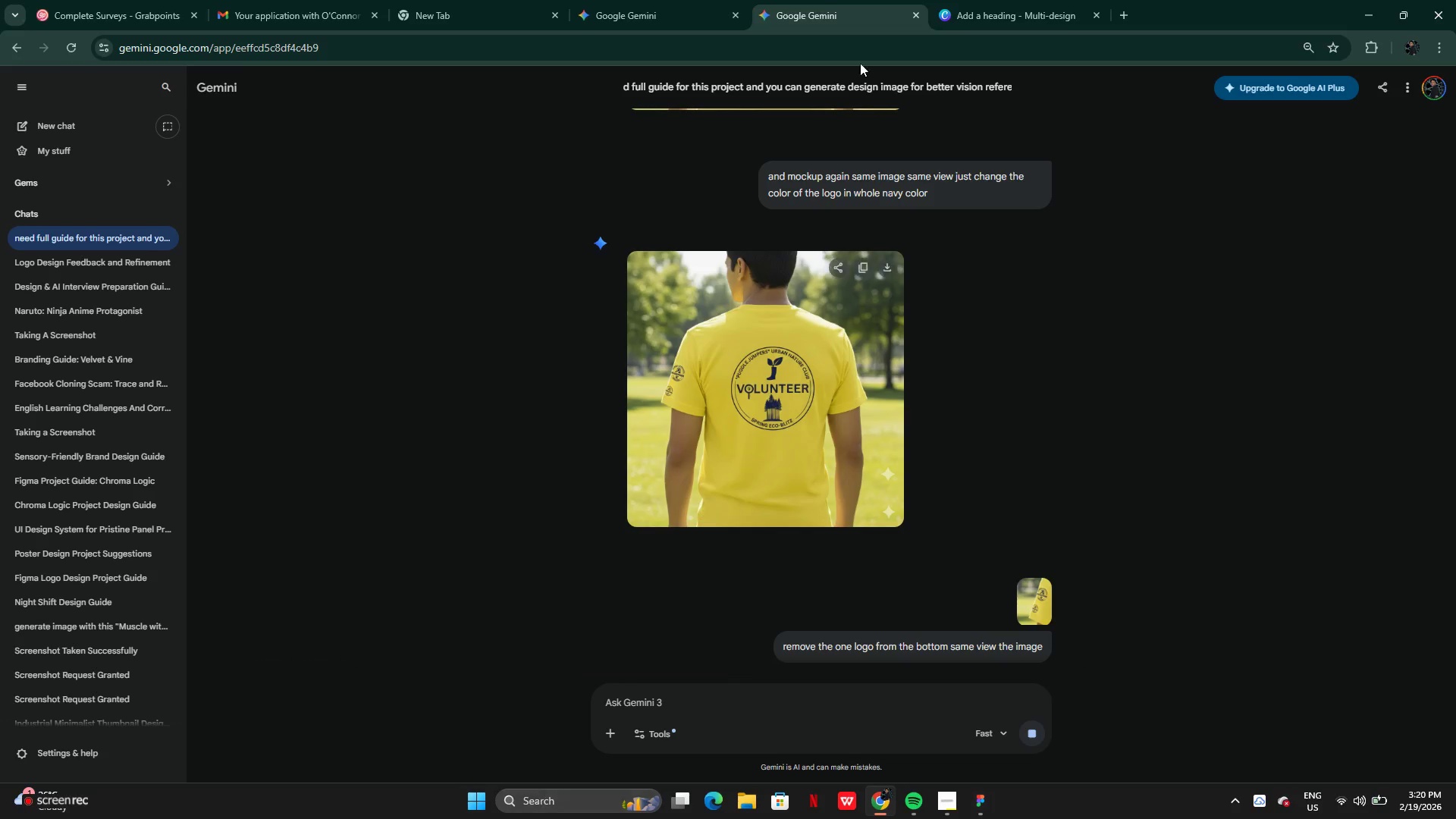 
left_click([1031, 19])
 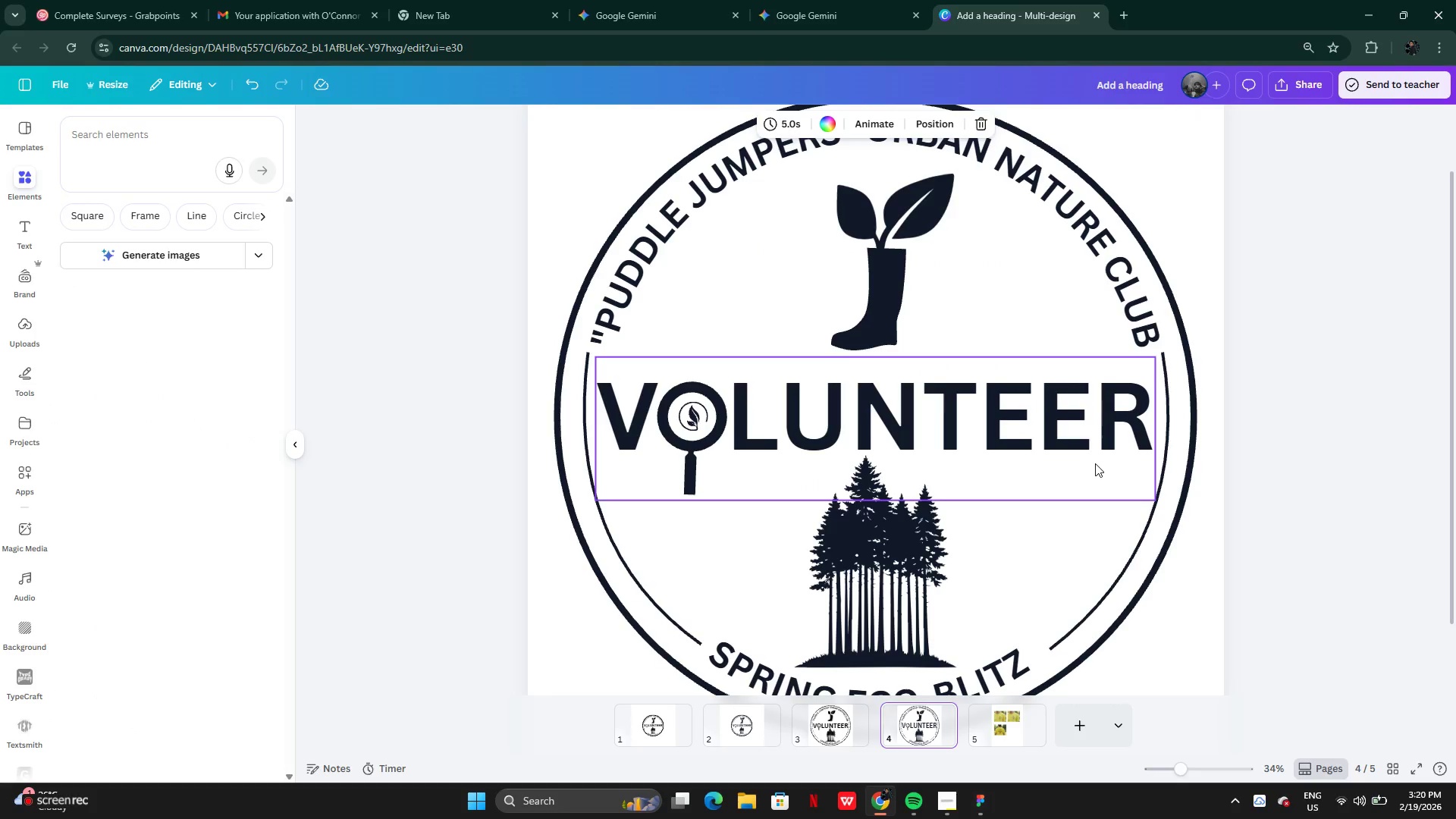 
left_click([1181, 466])
 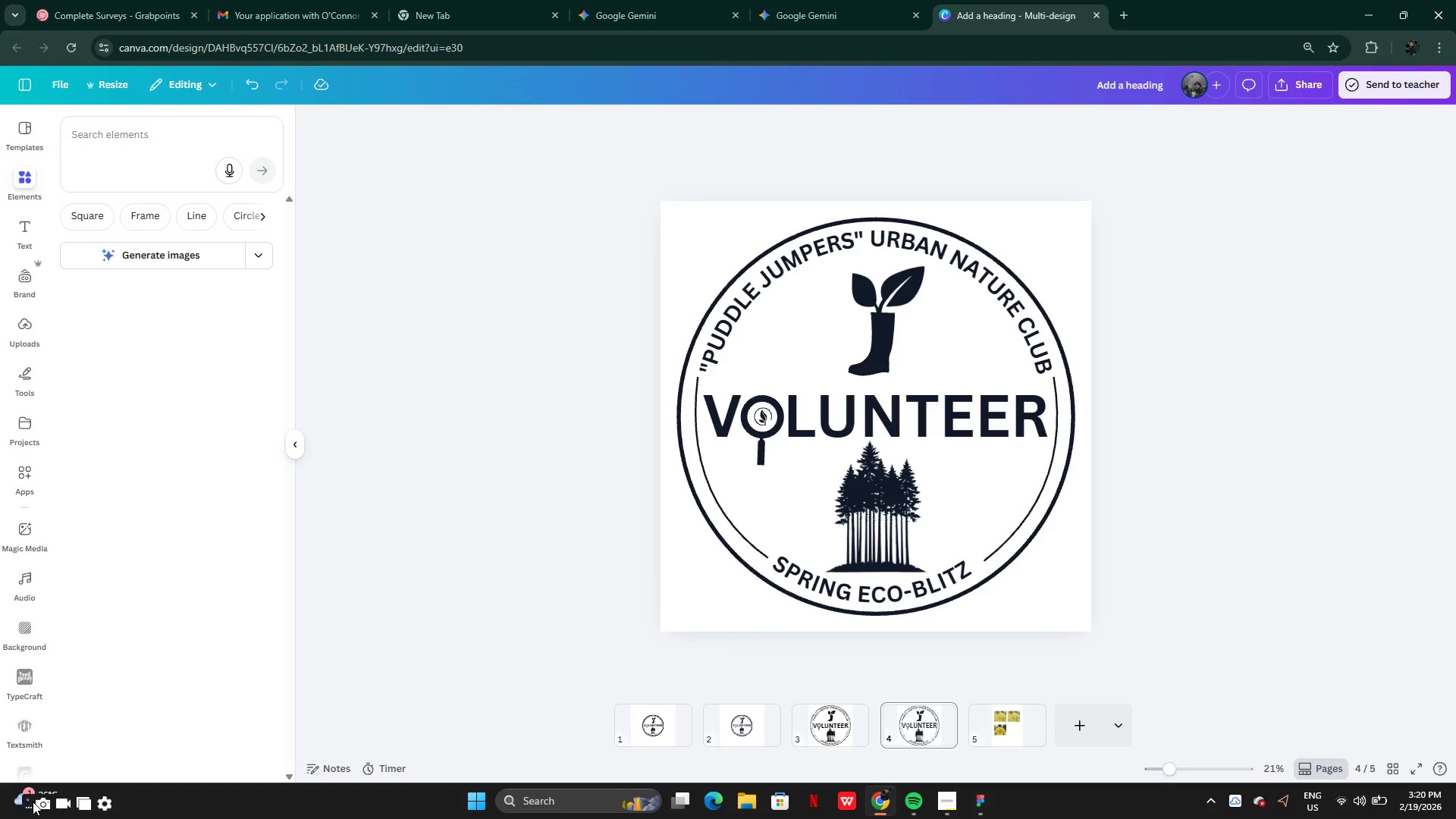 
left_click([37, 803])
 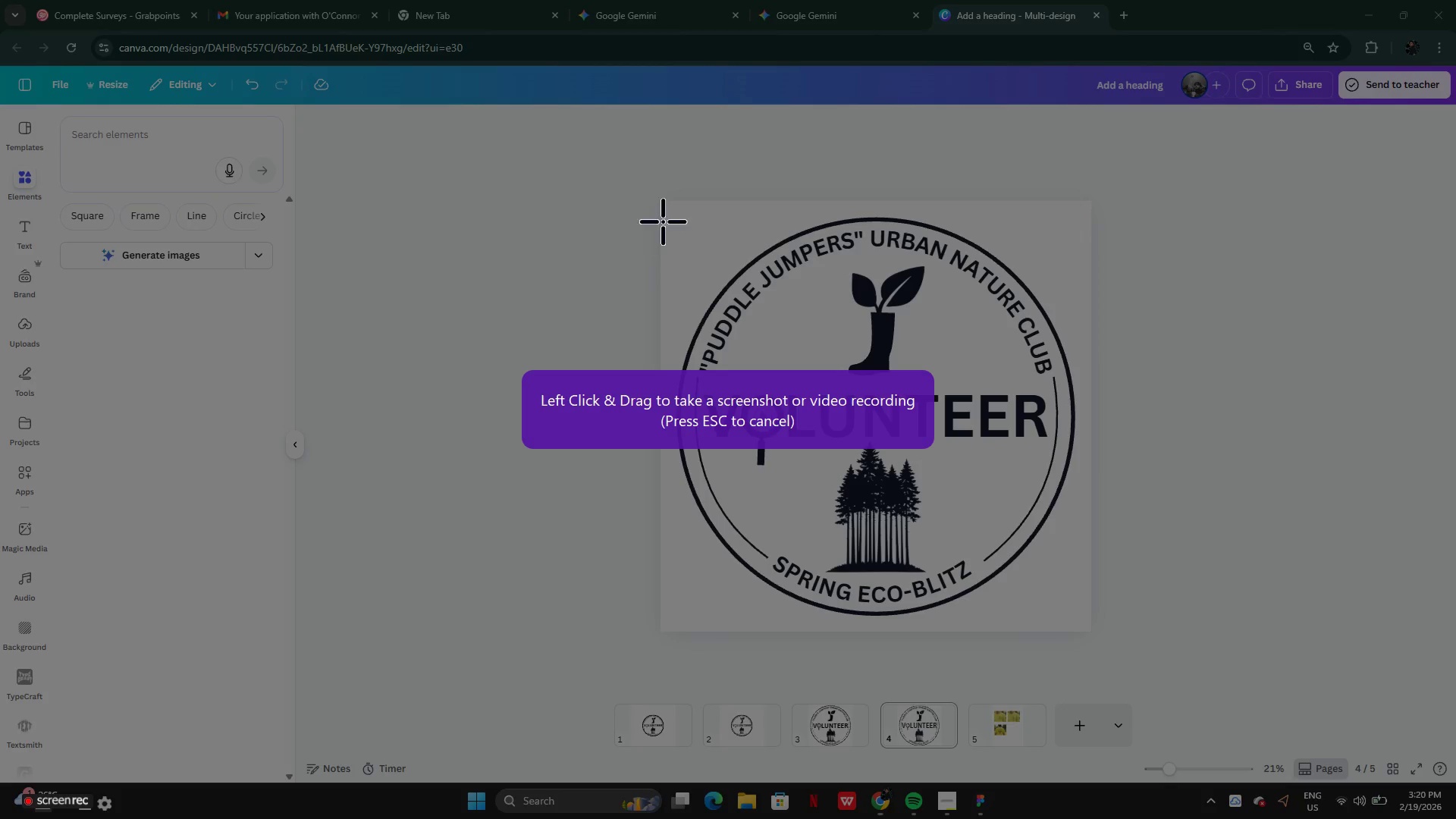 
left_click_drag(start_coordinate=[664, 200], to_coordinate=[1087, 635])
 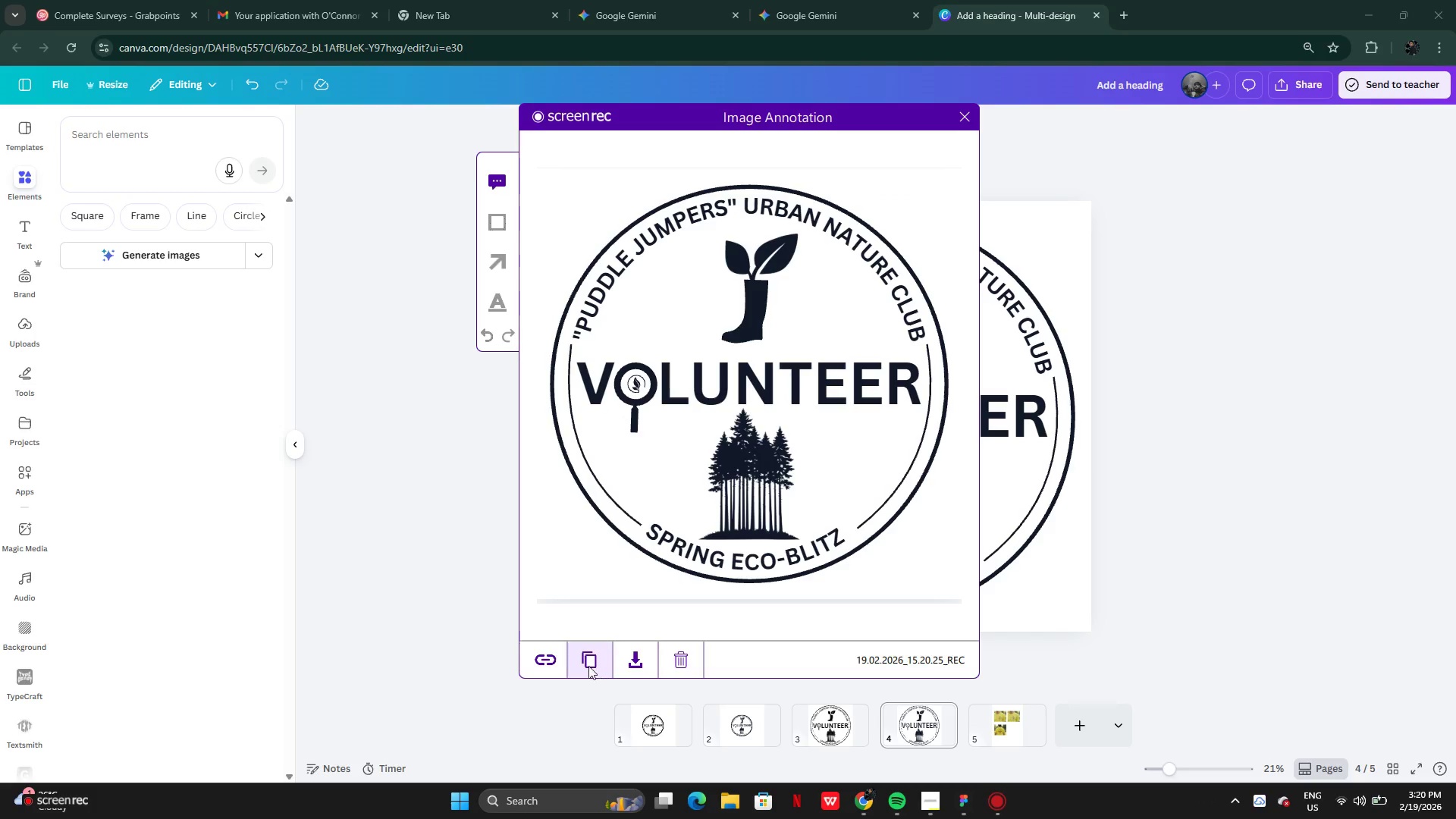 
left_click([586, 660])
 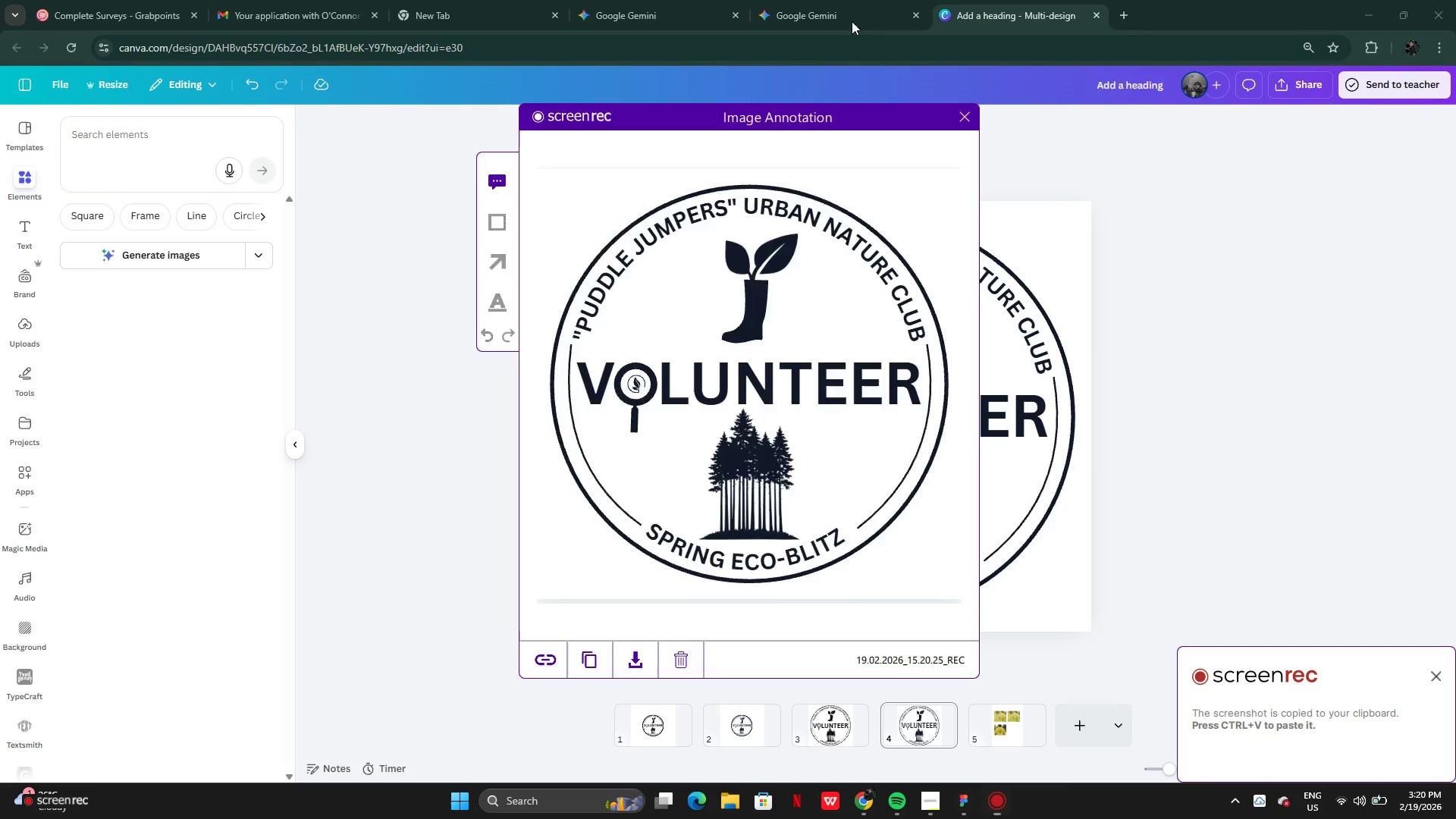 
left_click([839, 8])
 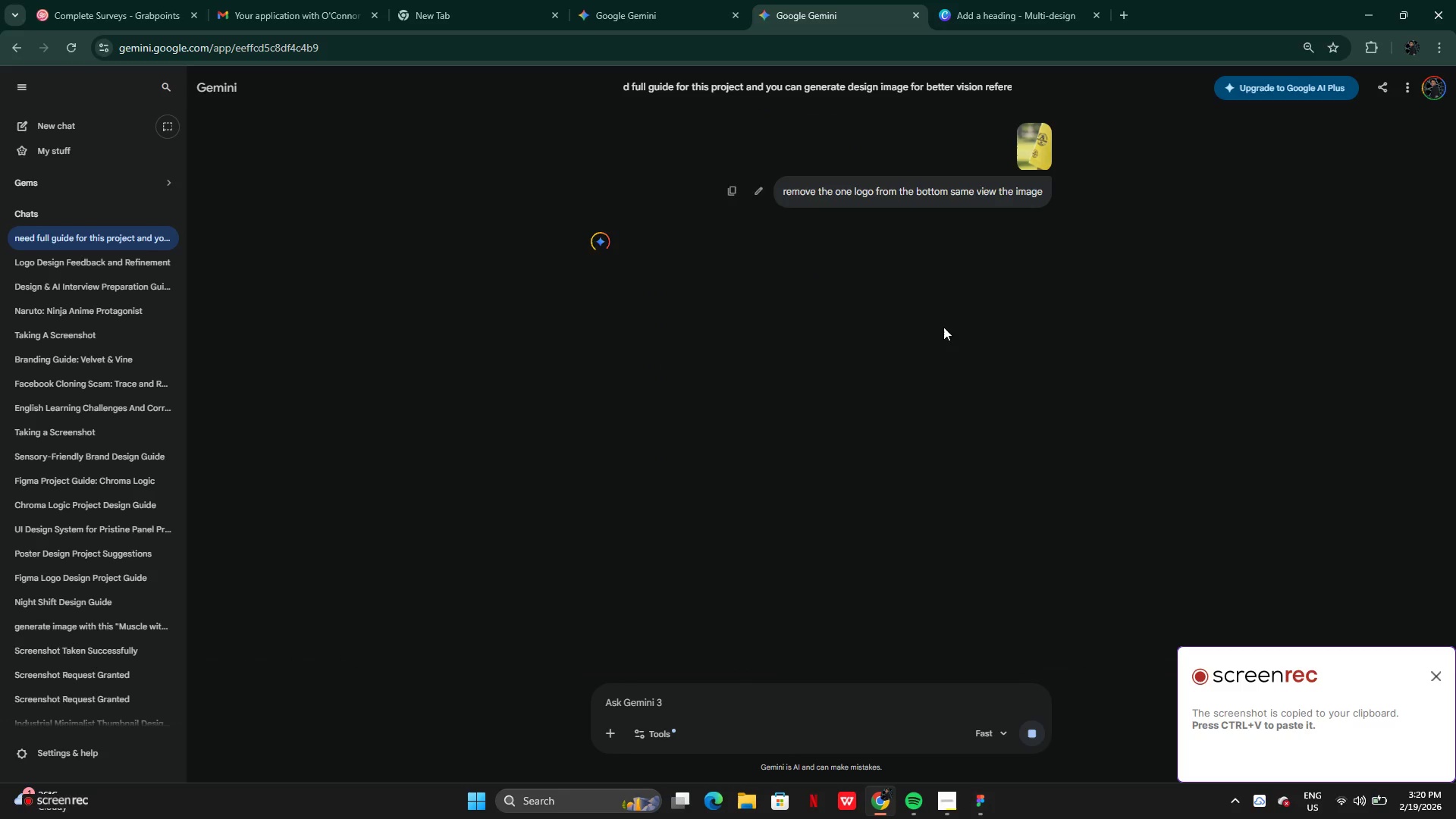 
scroll: coordinate [975, 325], scroll_direction: up, amount: 12.0
 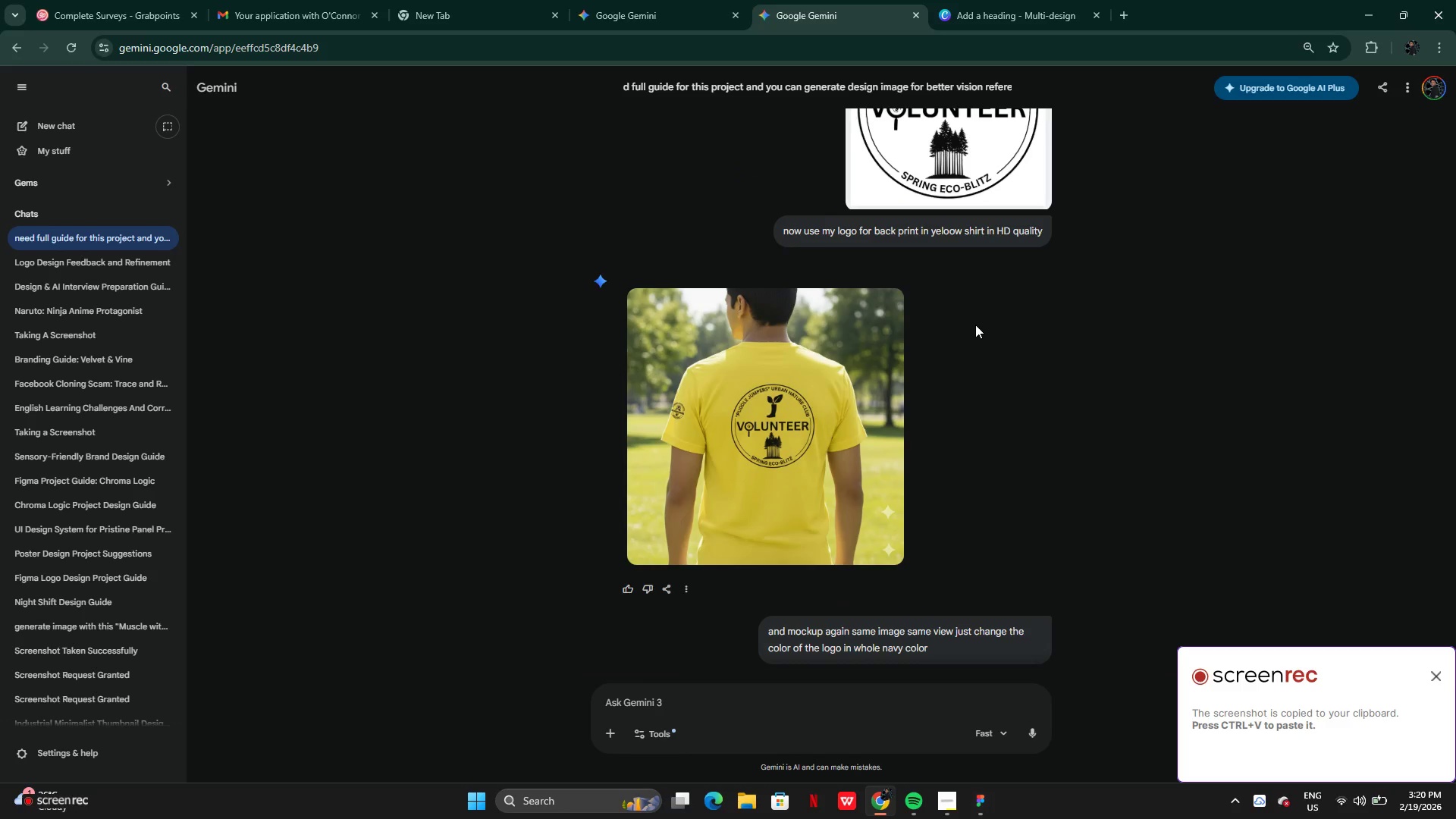 
scroll: coordinate [975, 334], scroll_direction: down, amount: 3.0
 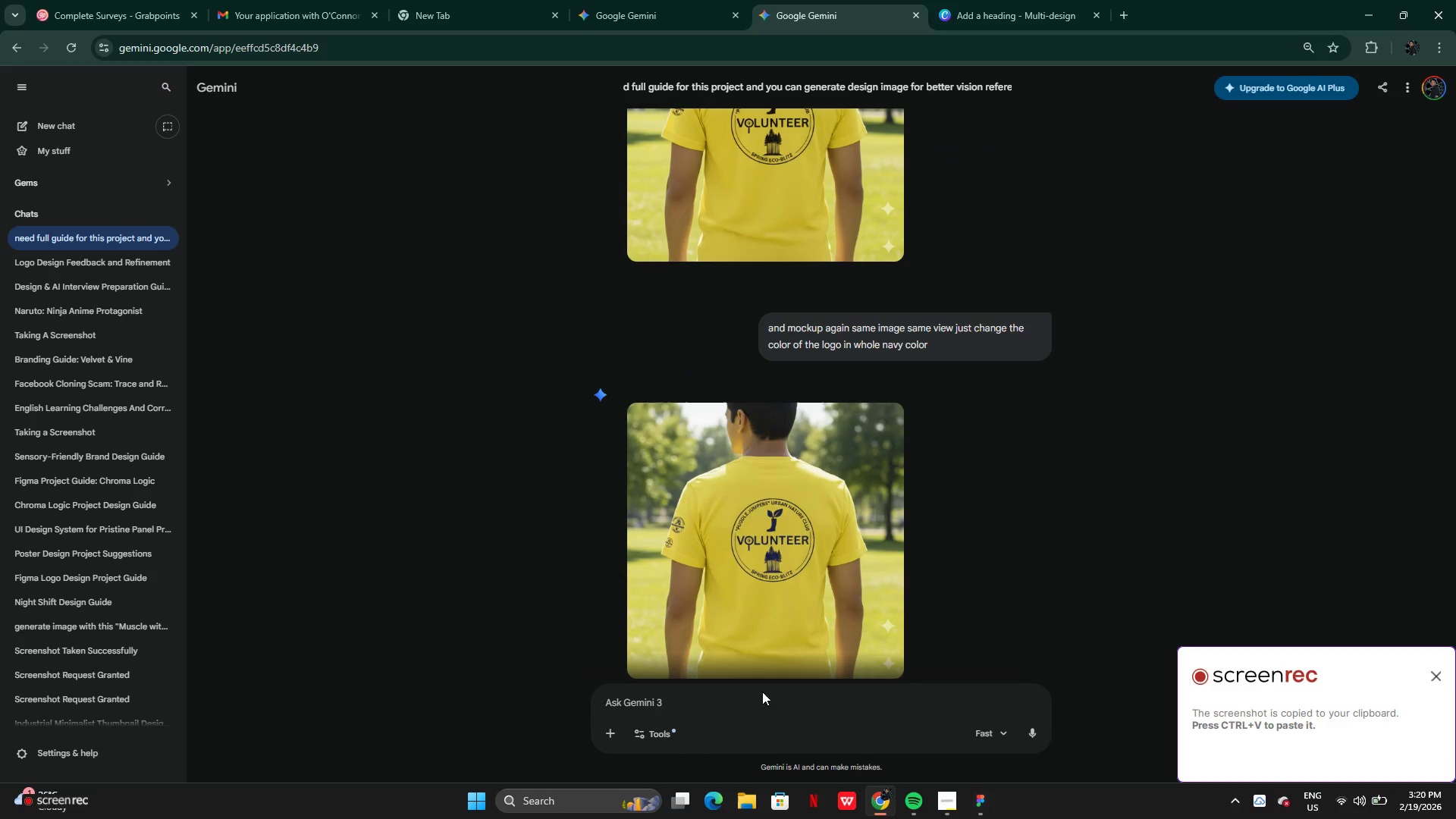 
left_click([752, 698])
 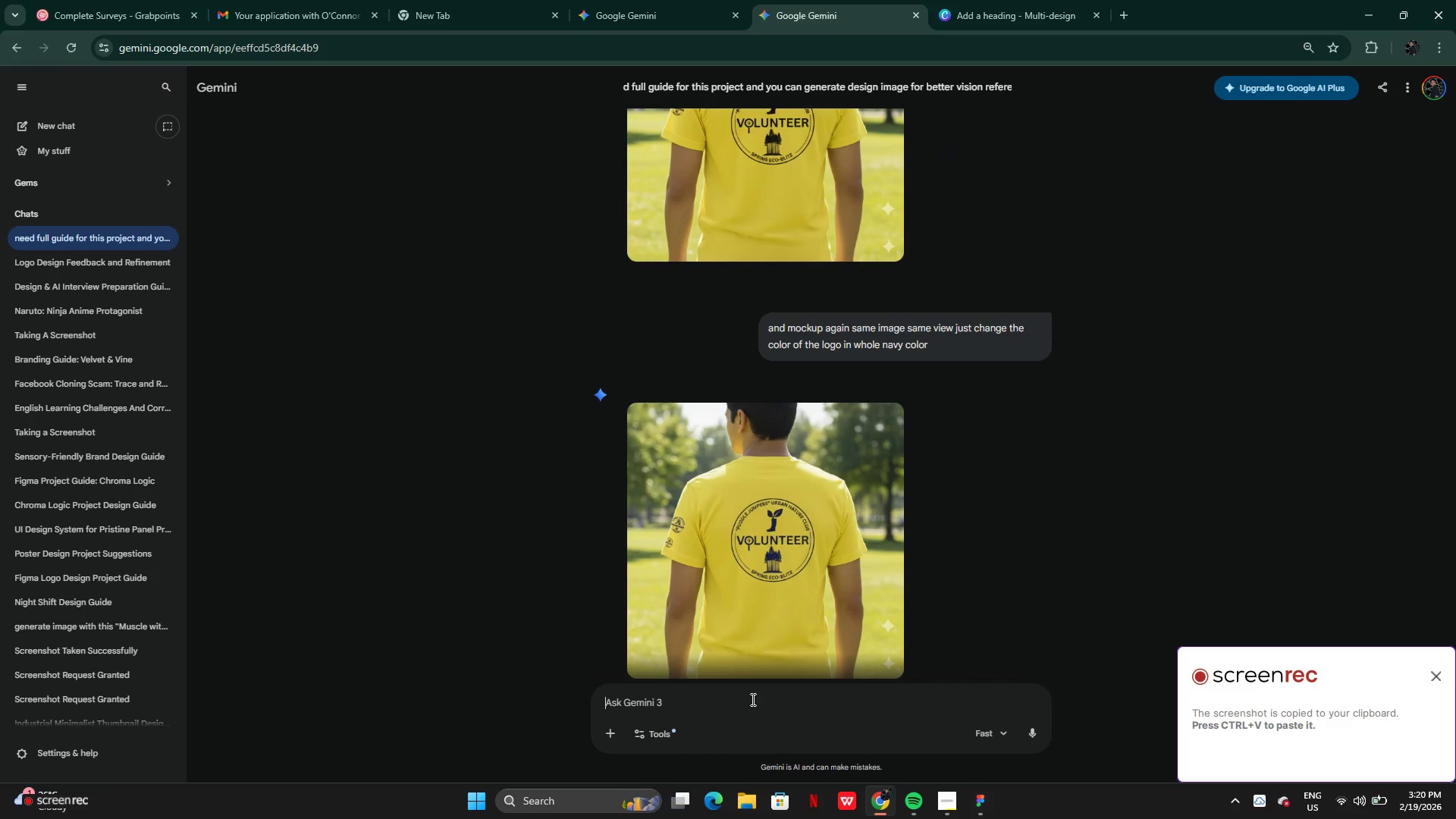 
key(Control+V)
 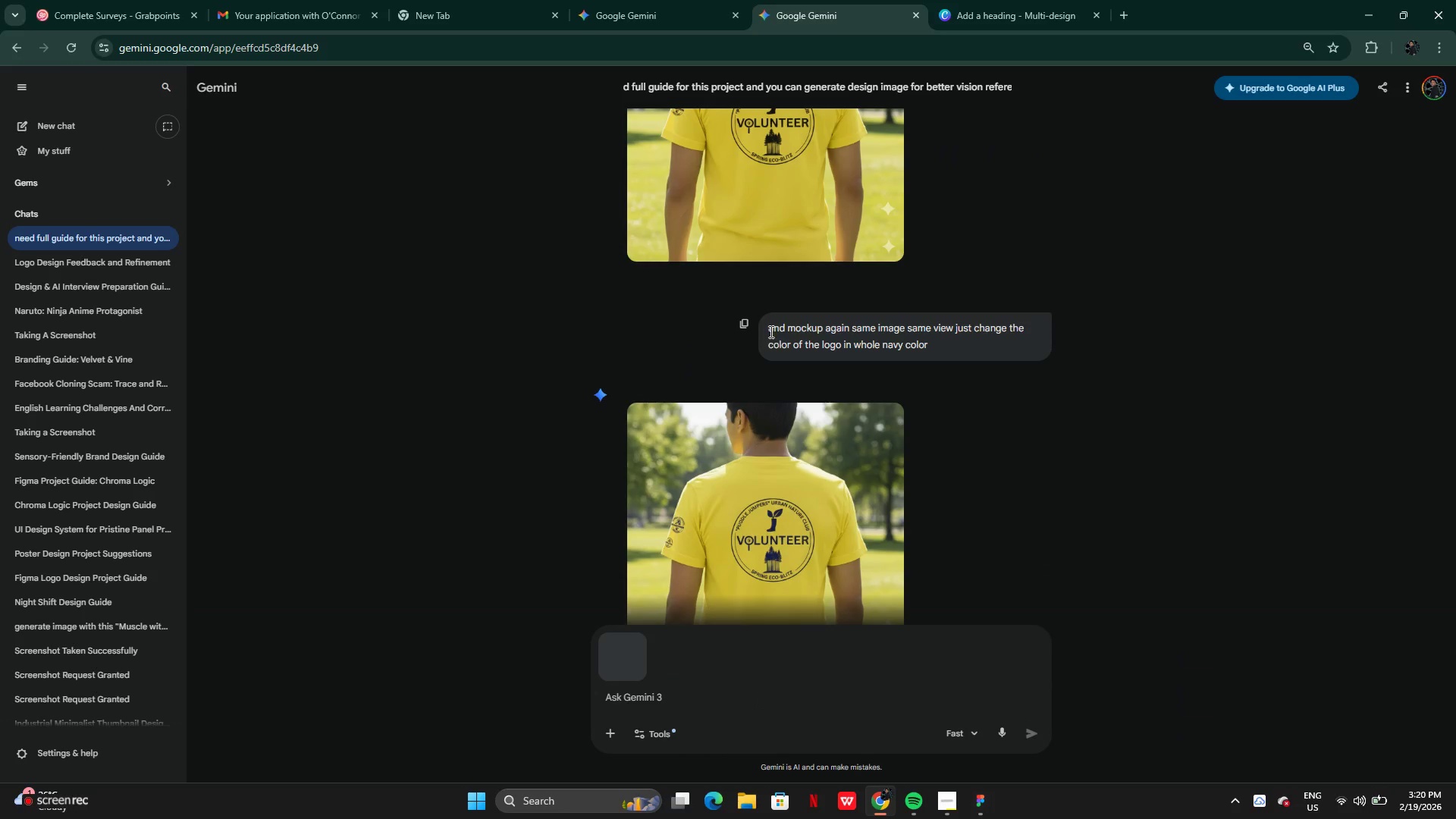 
left_click_drag(start_coordinate=[763, 327], to_coordinate=[943, 359])
 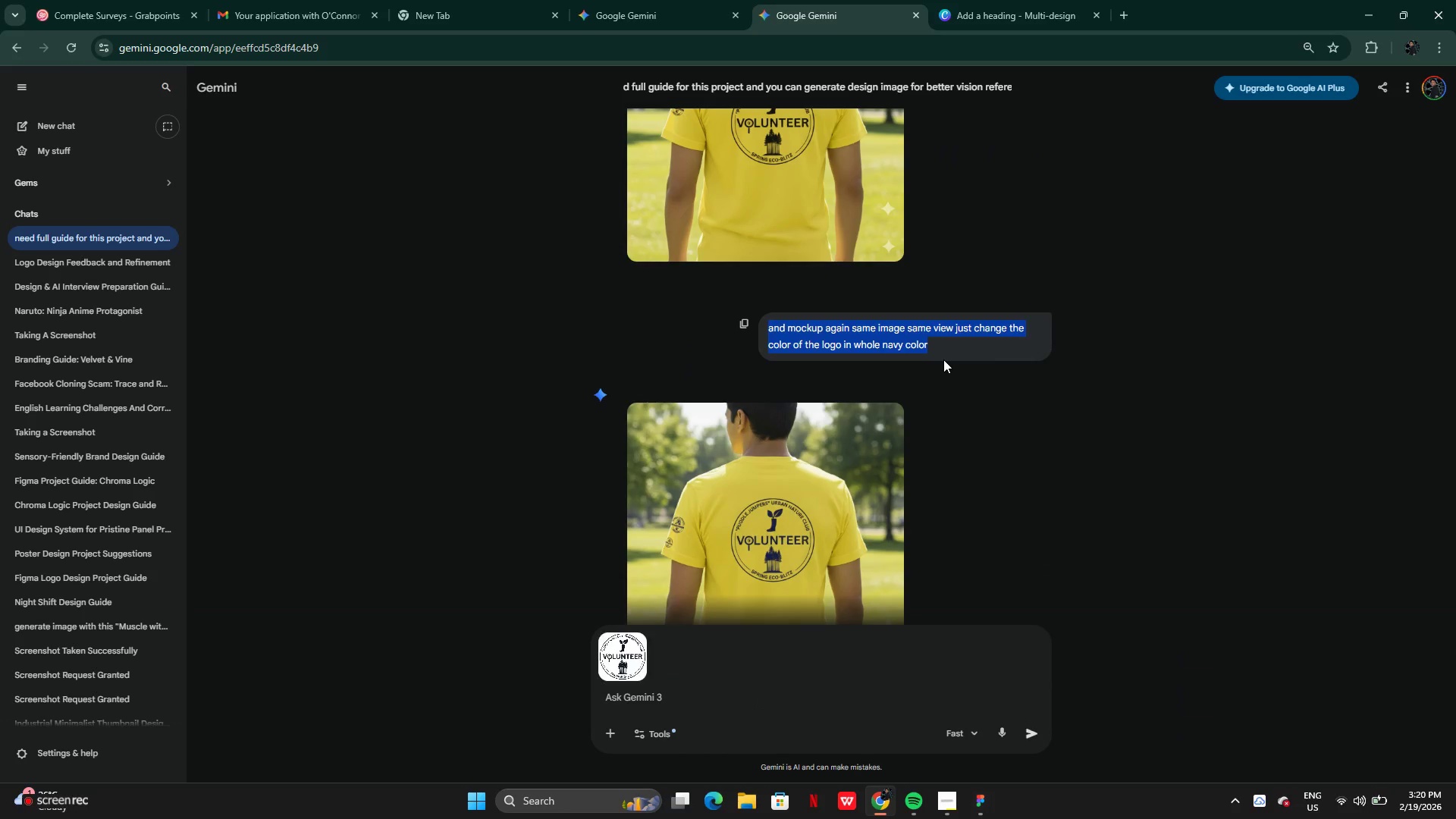 
key(Control+C)
 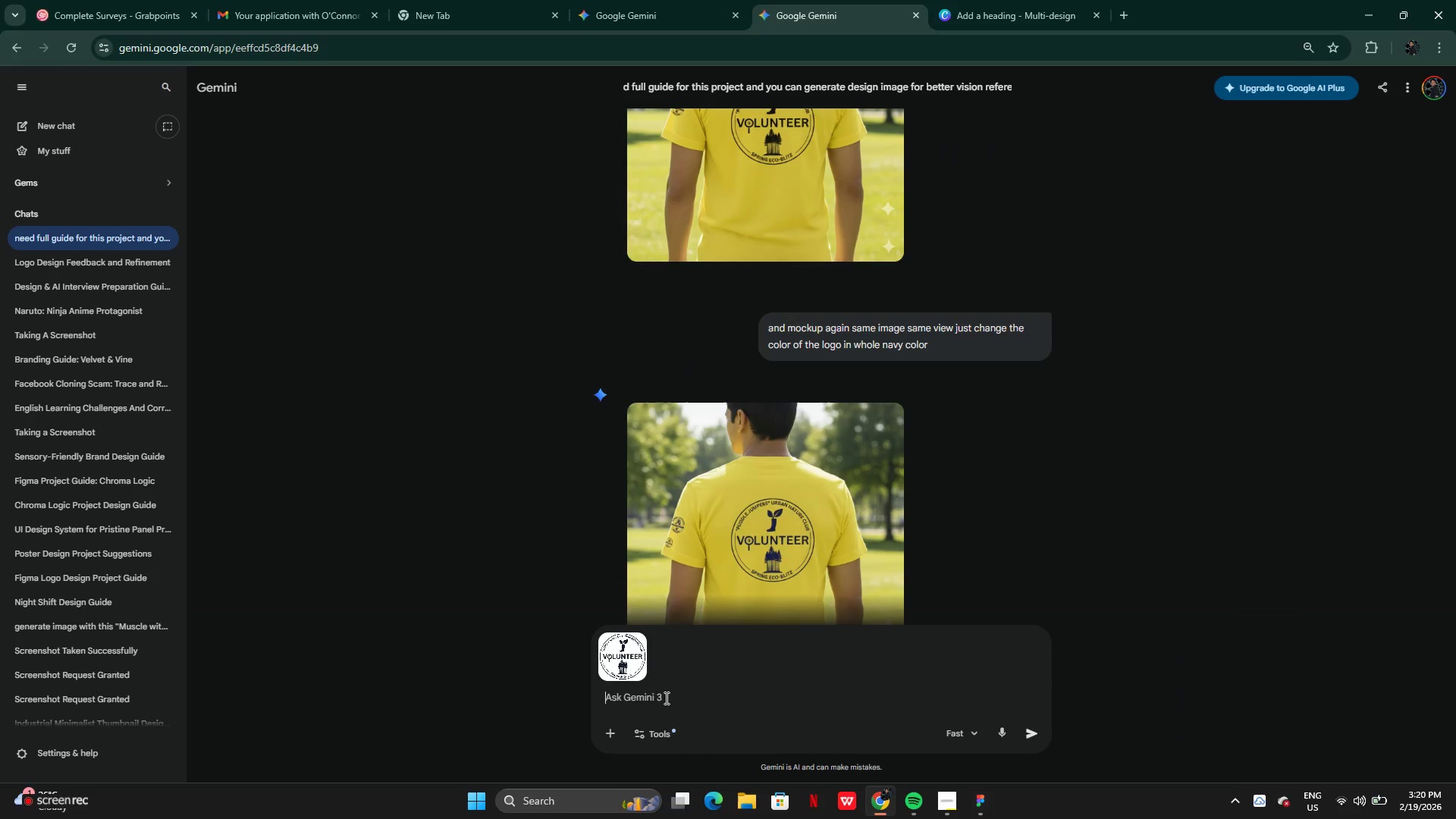 
key(Control+V)
 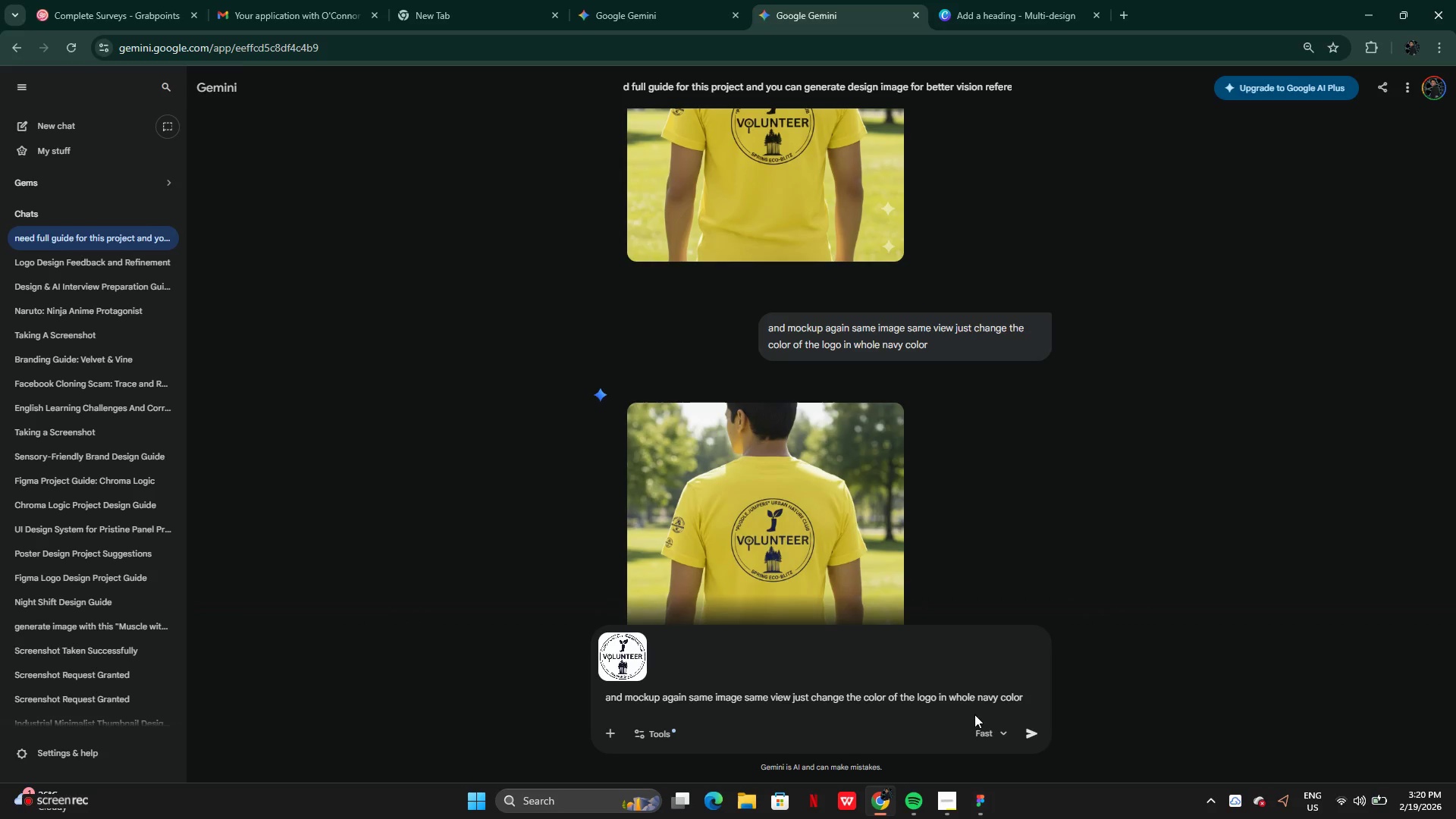 
wait(5.3)
 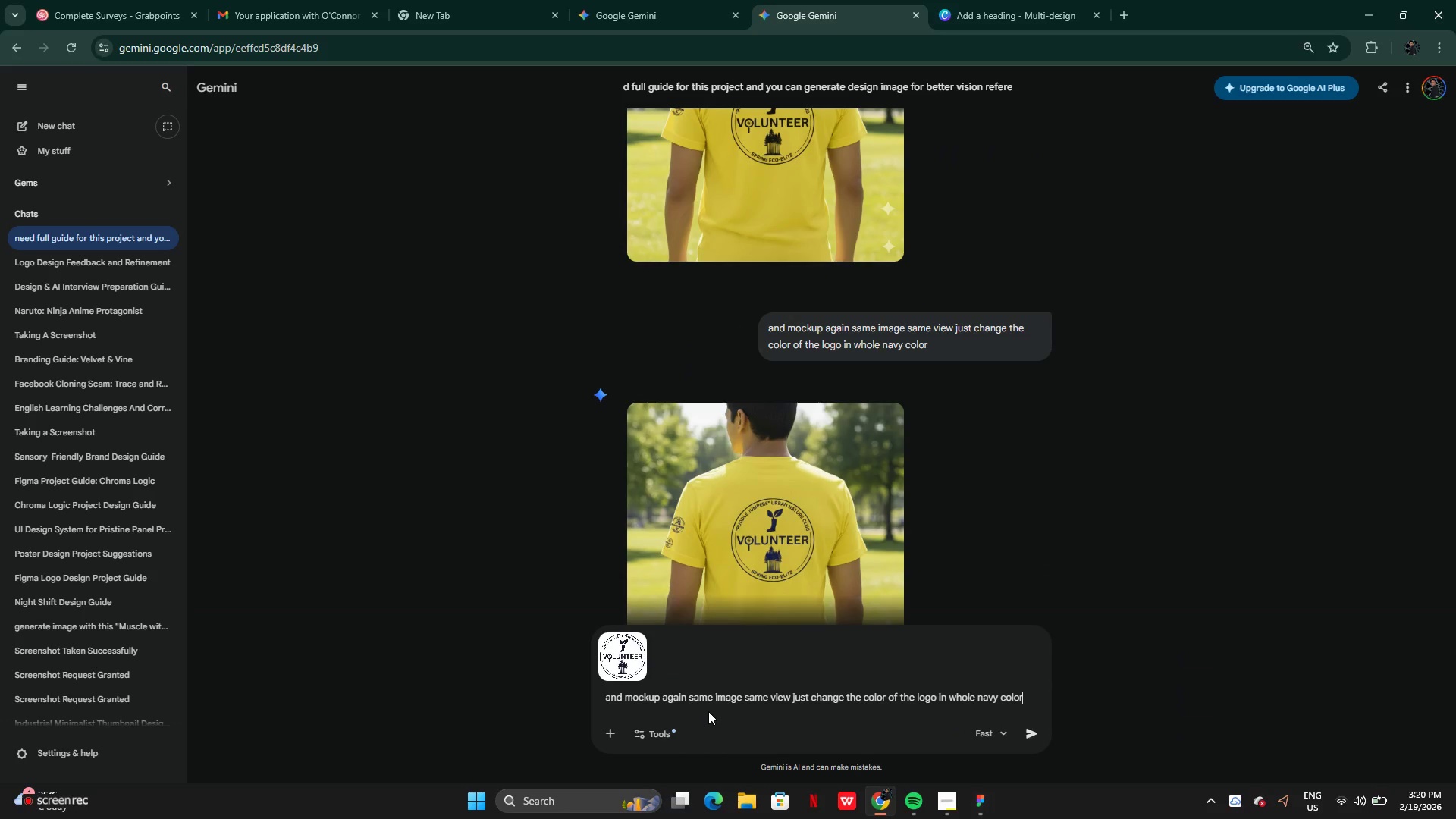 
left_click([1031, 731])
 